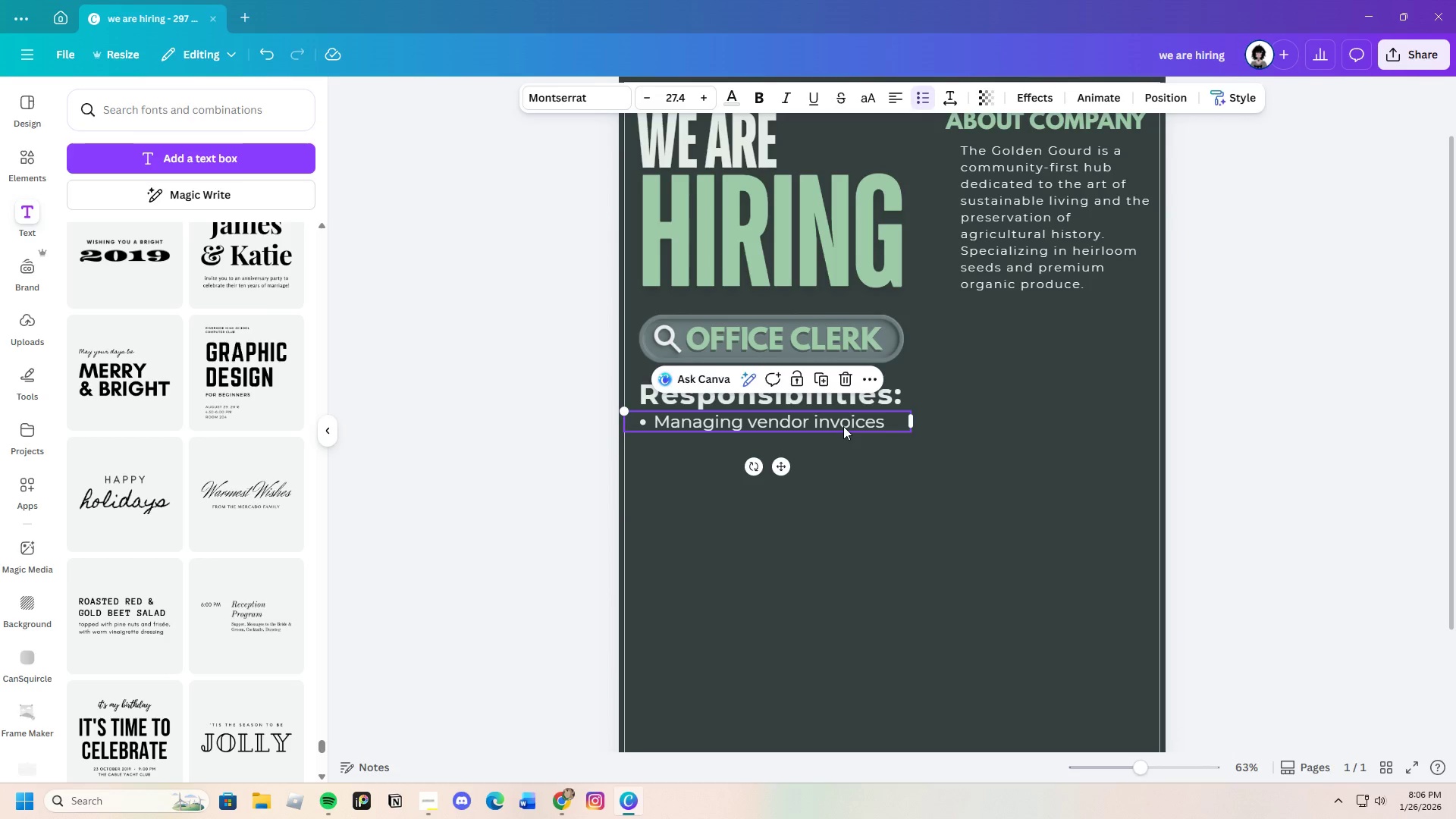 
key(Control+V)
 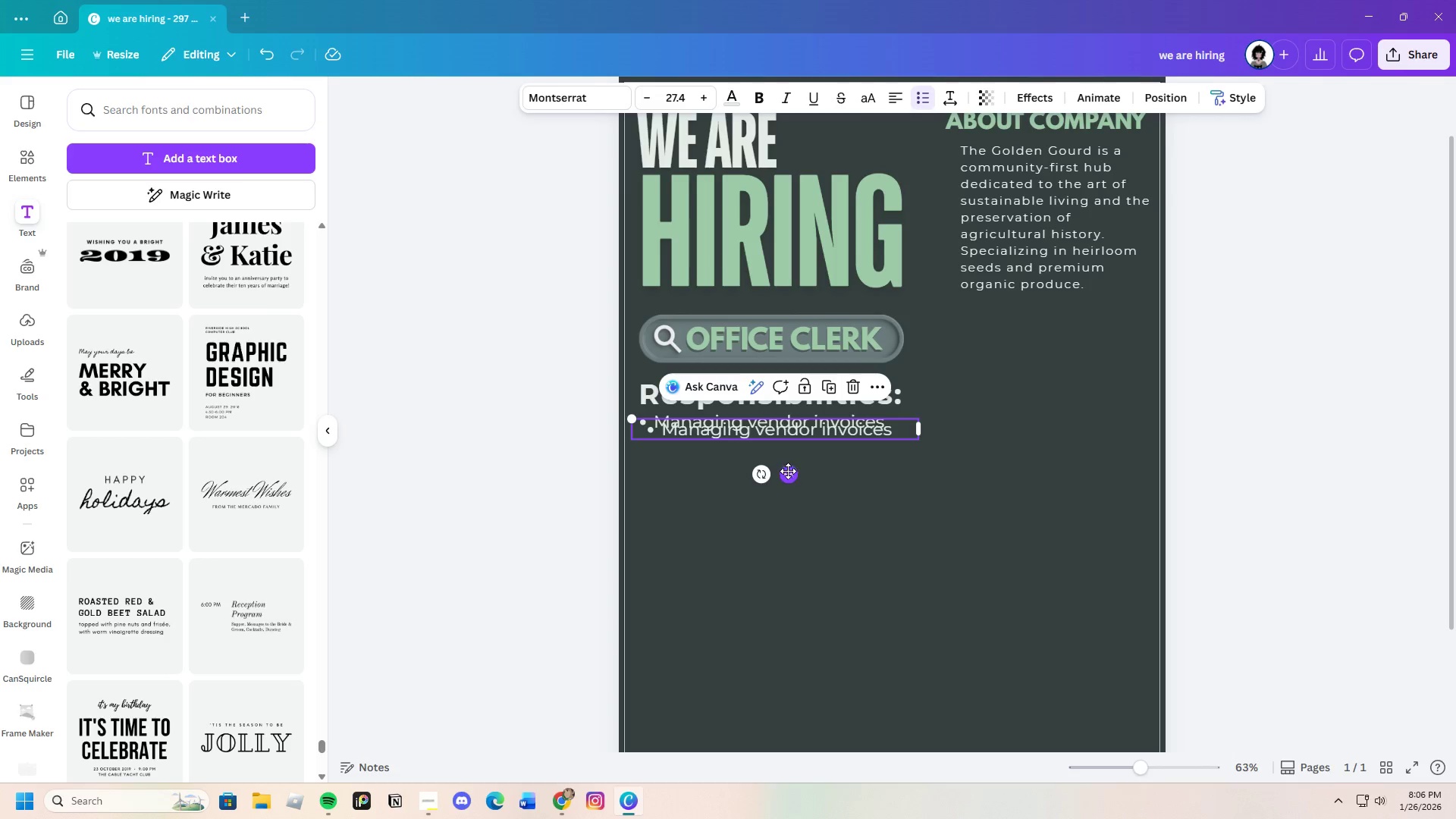 
left_click_drag(start_coordinate=[790, 473], to_coordinate=[783, 491])
 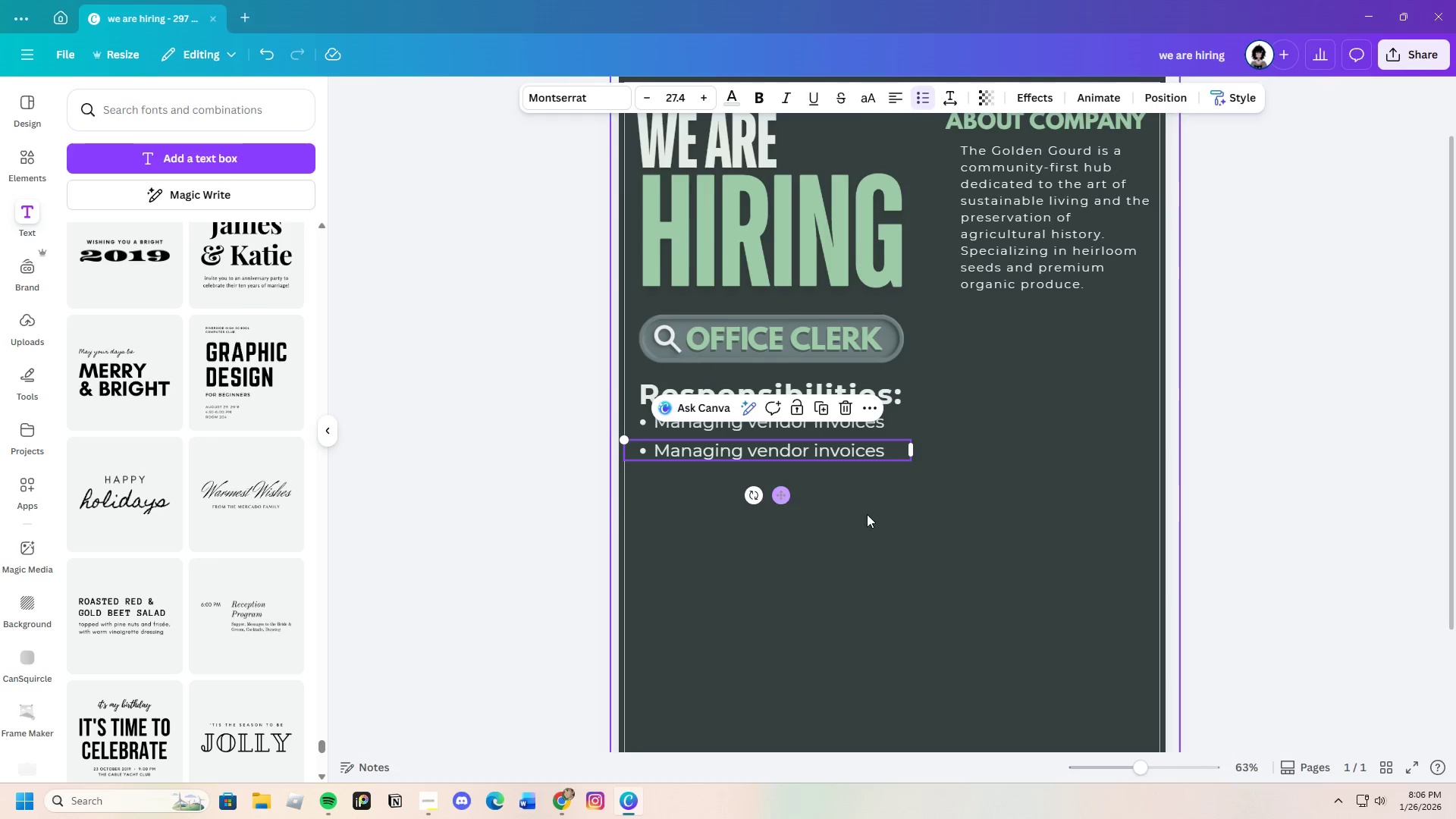 
left_click([869, 515])
 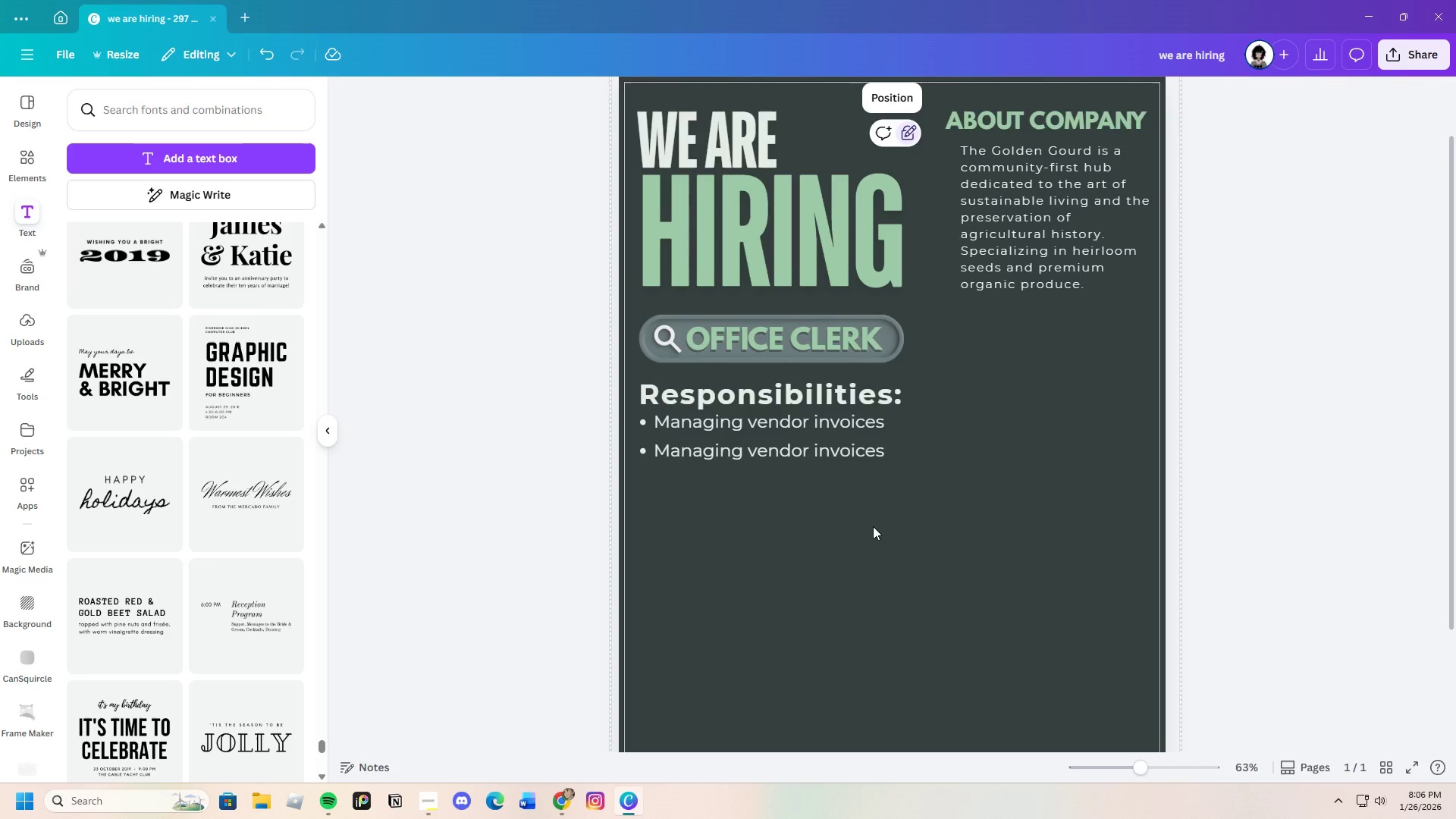 
scroll: coordinate [877, 530], scroll_direction: down, amount: 1.0
 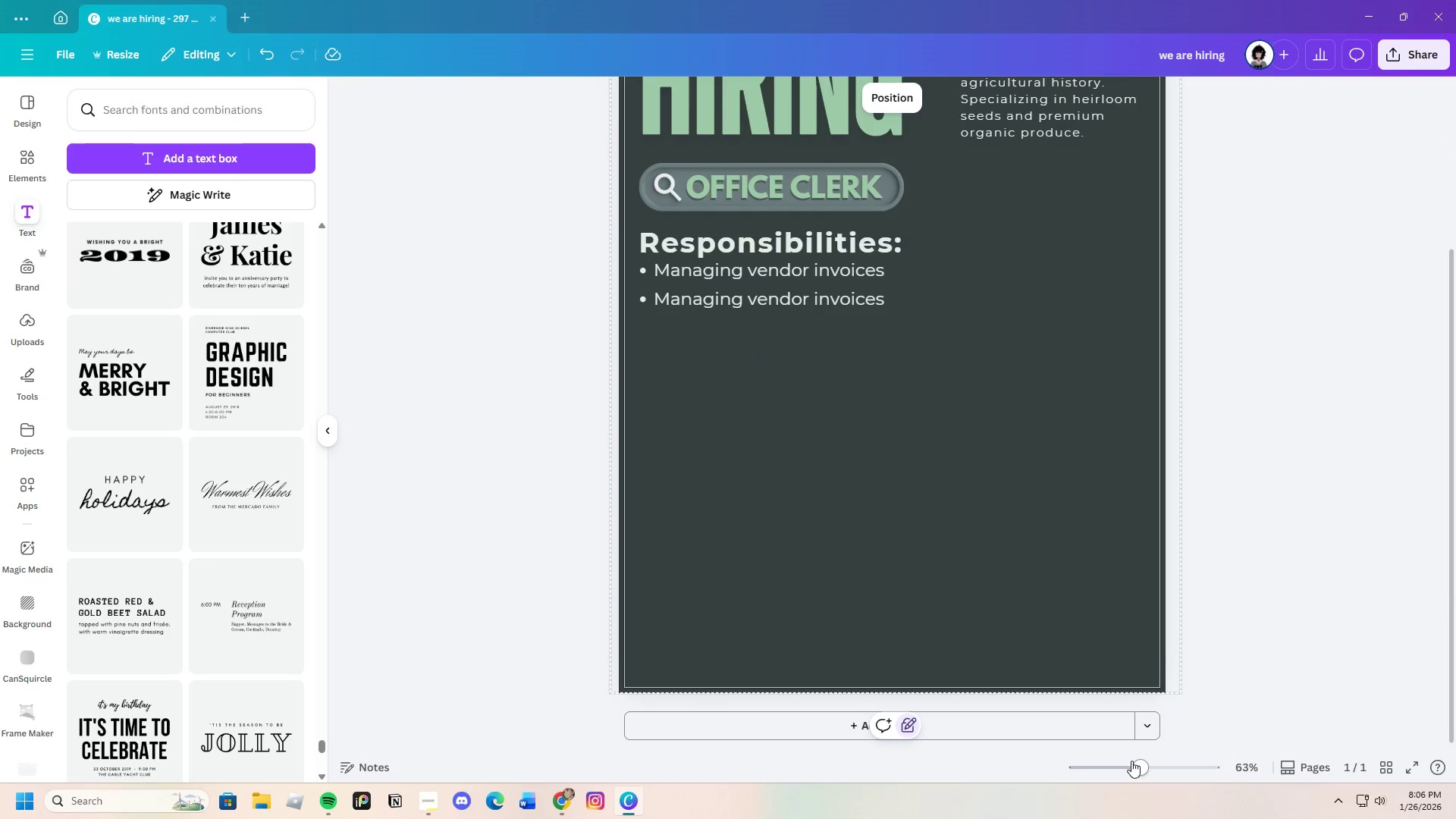 
left_click_drag(start_coordinate=[1134, 766], to_coordinate=[1140, 760])
 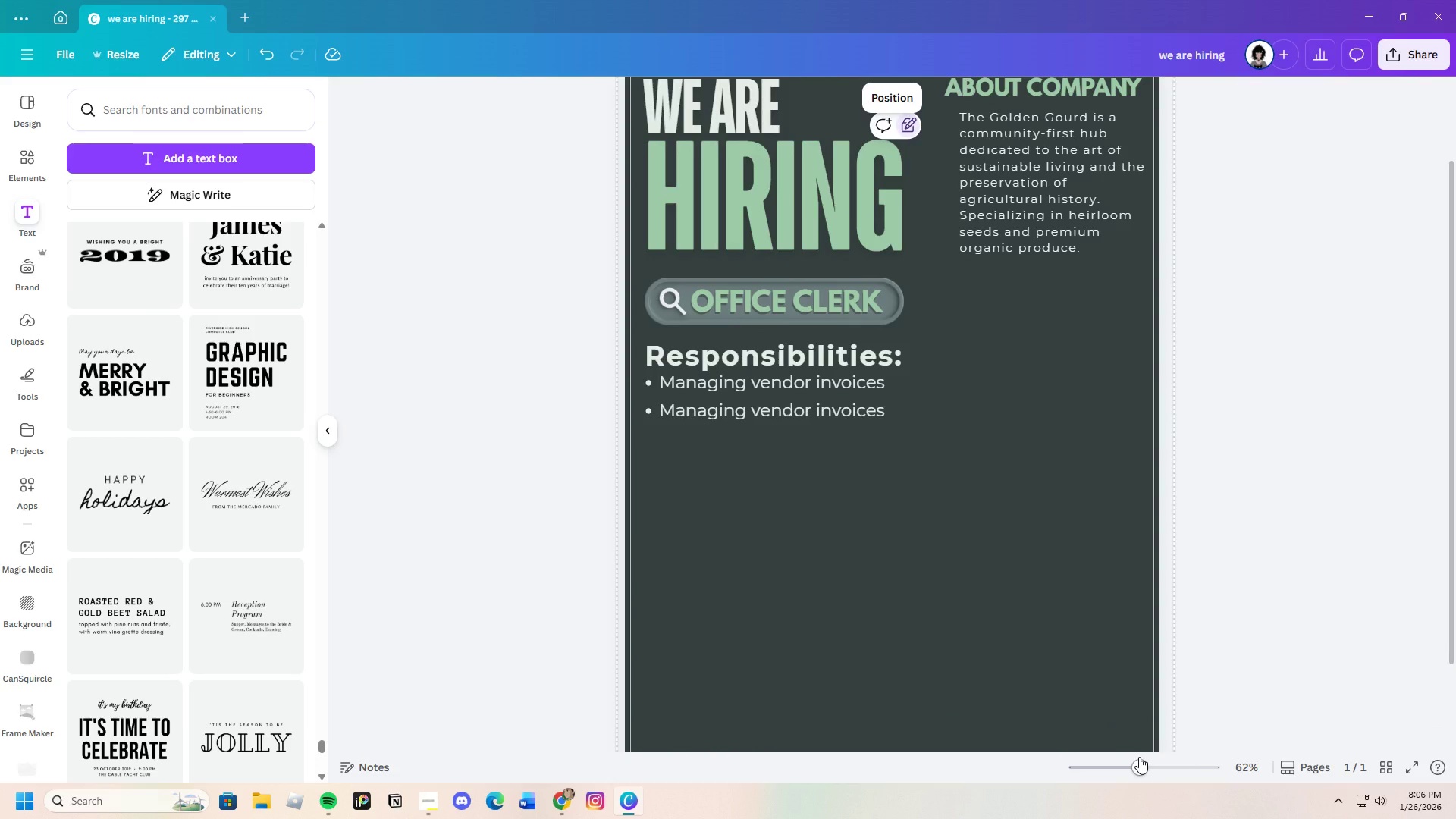 
wait(8.76)
 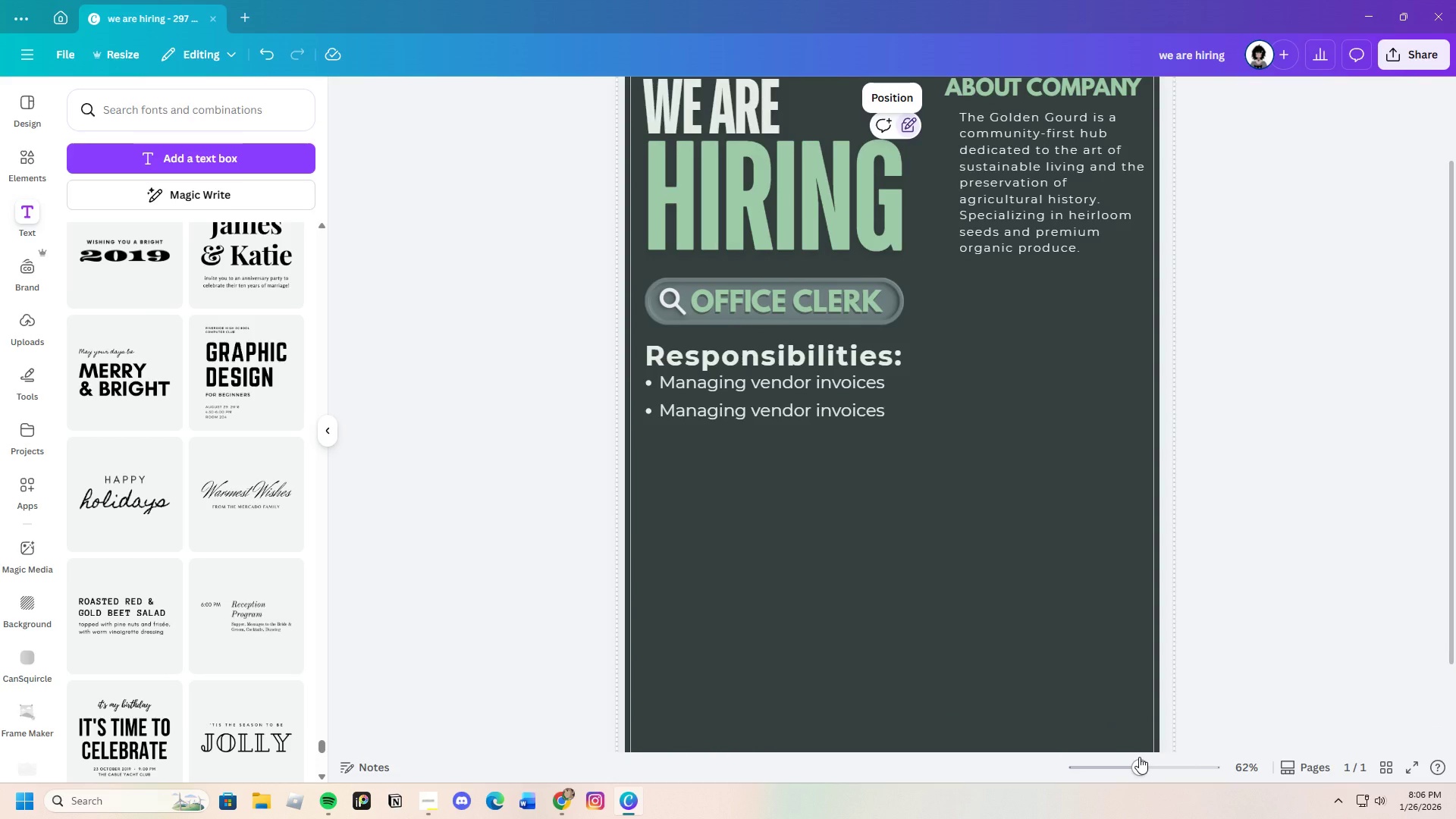 
double_click([805, 414])
 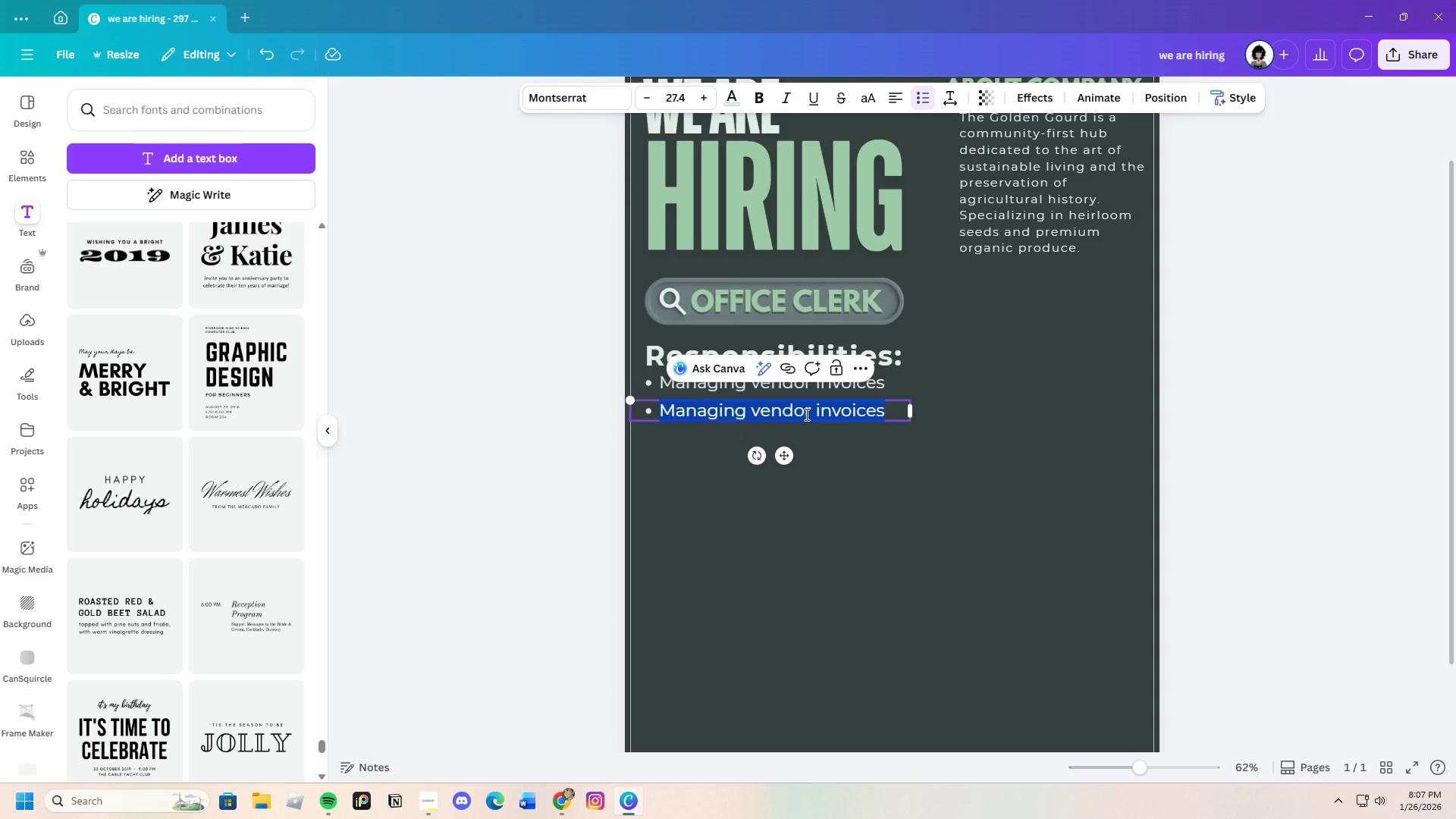 
key(Backspace)
type(Ora)
key(Backspace)
type(ganizing )
 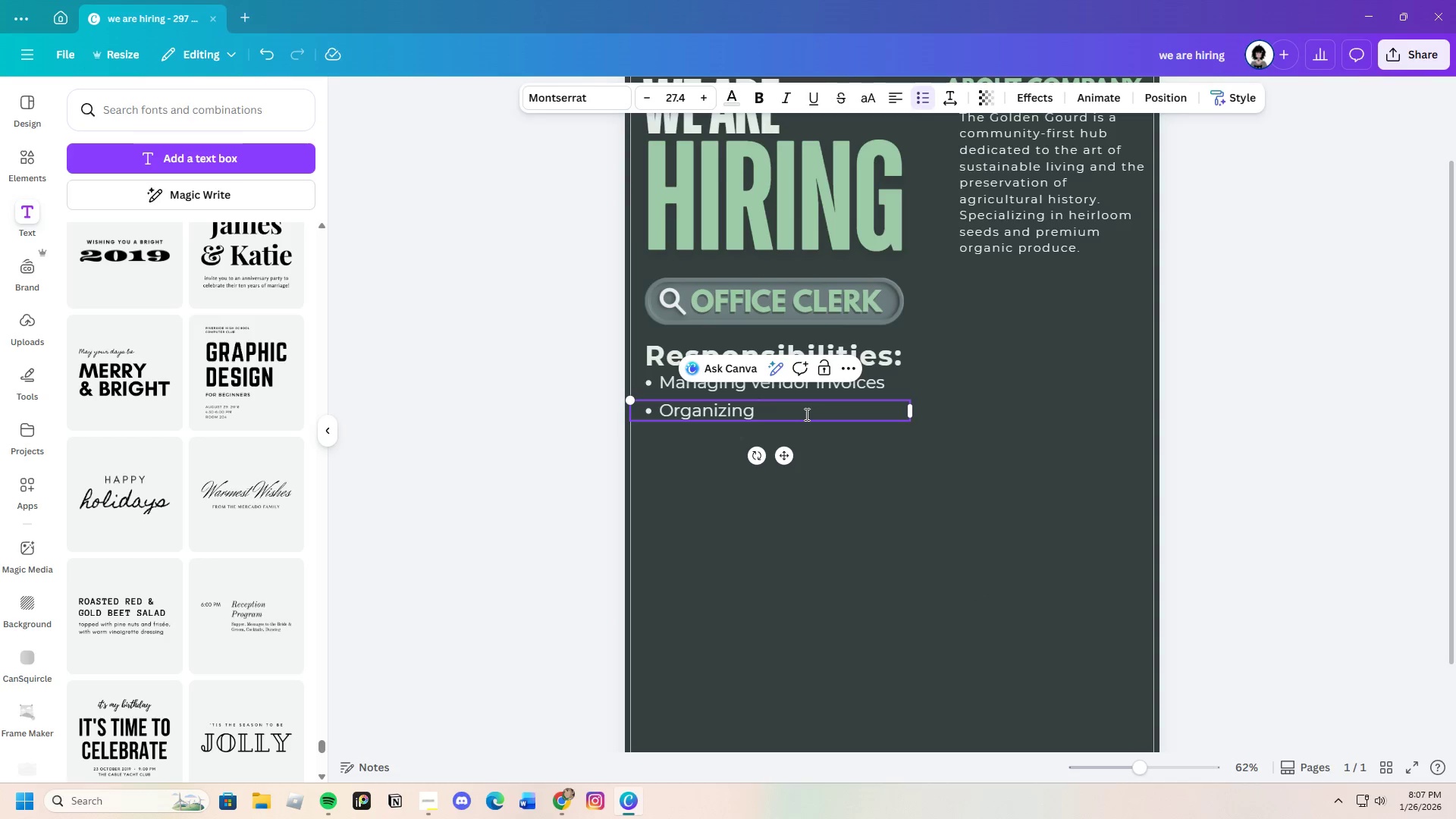 
wait(6.16)
 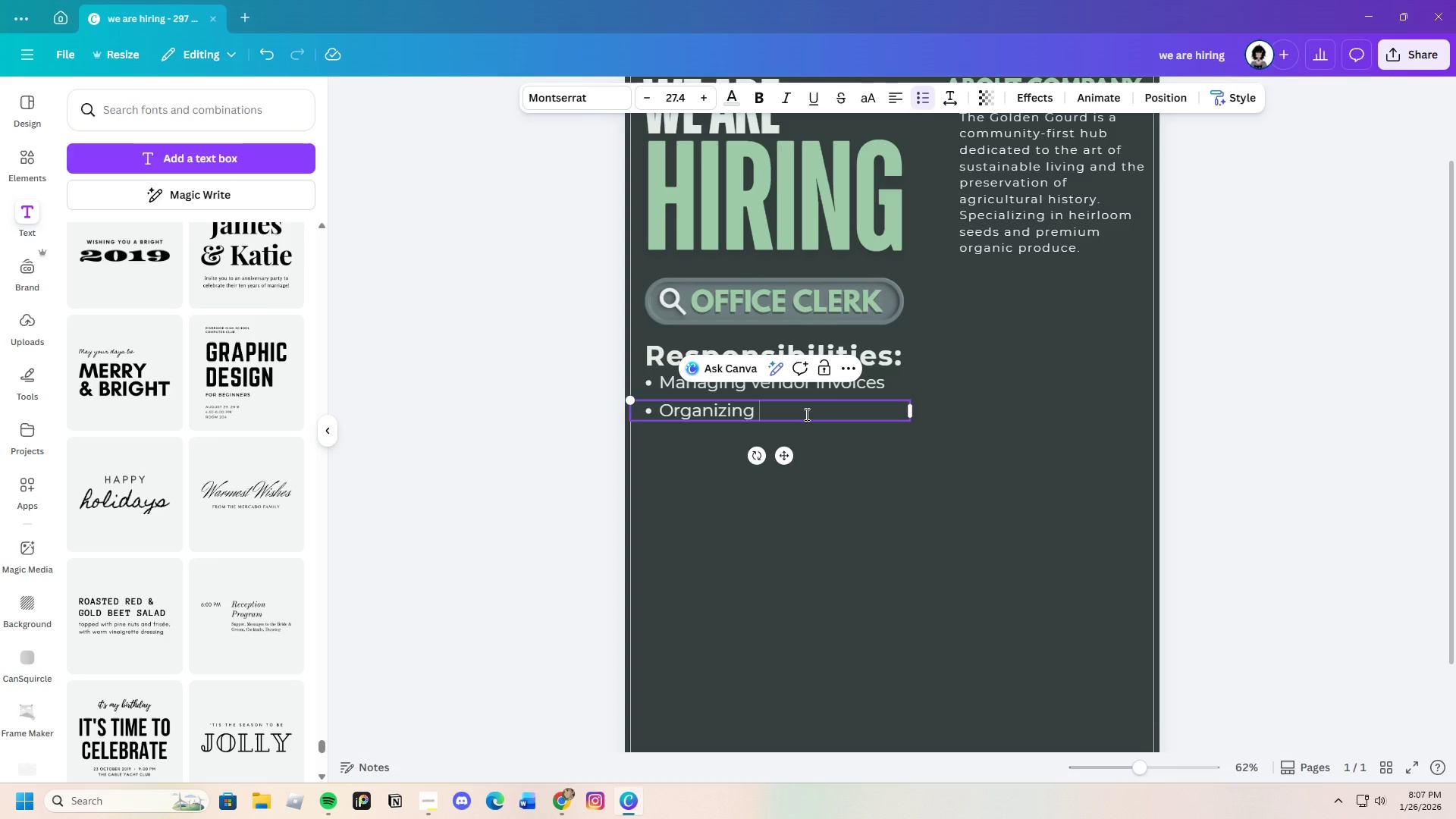 
type(seed )
 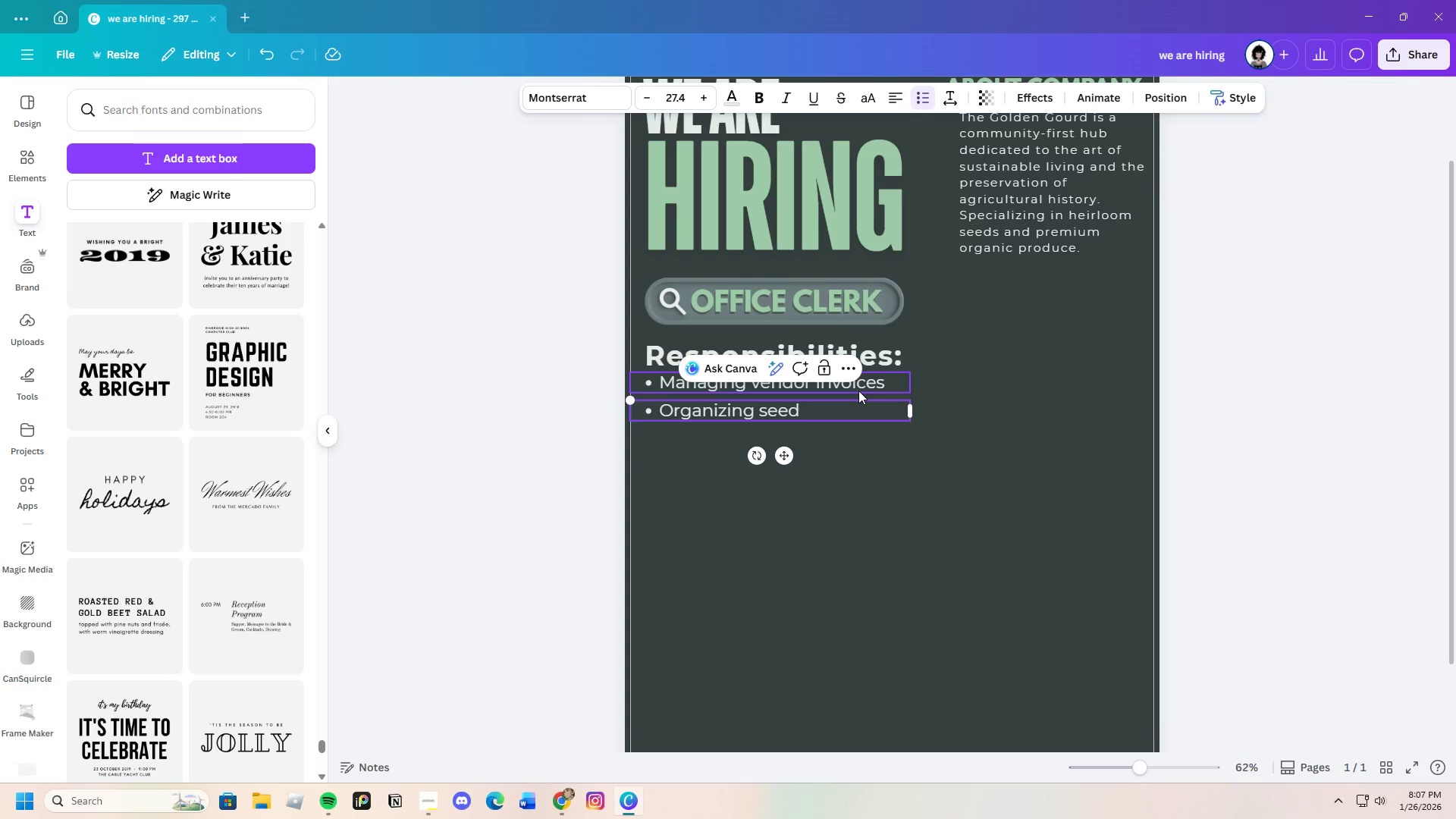 
type(inventory )
 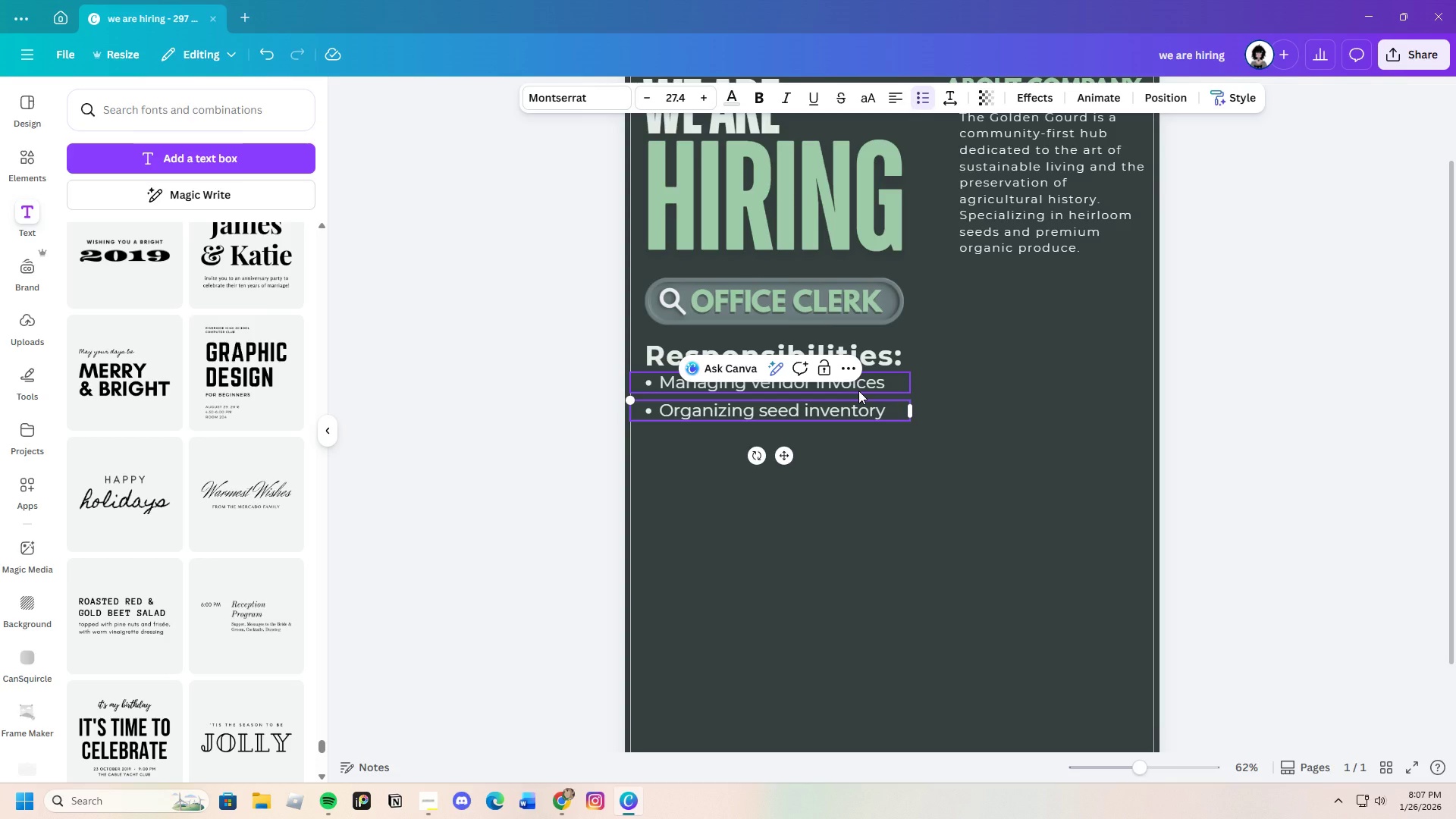 
type(databases)
 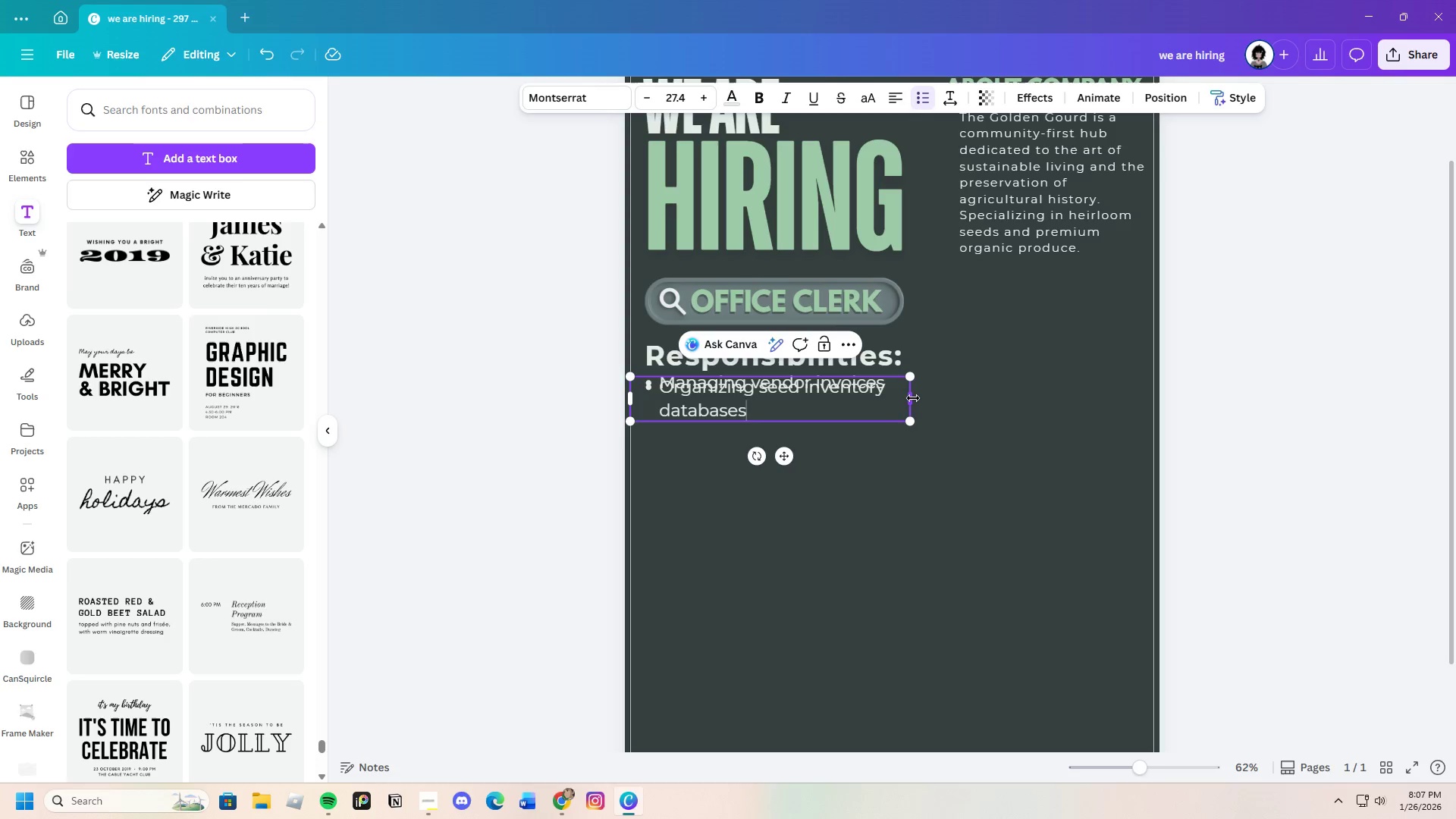 
wait(7.69)
 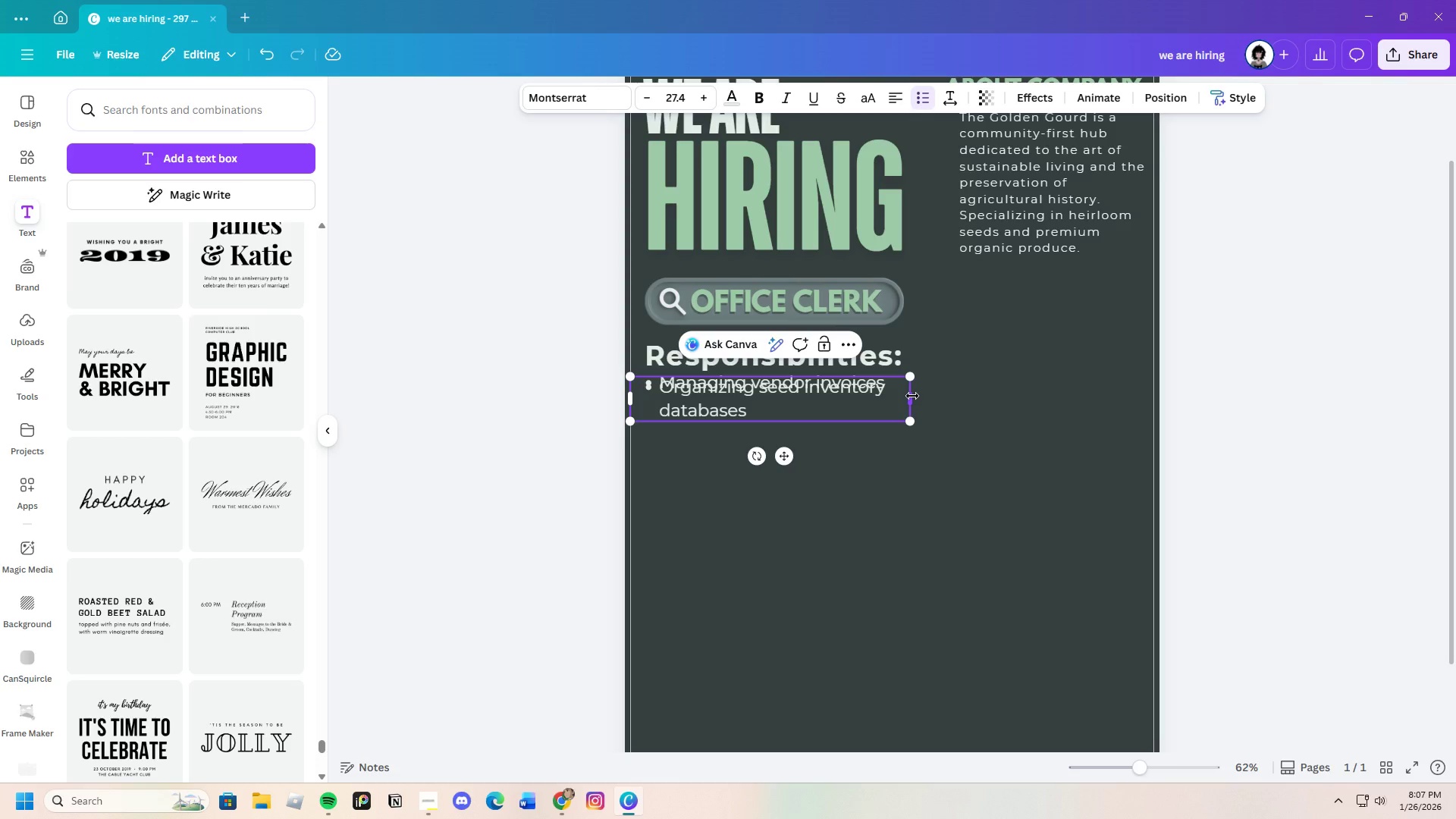 
key(Period)
 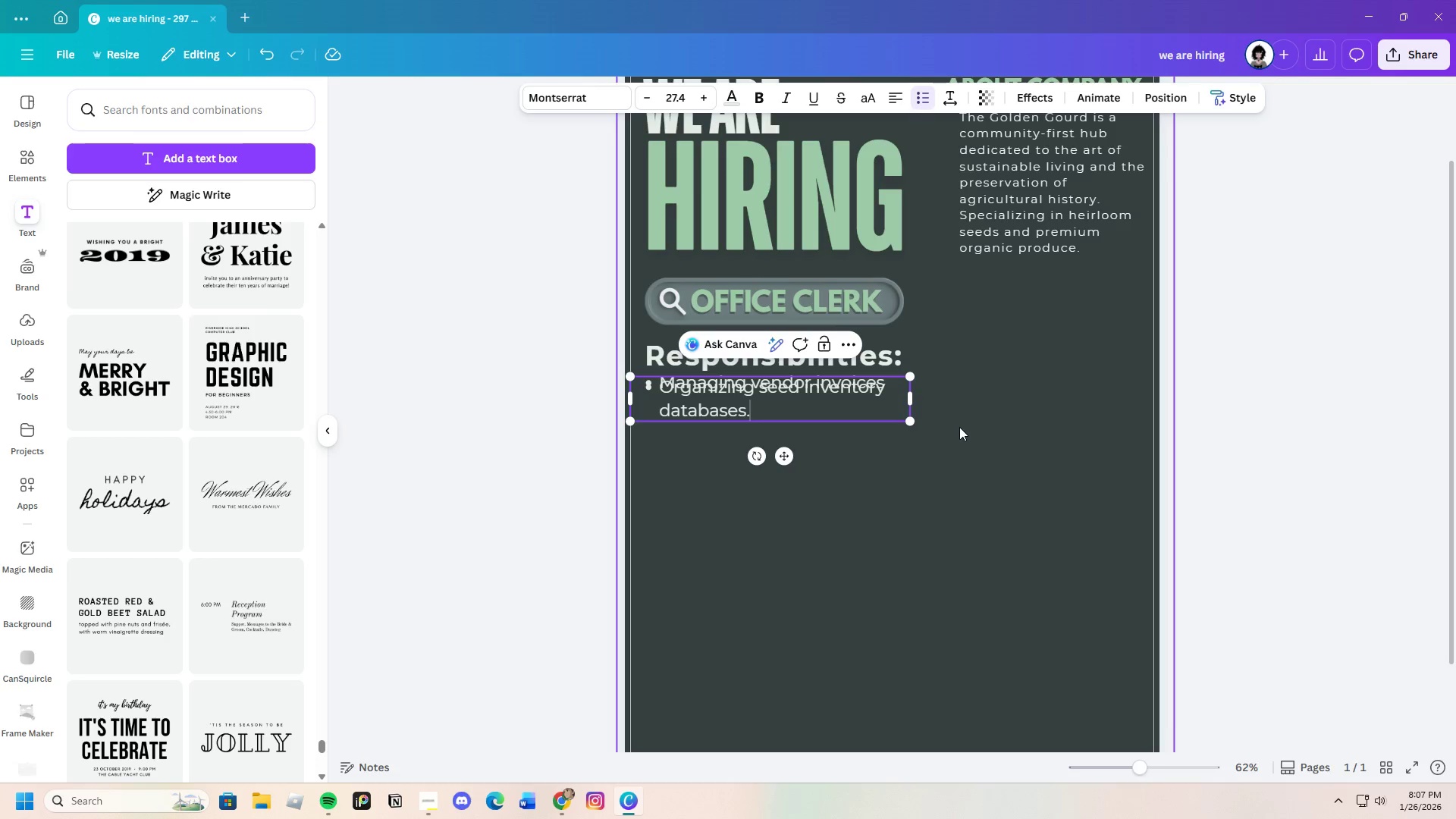 
left_click([958, 438])
 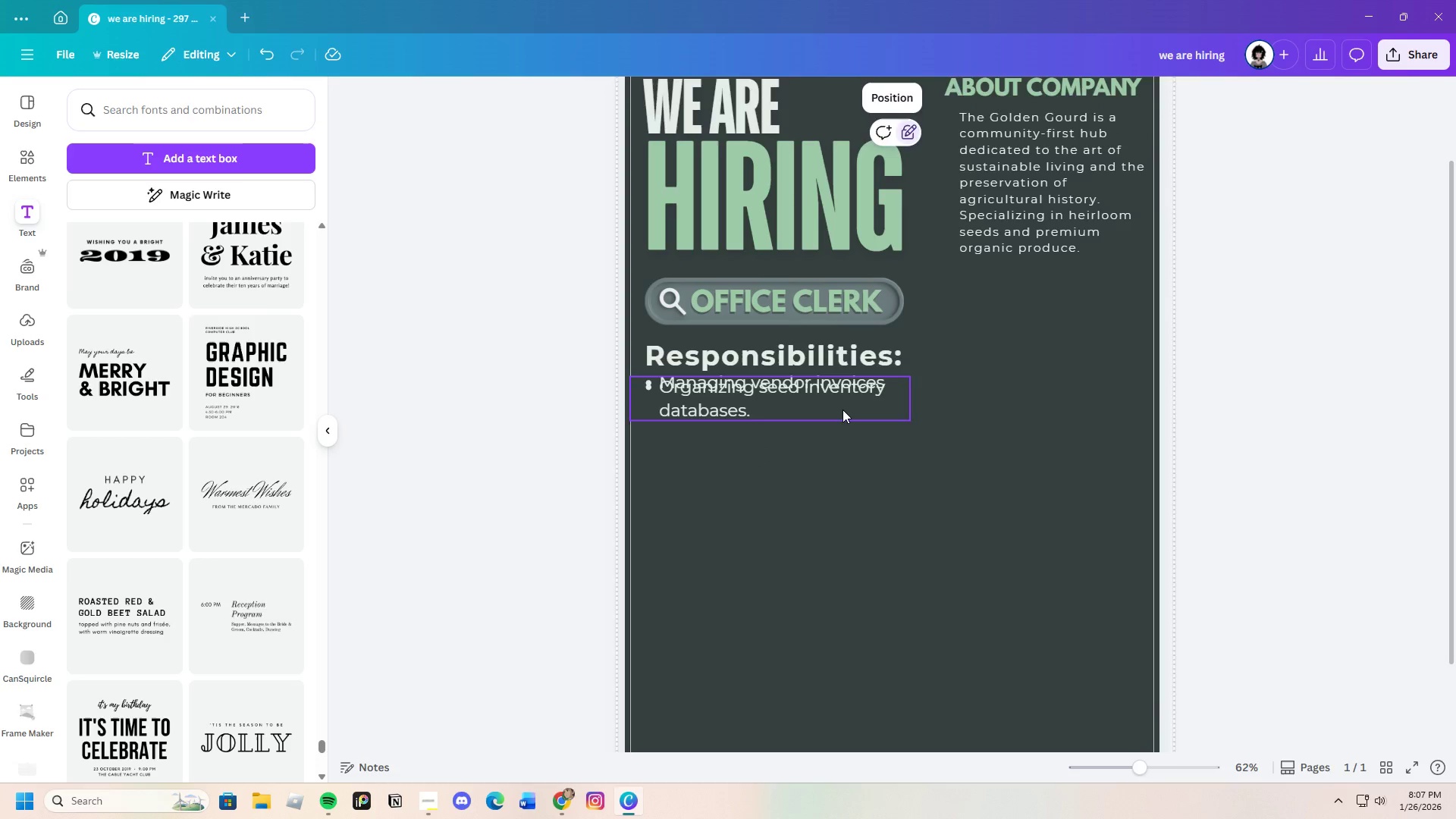 
left_click([843, 410])
 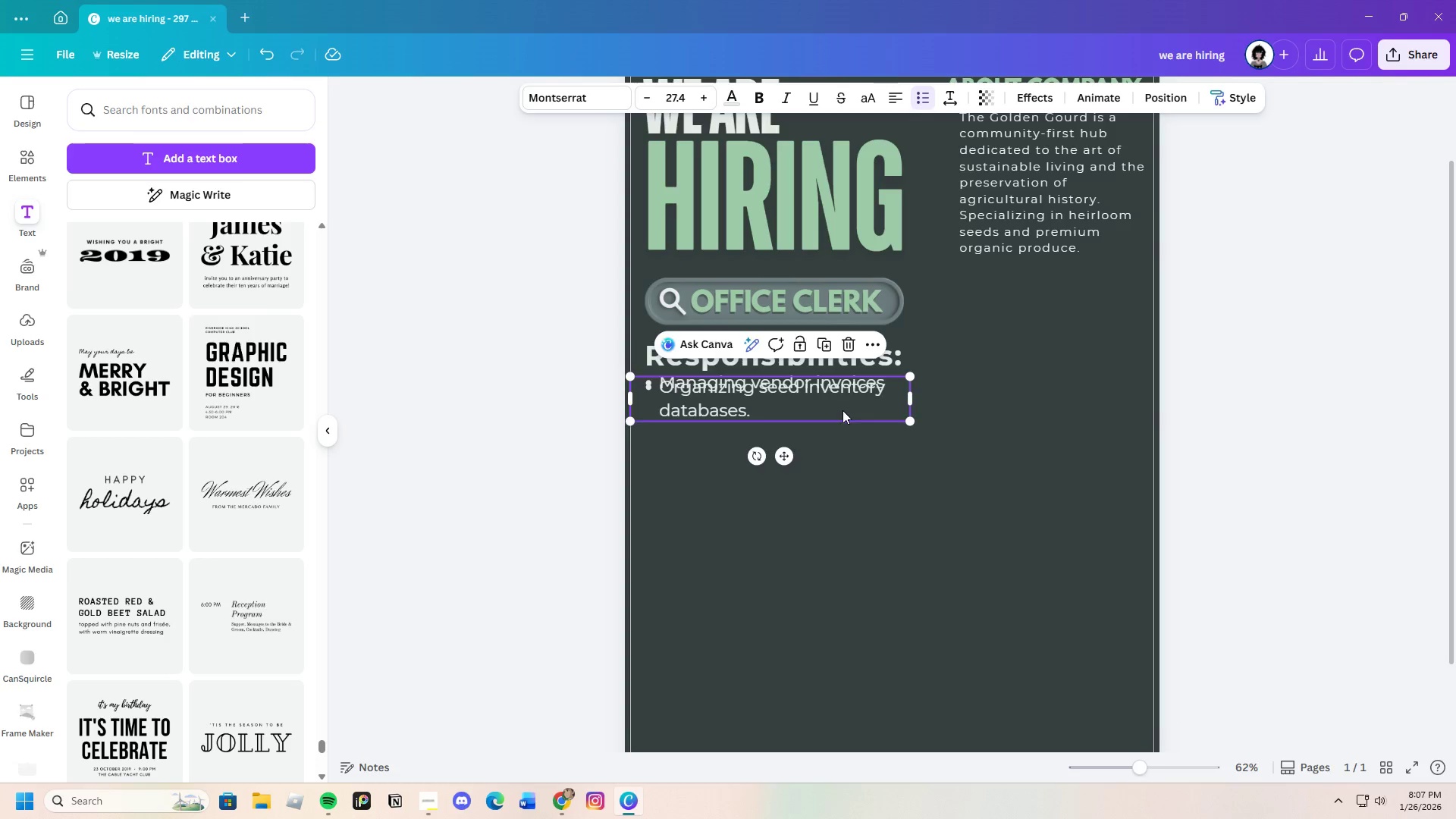 
left_click_drag(start_coordinate=[843, 410], to_coordinate=[843, 436])
 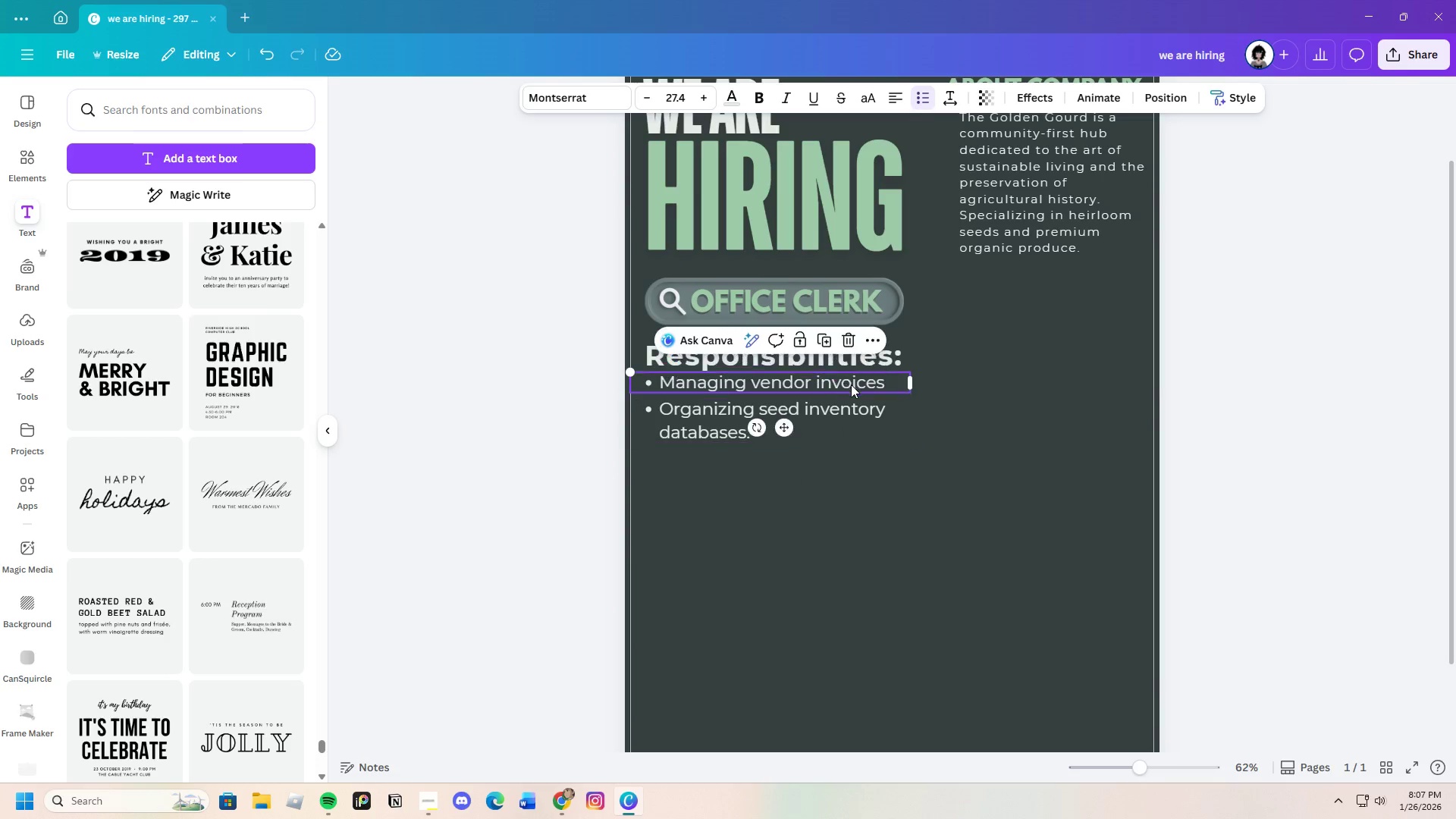 
double_click([882, 388])
 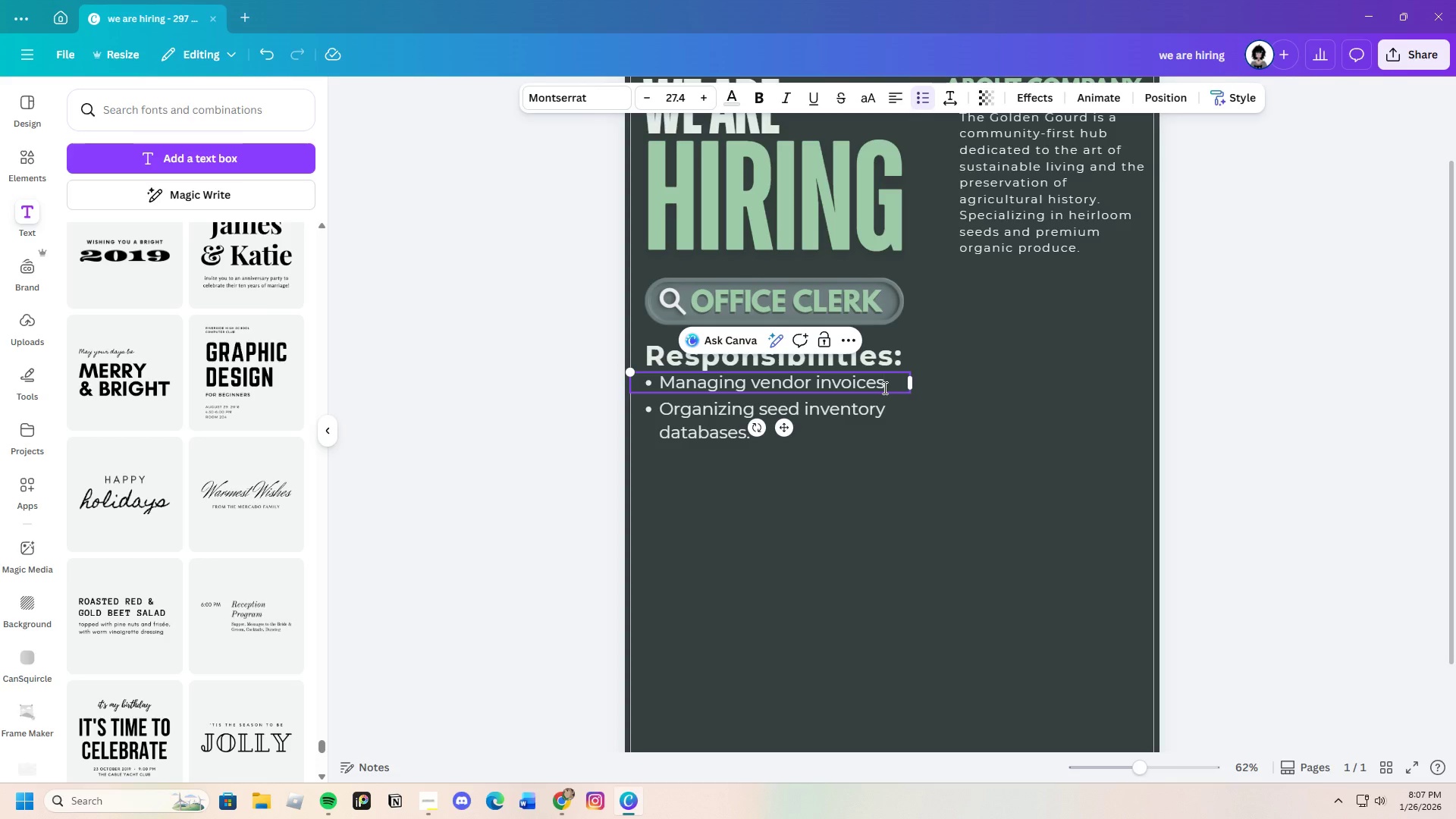 
key(Period)
 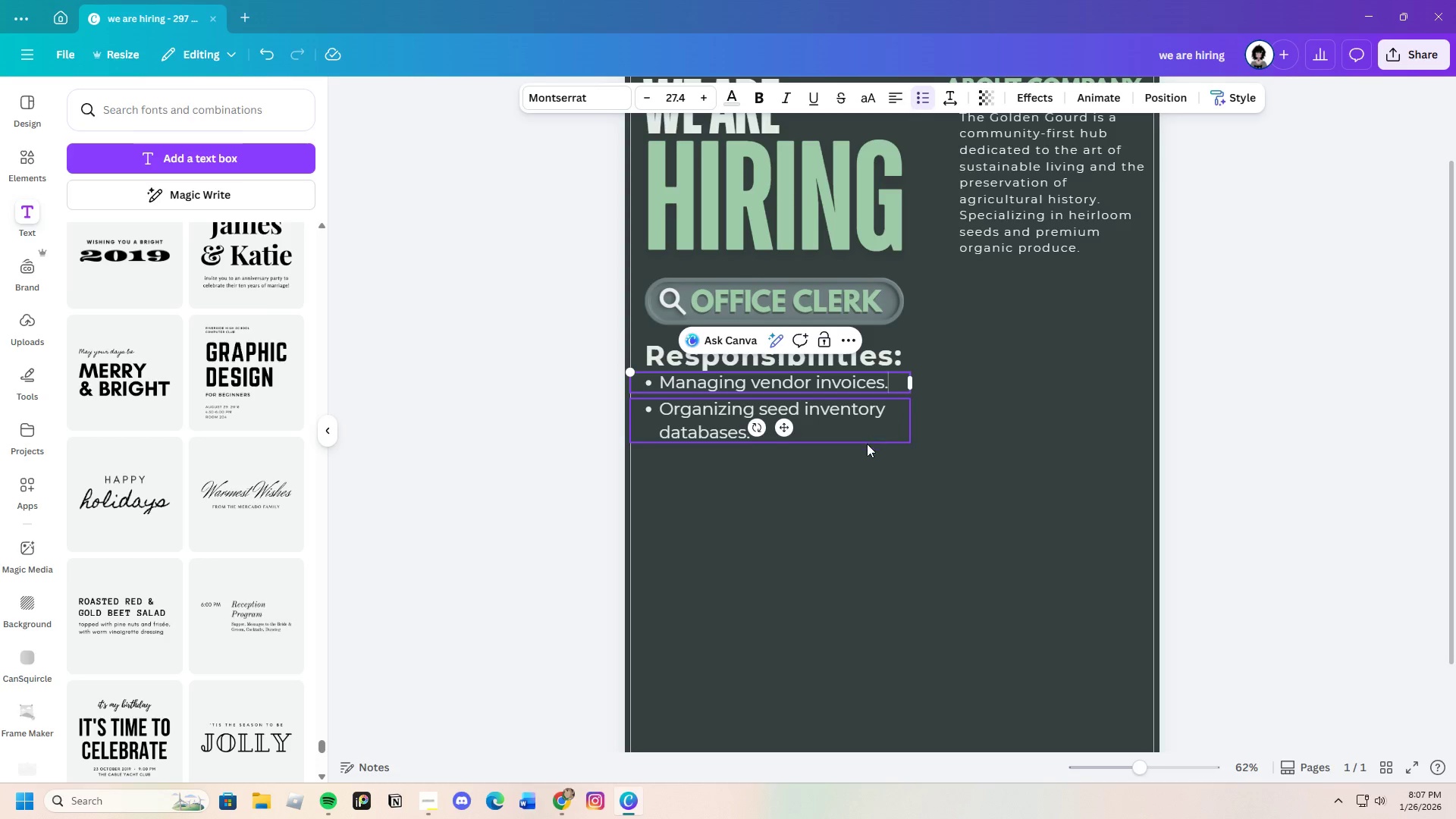 
left_click([867, 444])
 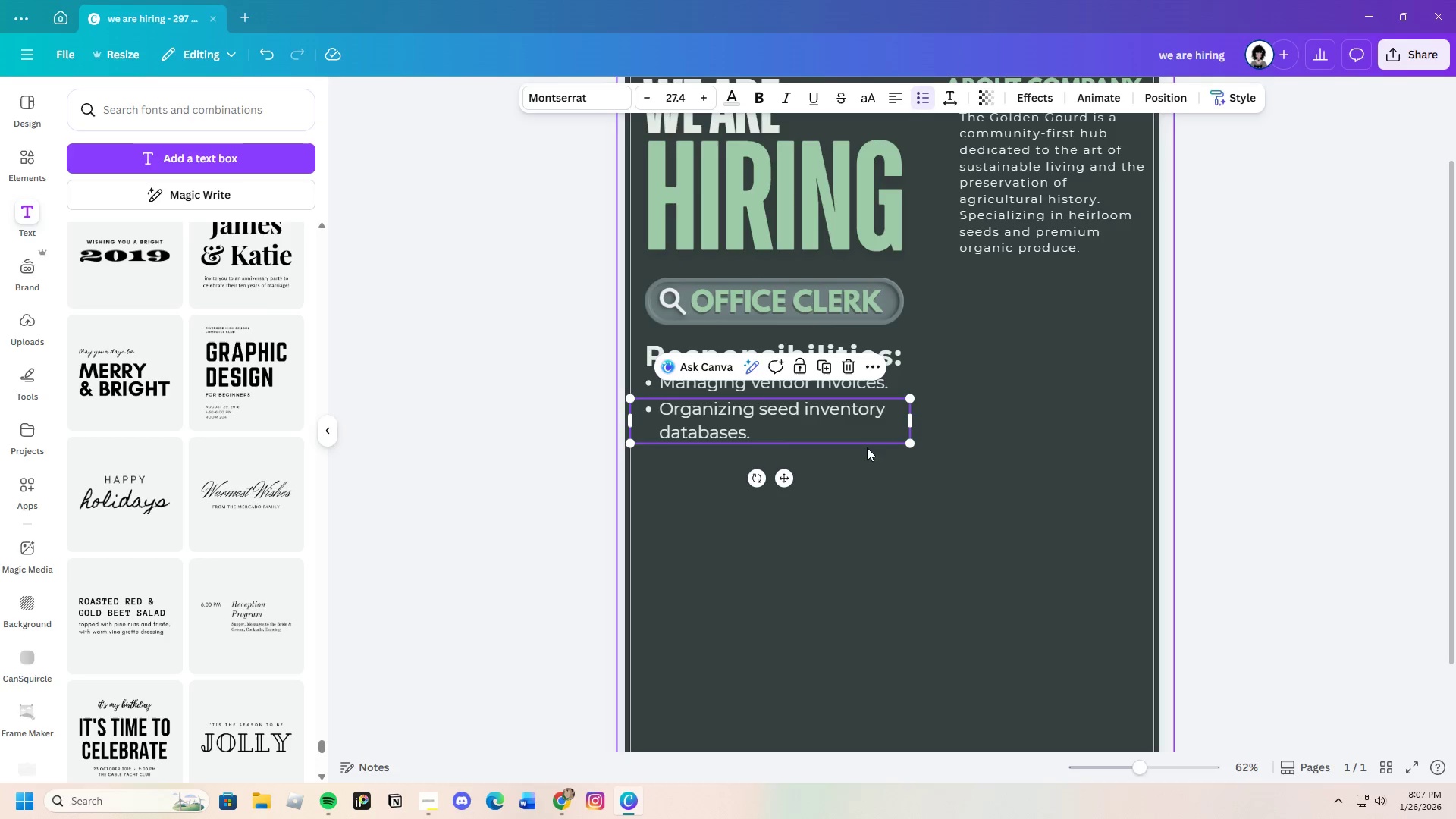 
left_click([934, 470])
 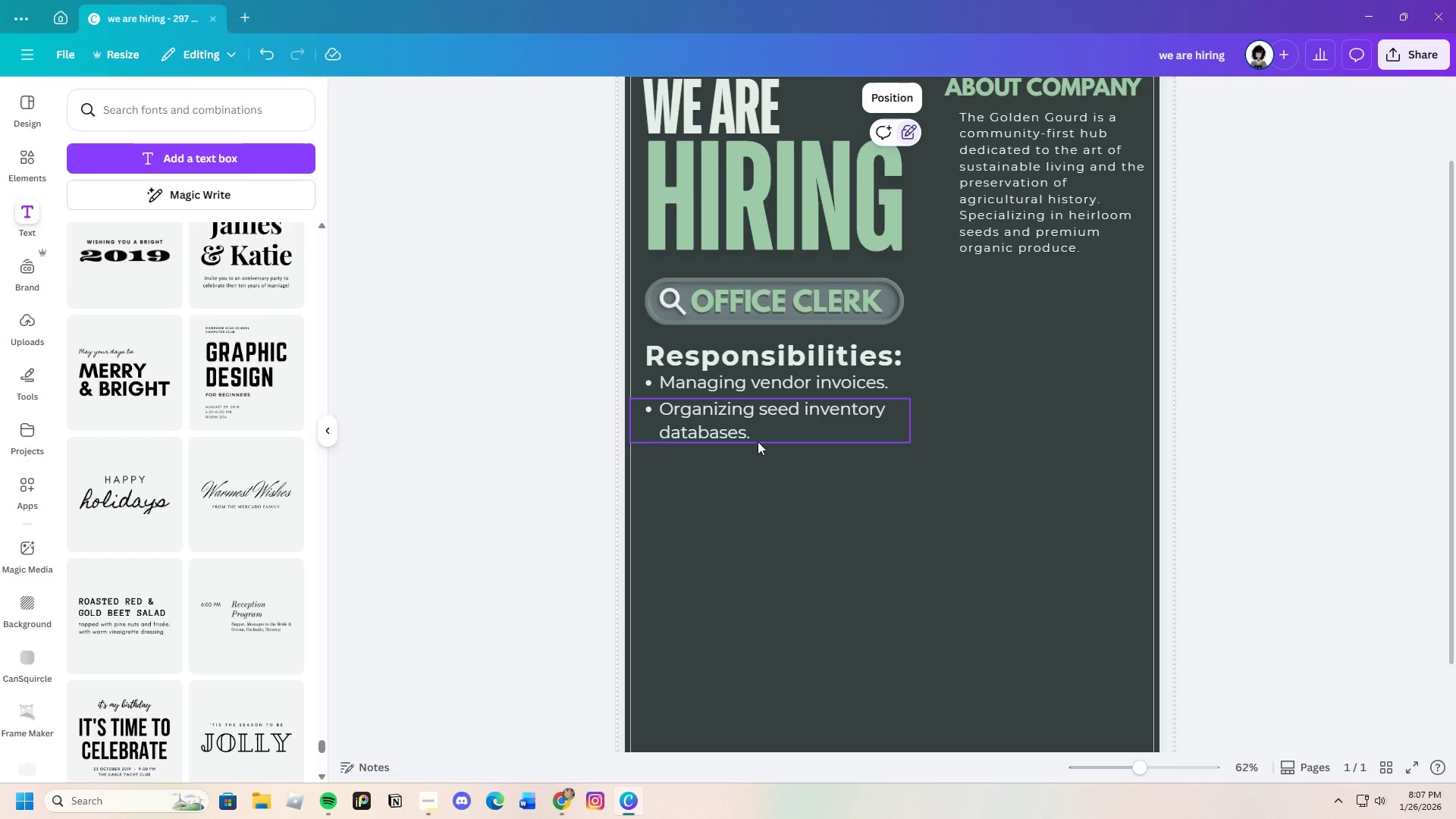 
left_click([761, 428])
 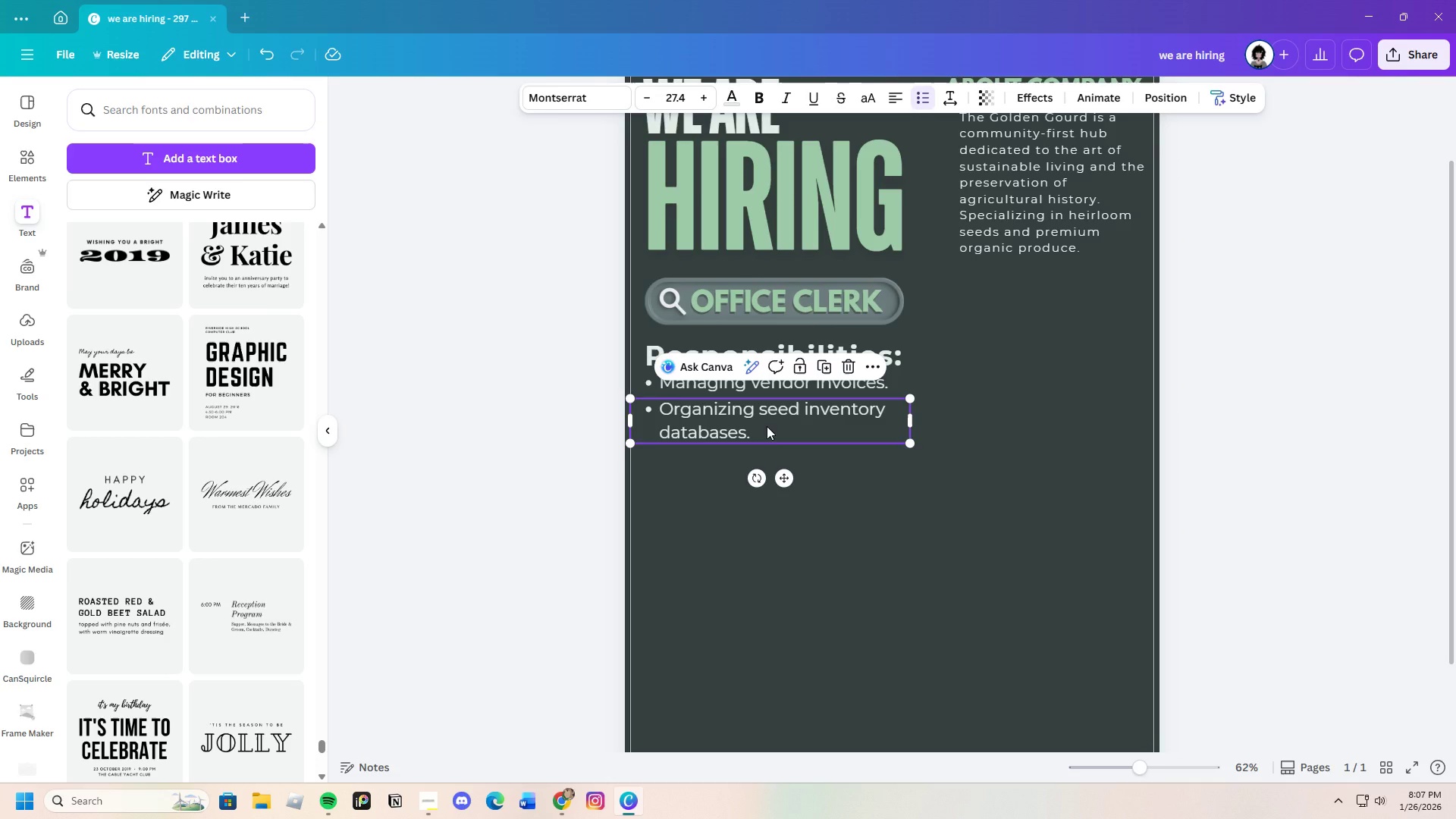 
left_click_drag(start_coordinate=[767, 426], to_coordinate=[766, 421])
 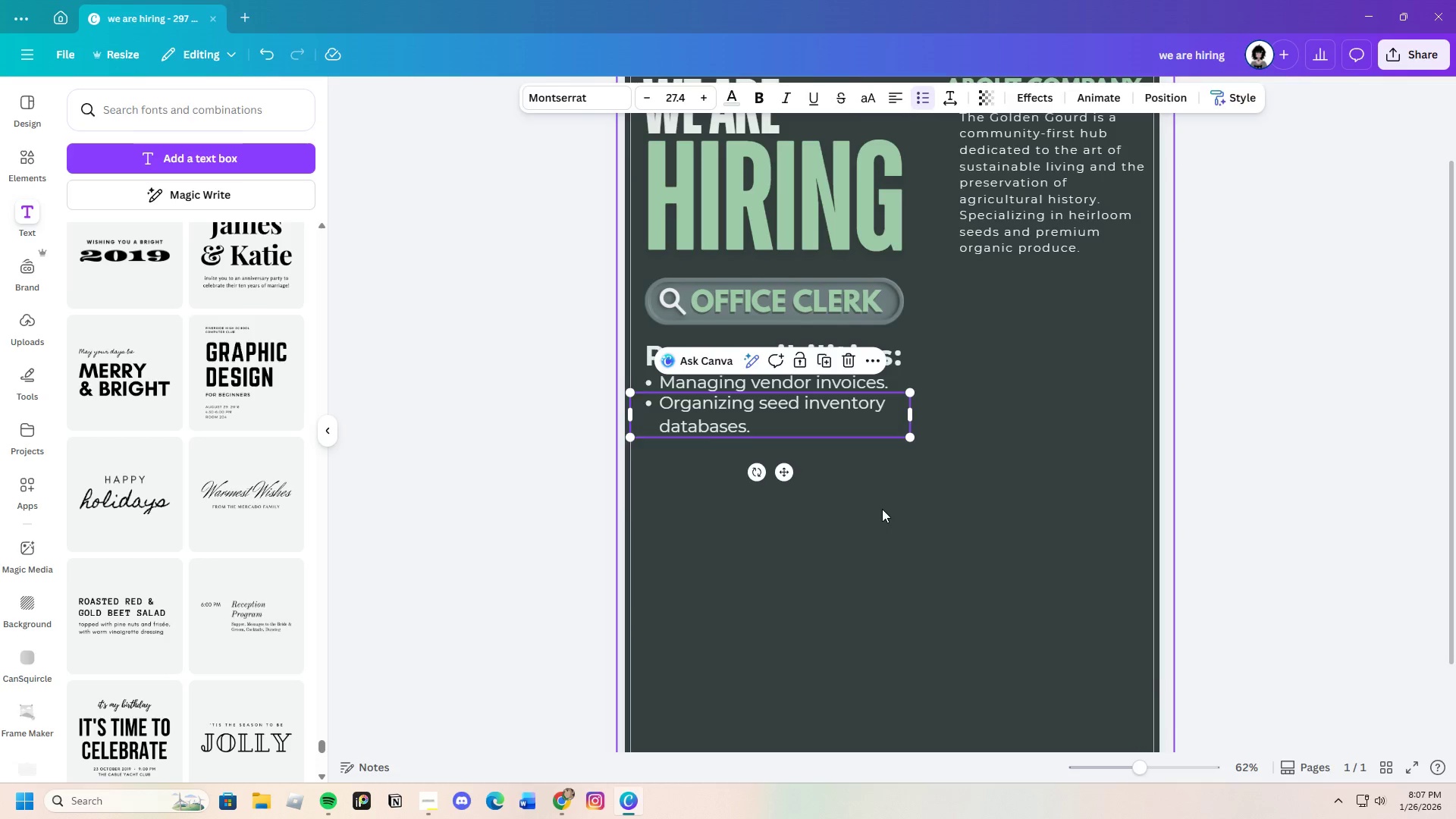 
left_click([882, 509])
 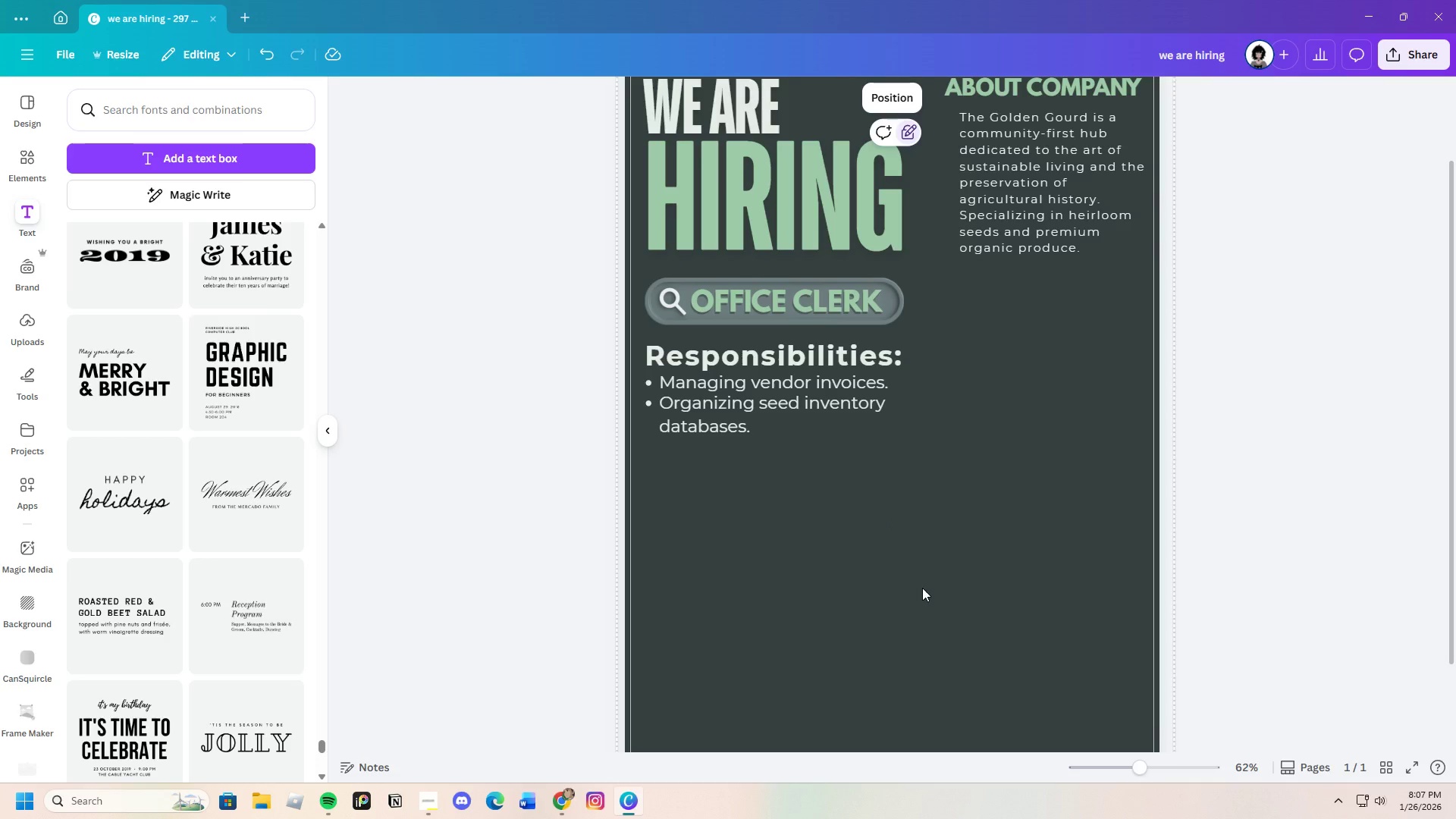 
wait(7.83)
 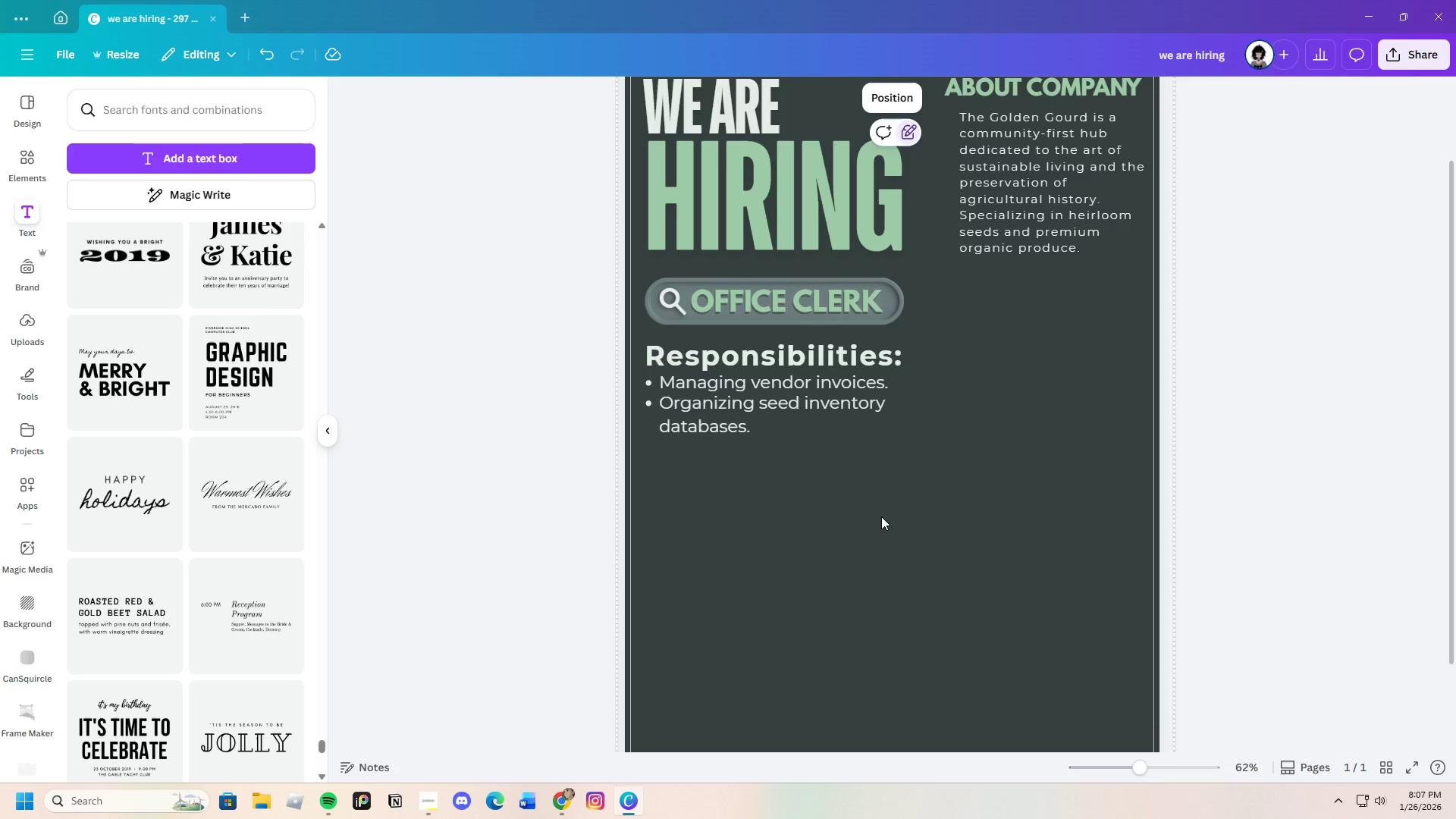 
left_click_drag(start_coordinate=[792, 353], to_coordinate=[792, 349])
 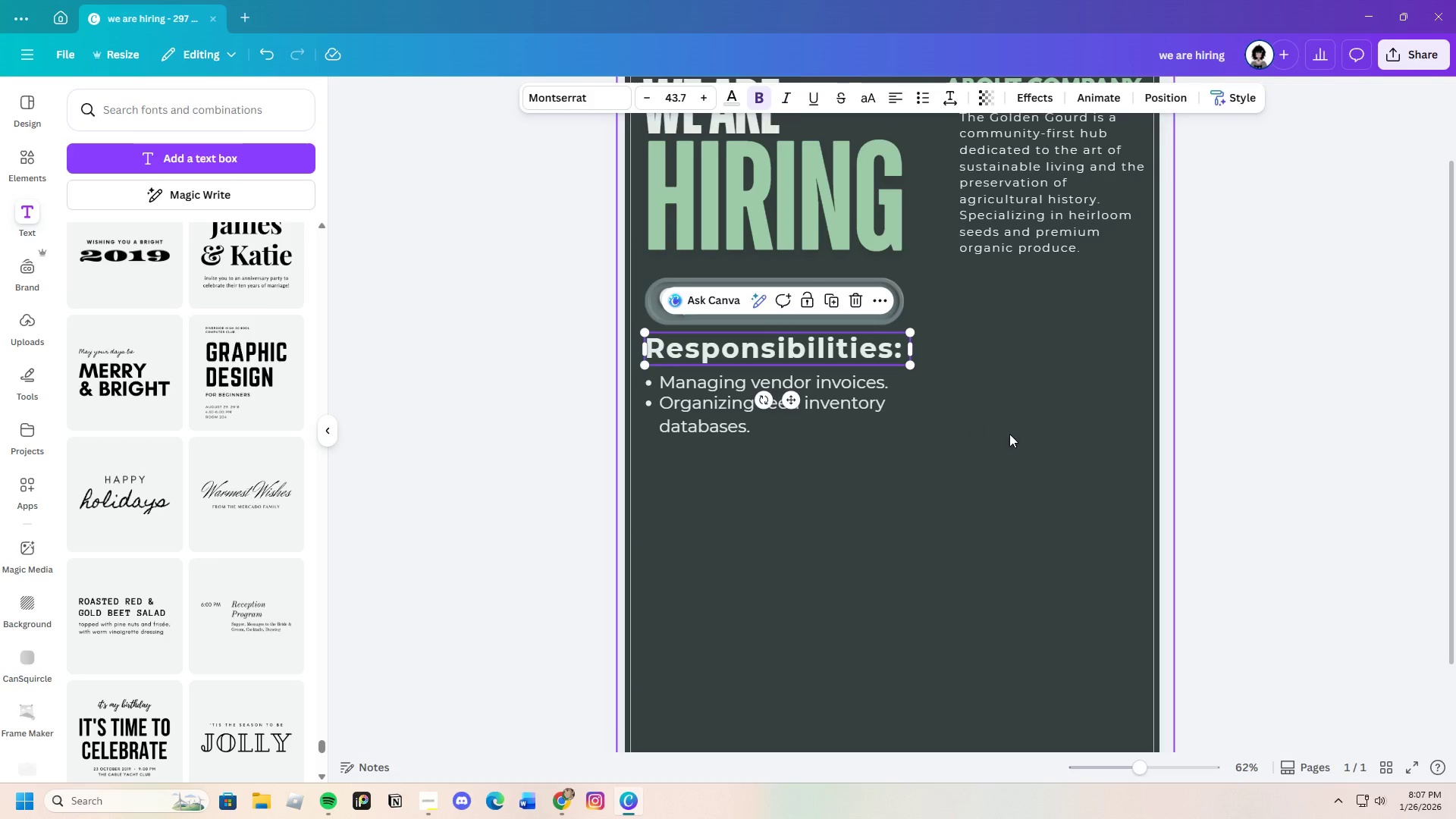 
left_click([1009, 434])
 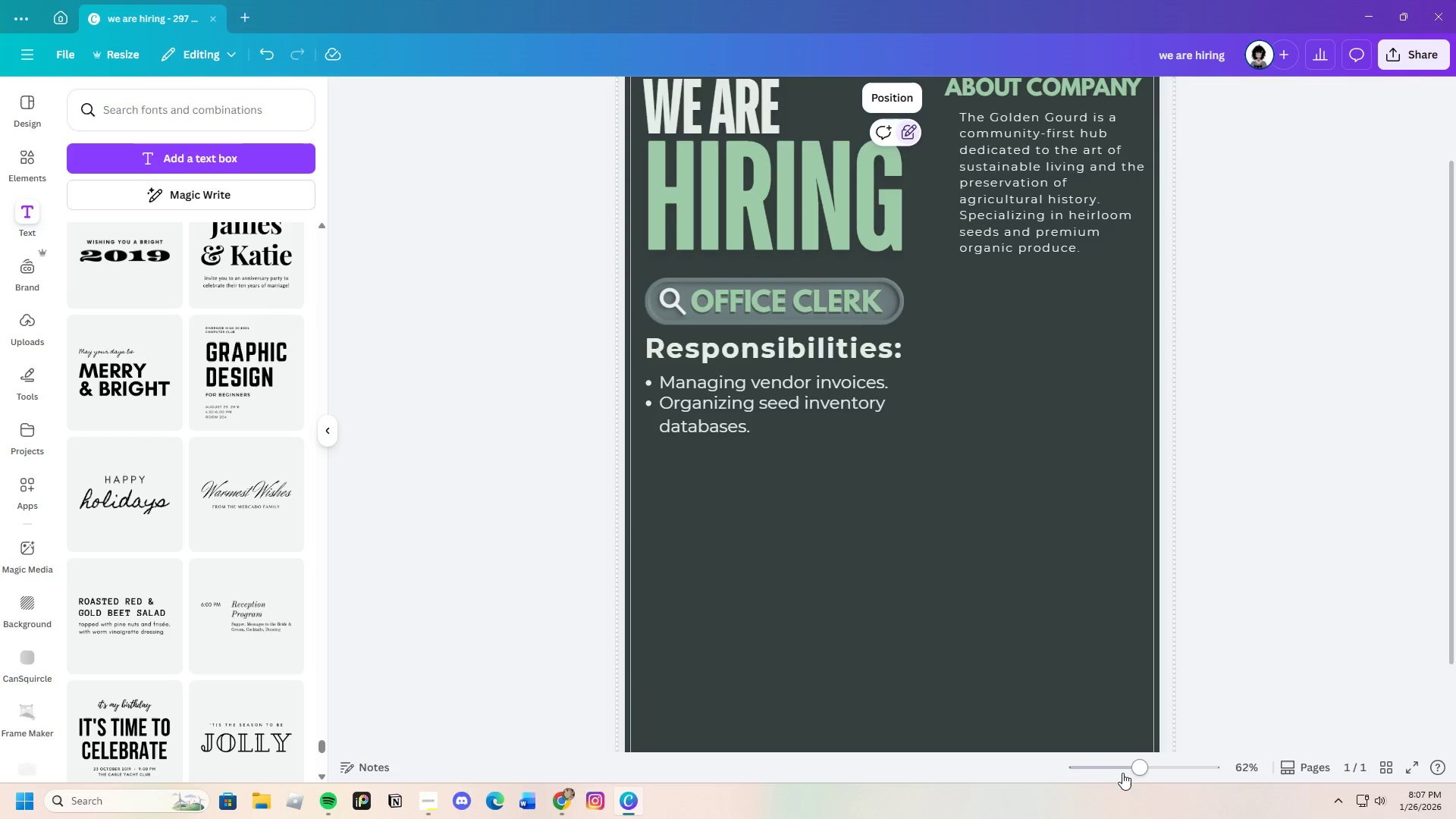 
left_click_drag(start_coordinate=[1128, 768], to_coordinate=[1137, 761])
 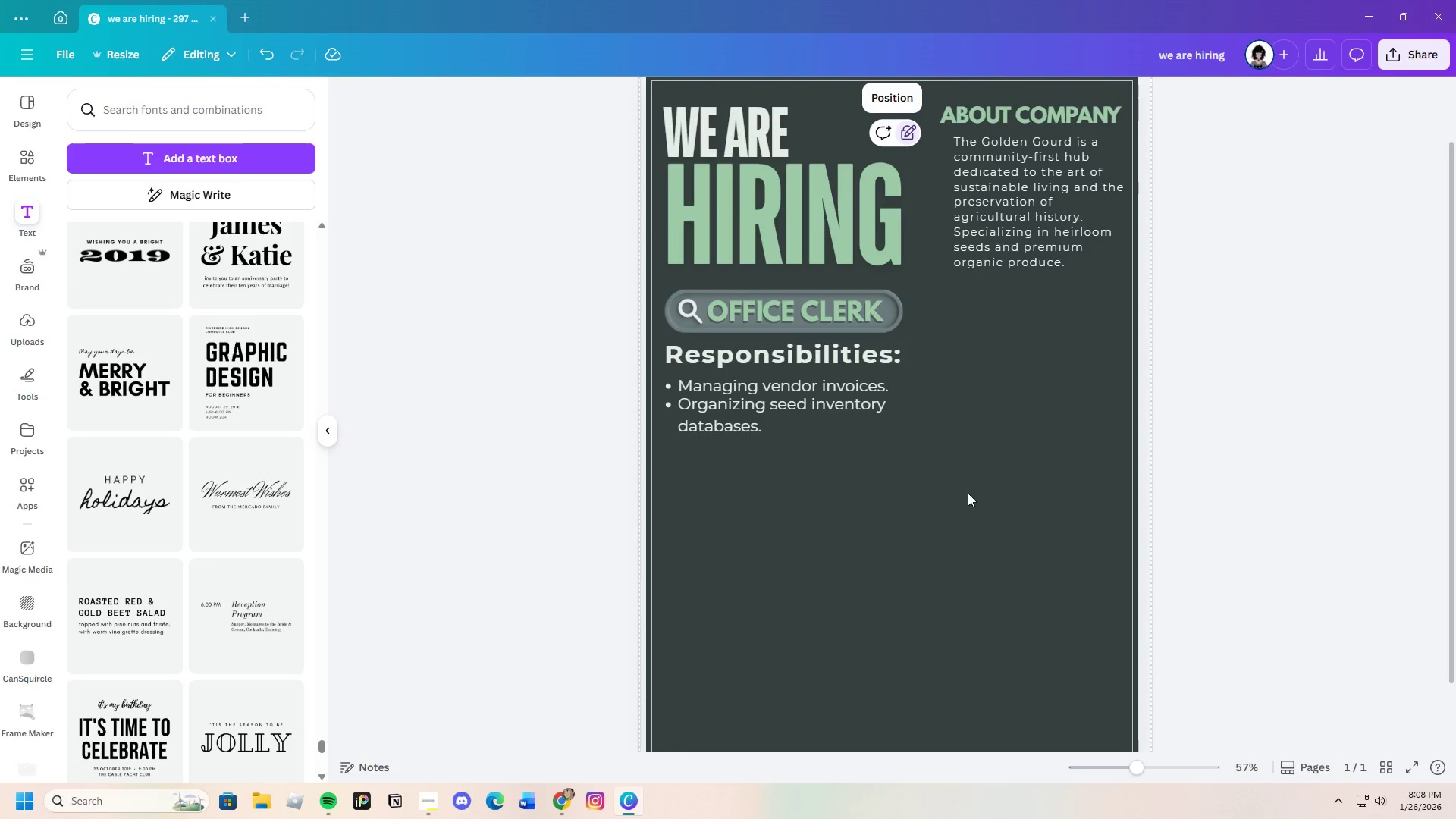 
scroll: coordinate [962, 541], scroll_direction: up, amount: 2.0
 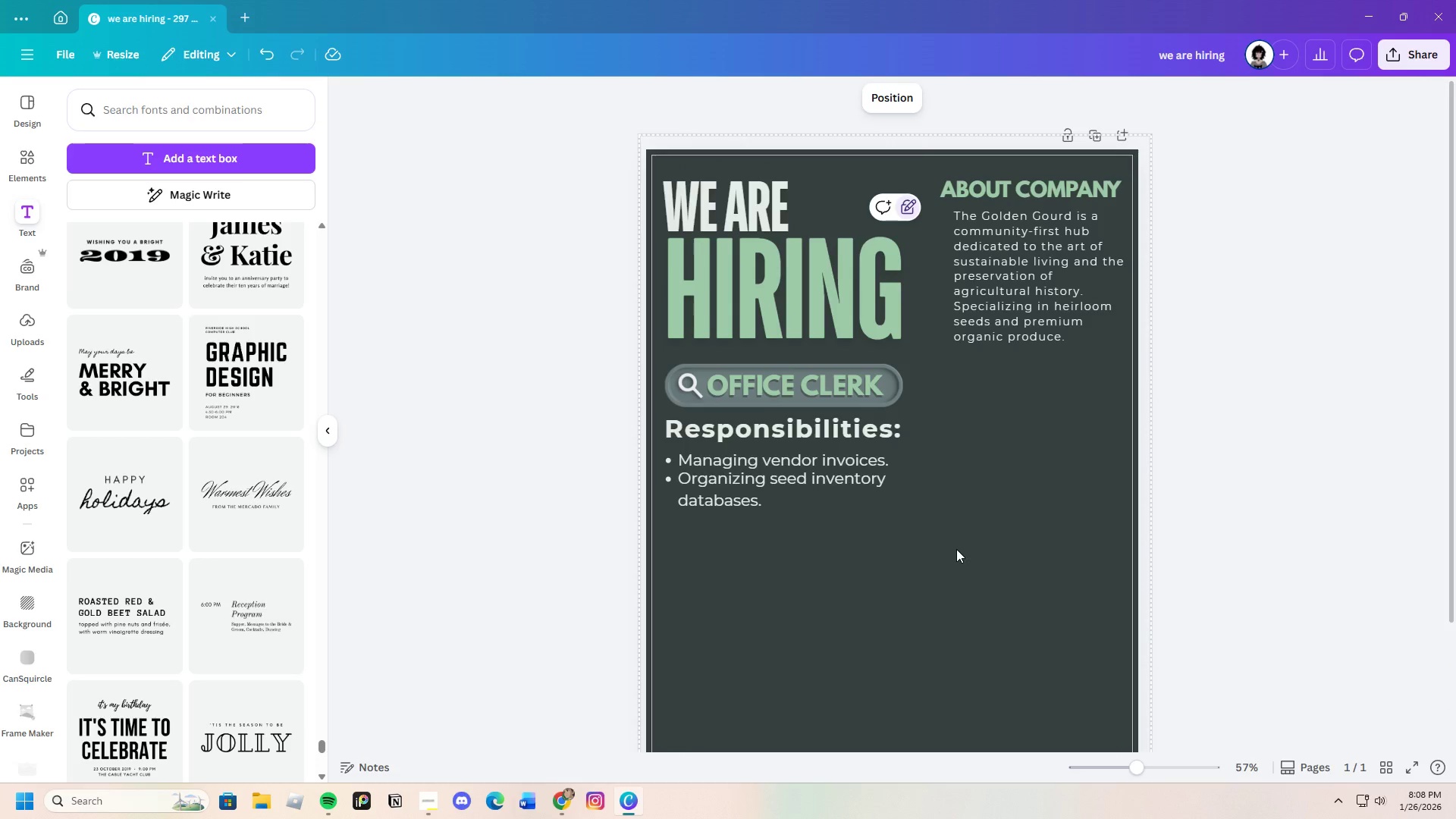 
scroll: coordinate [953, 549], scroll_direction: down, amount: 3.0
 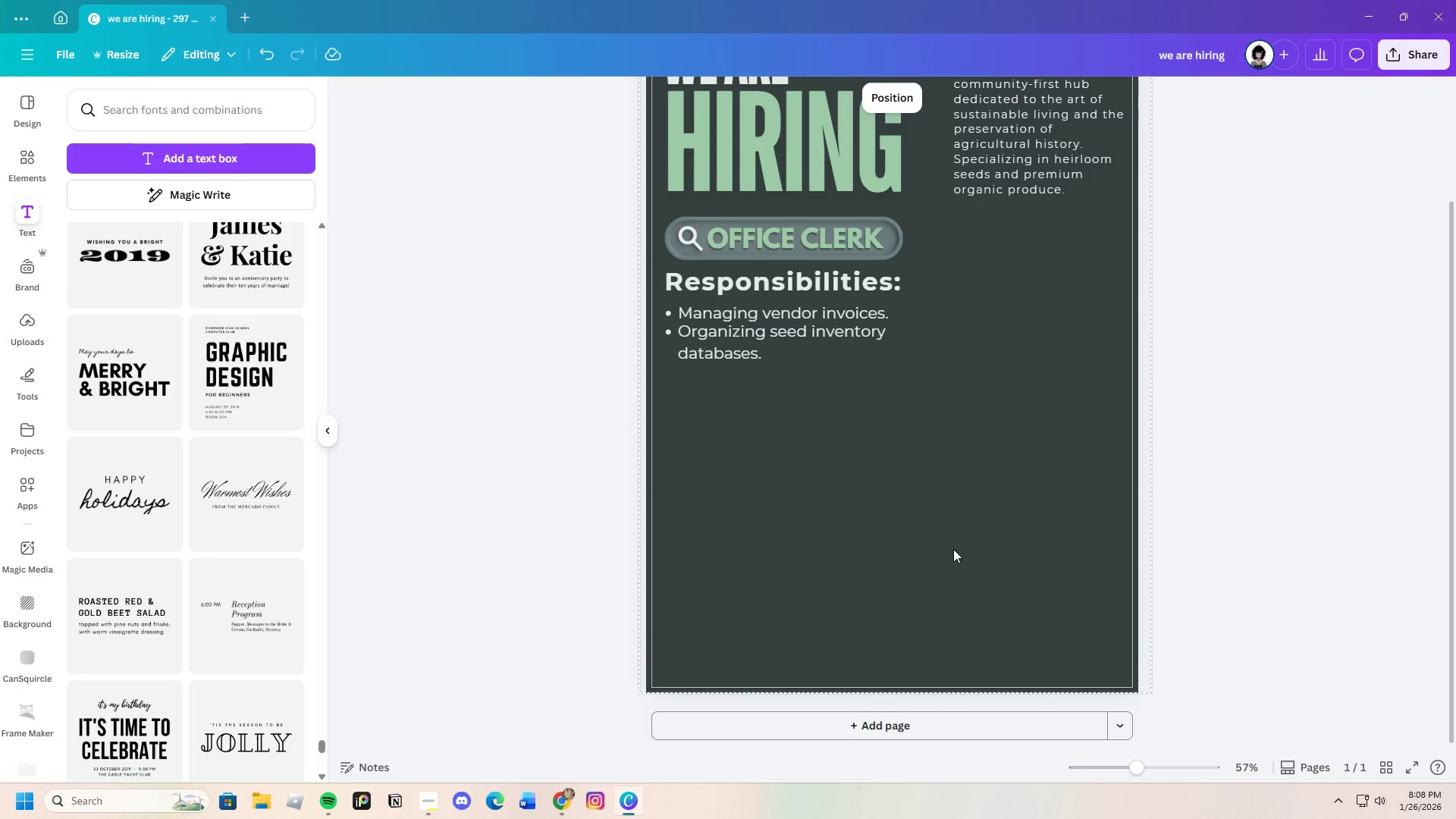 
scroll: coordinate [955, 550], scroll_direction: up, amount: 3.0
 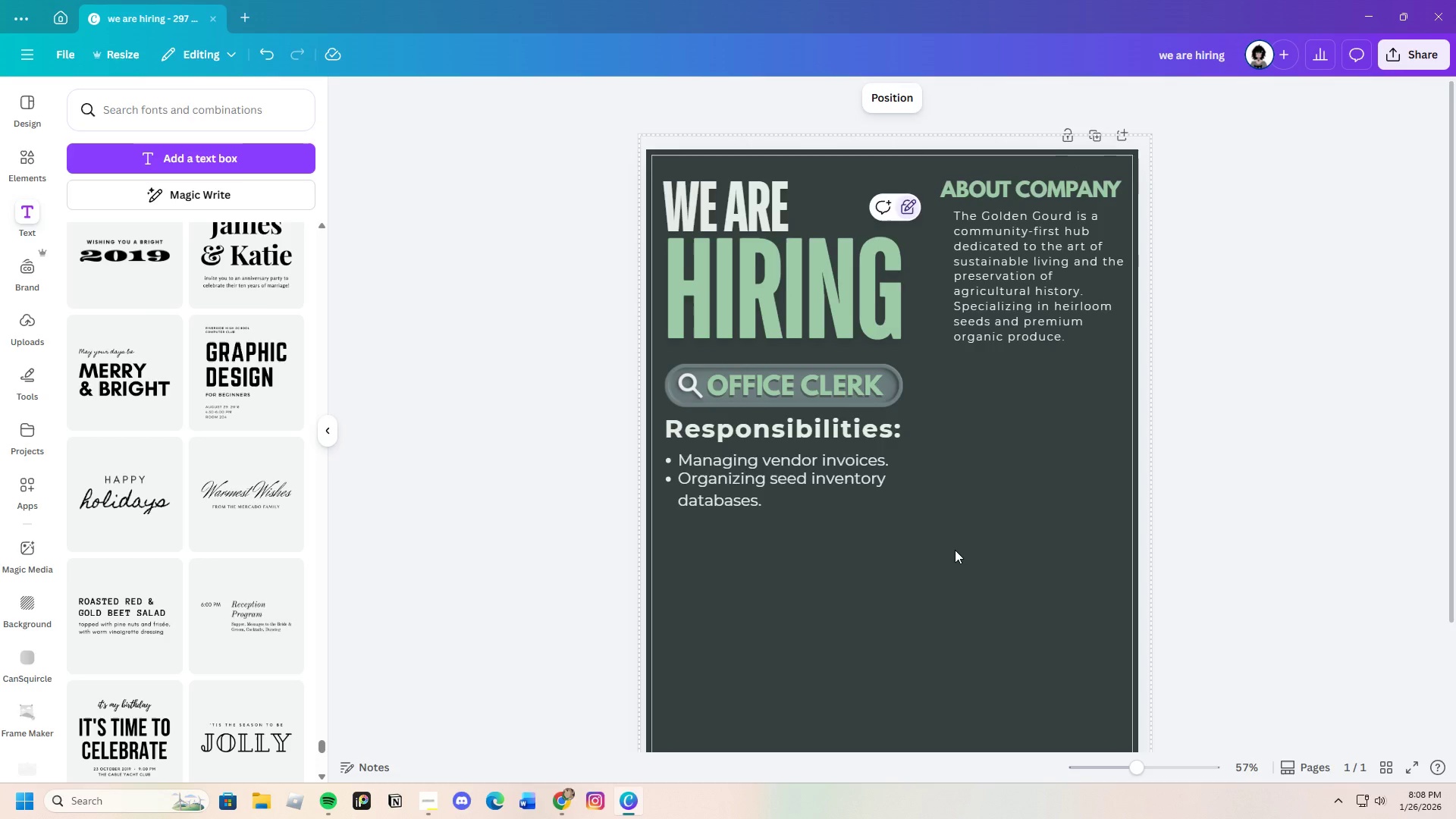 
scroll: coordinate [955, 550], scroll_direction: down, amount: 3.0
 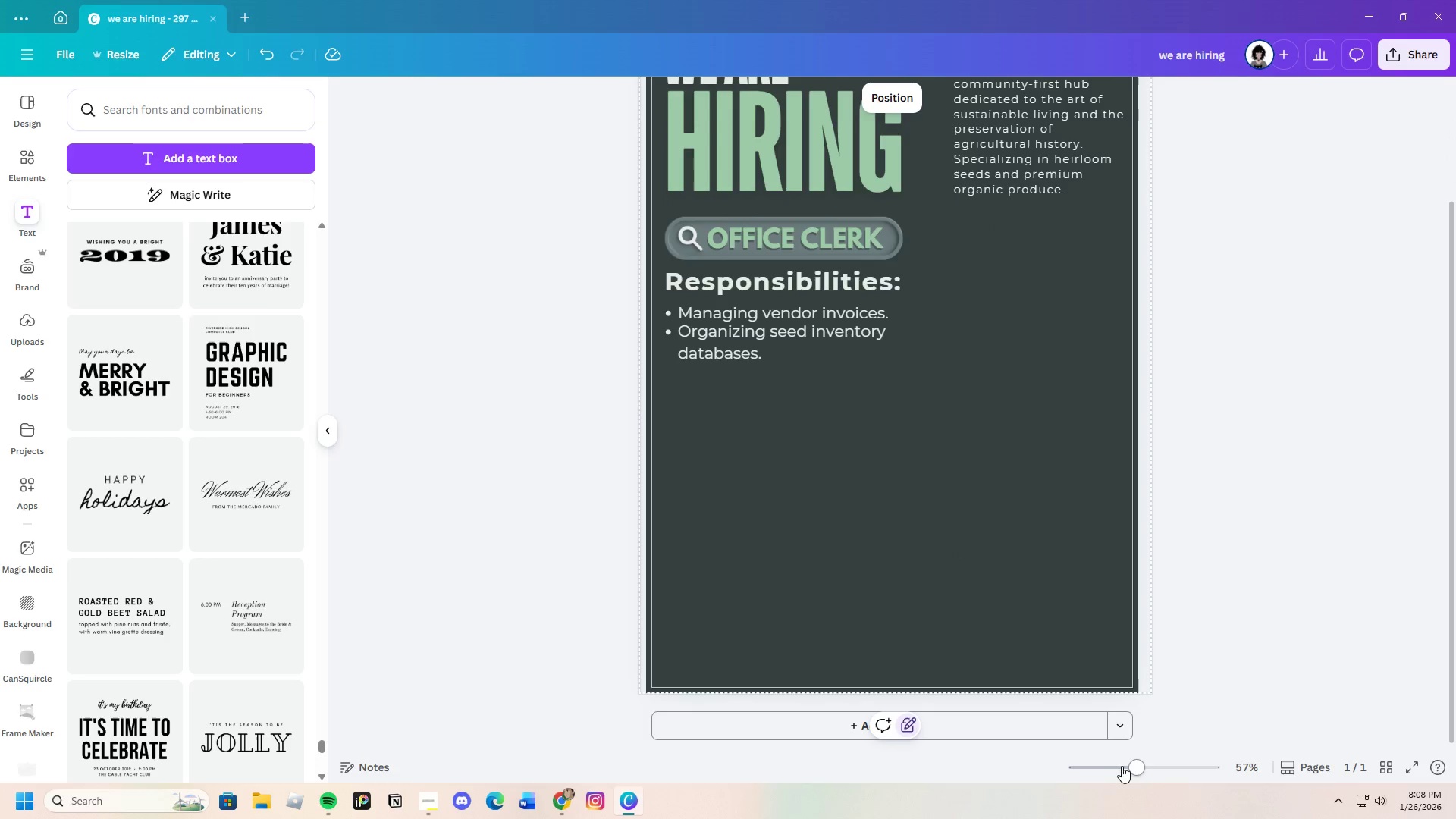 
left_click_drag(start_coordinate=[1127, 764], to_coordinate=[1134, 766])
 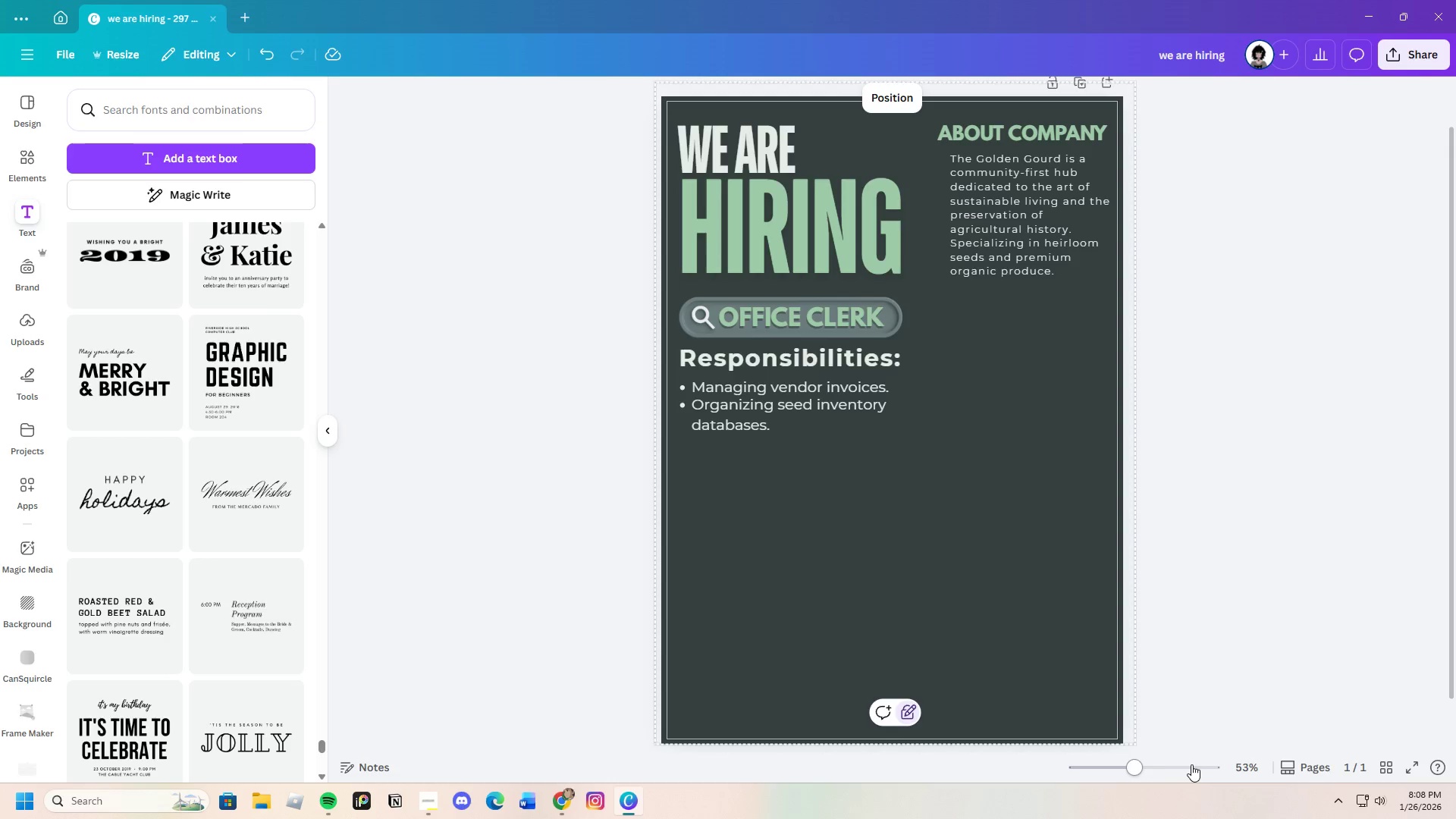 
left_click_drag(start_coordinate=[1141, 761], to_coordinate=[1150, 762])
 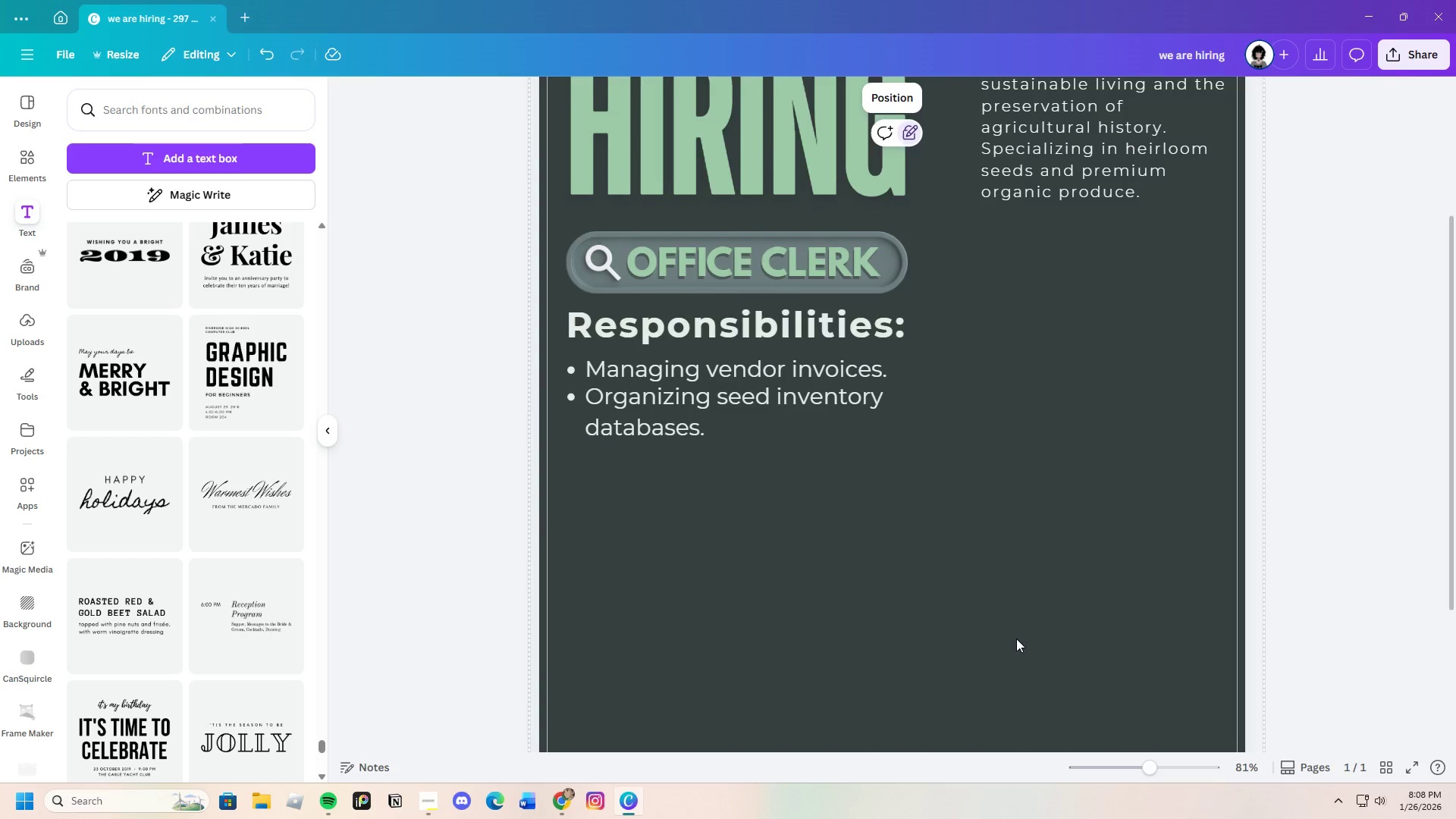 
scroll: coordinate [1015, 639], scroll_direction: up, amount: 3.0
 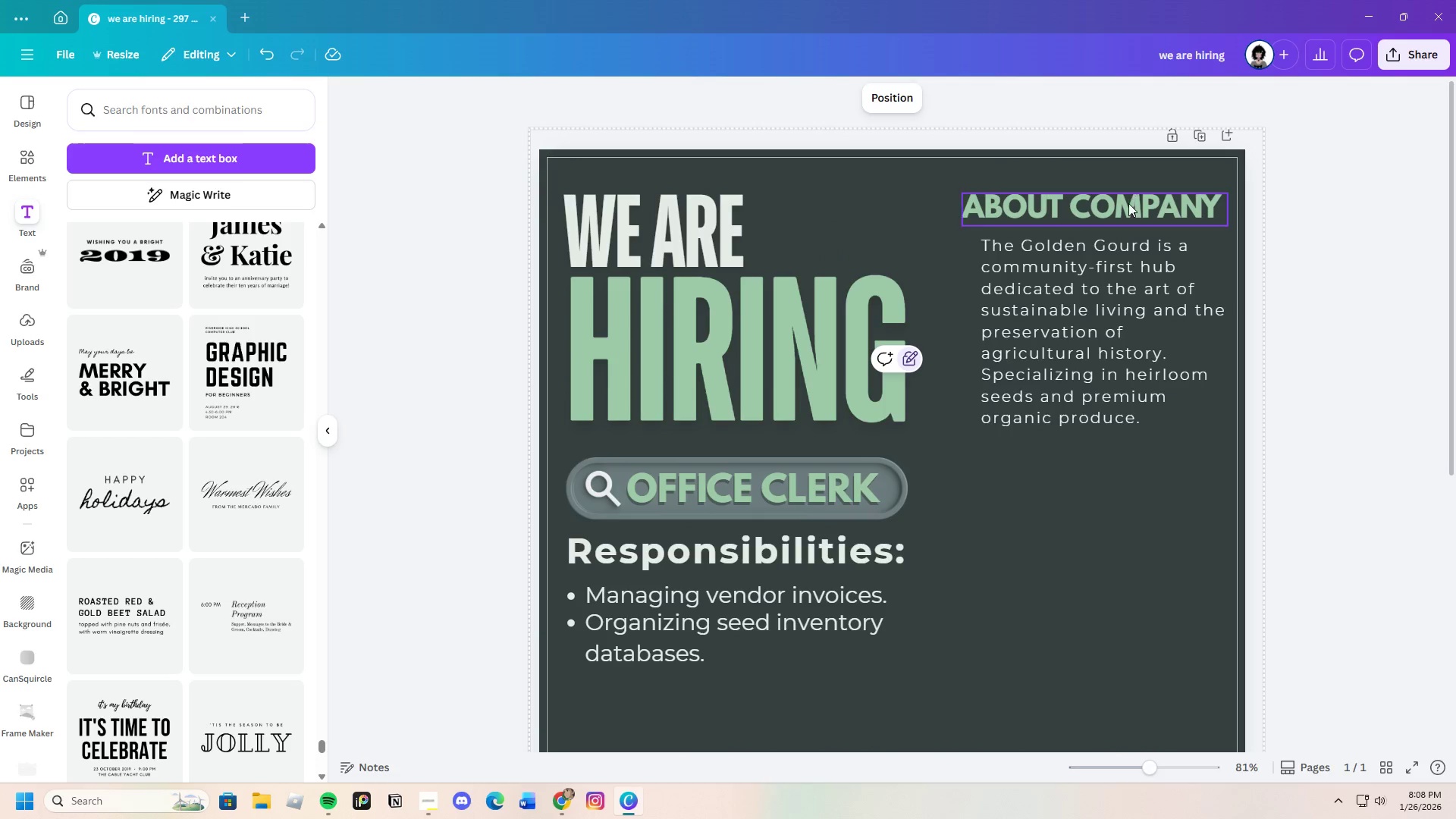 
left_click([1133, 202])
 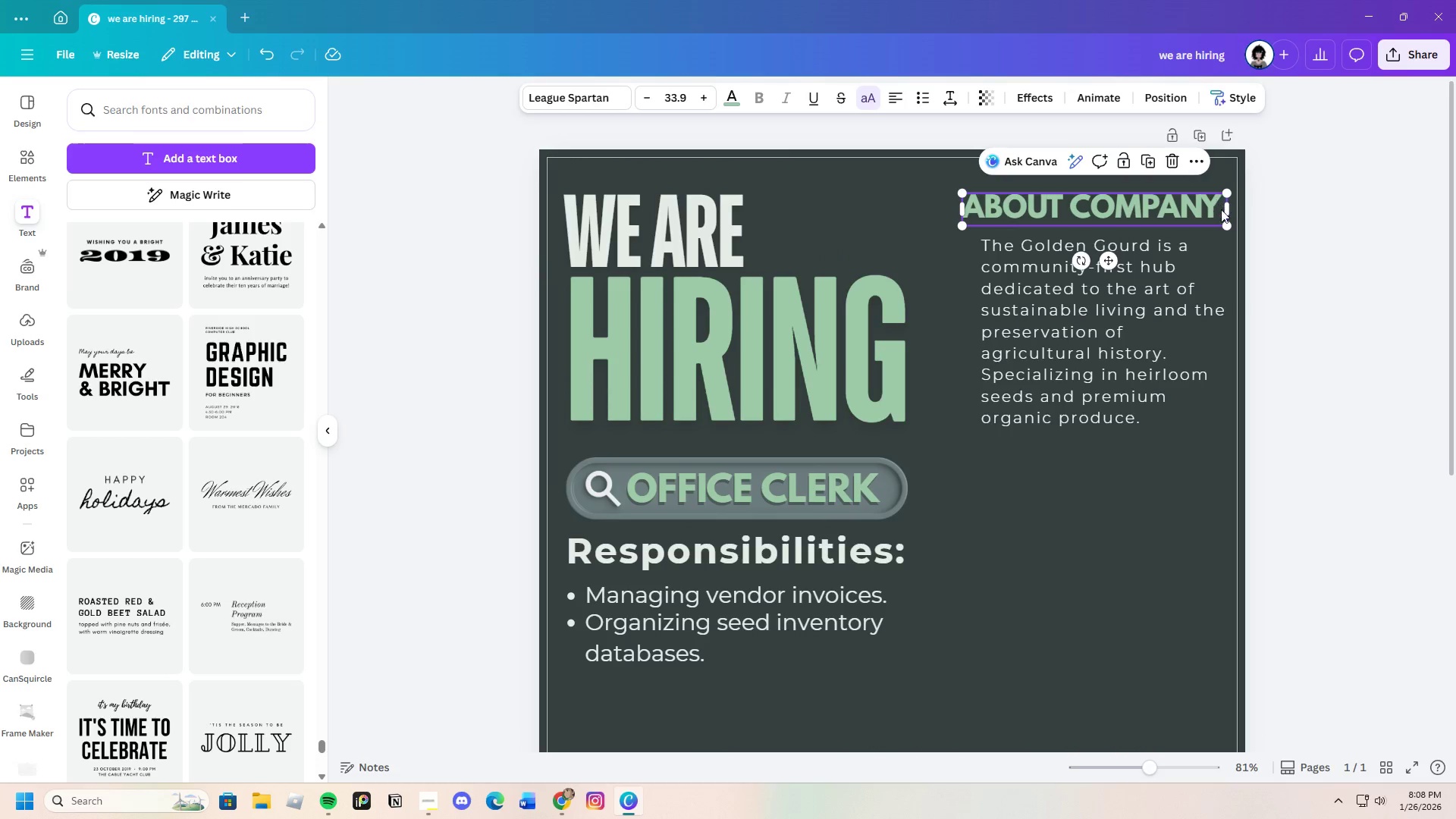 
left_click_drag(start_coordinate=[1227, 224], to_coordinate=[1193, 223])
 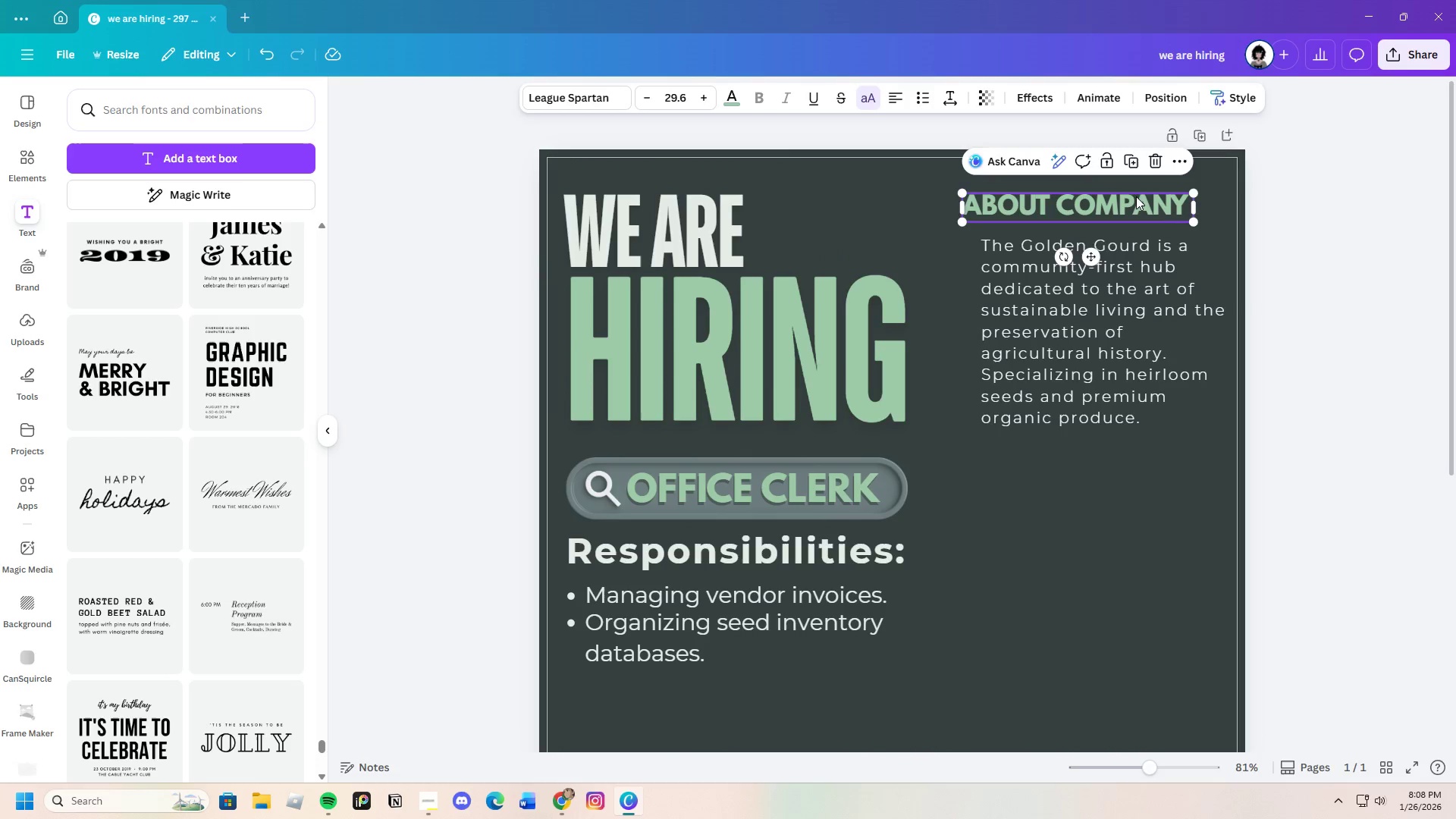 
left_click_drag(start_coordinate=[1136, 196], to_coordinate=[1159, 196])
 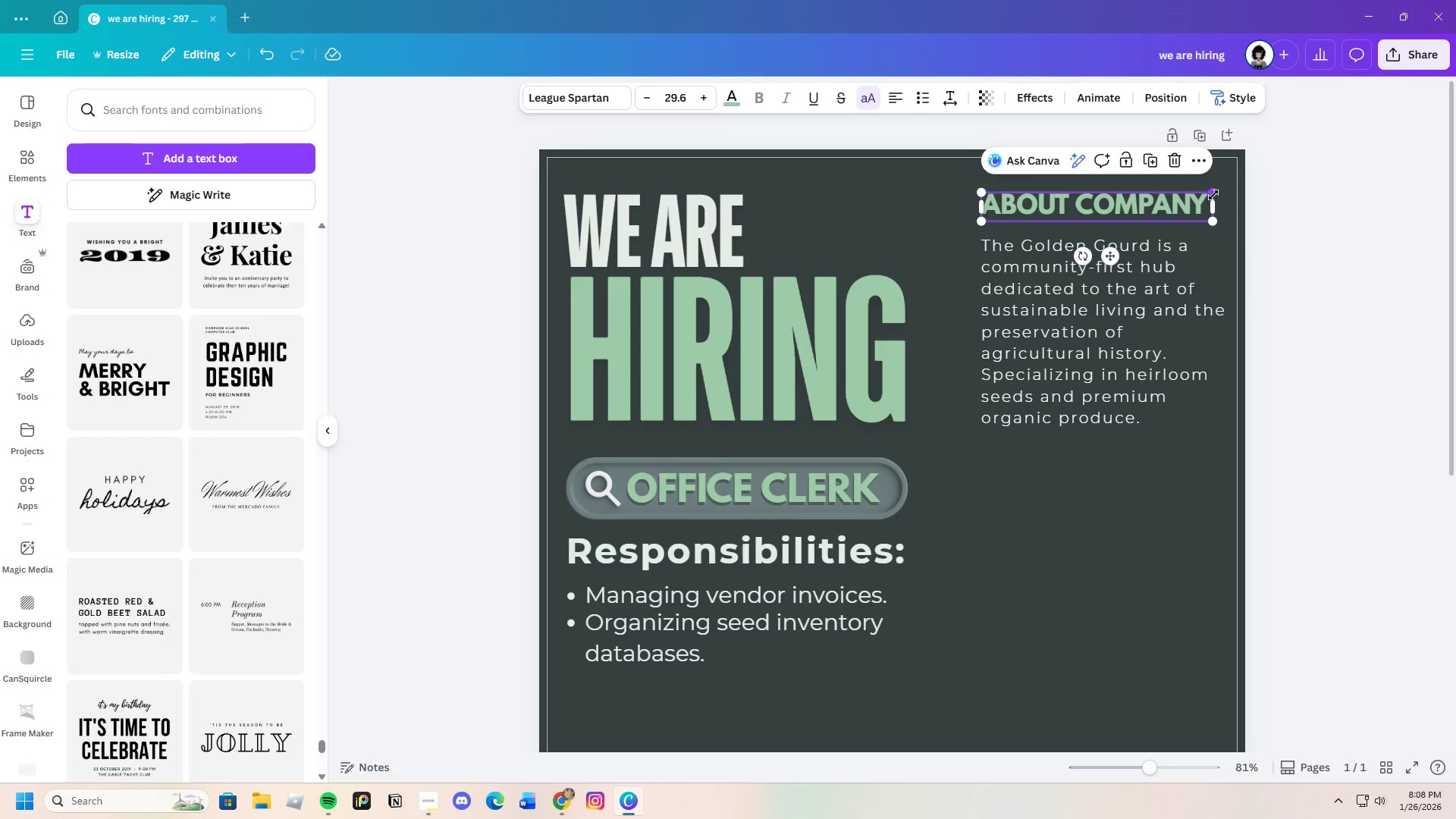 
left_click_drag(start_coordinate=[1213, 194], to_coordinate=[1228, 193])
 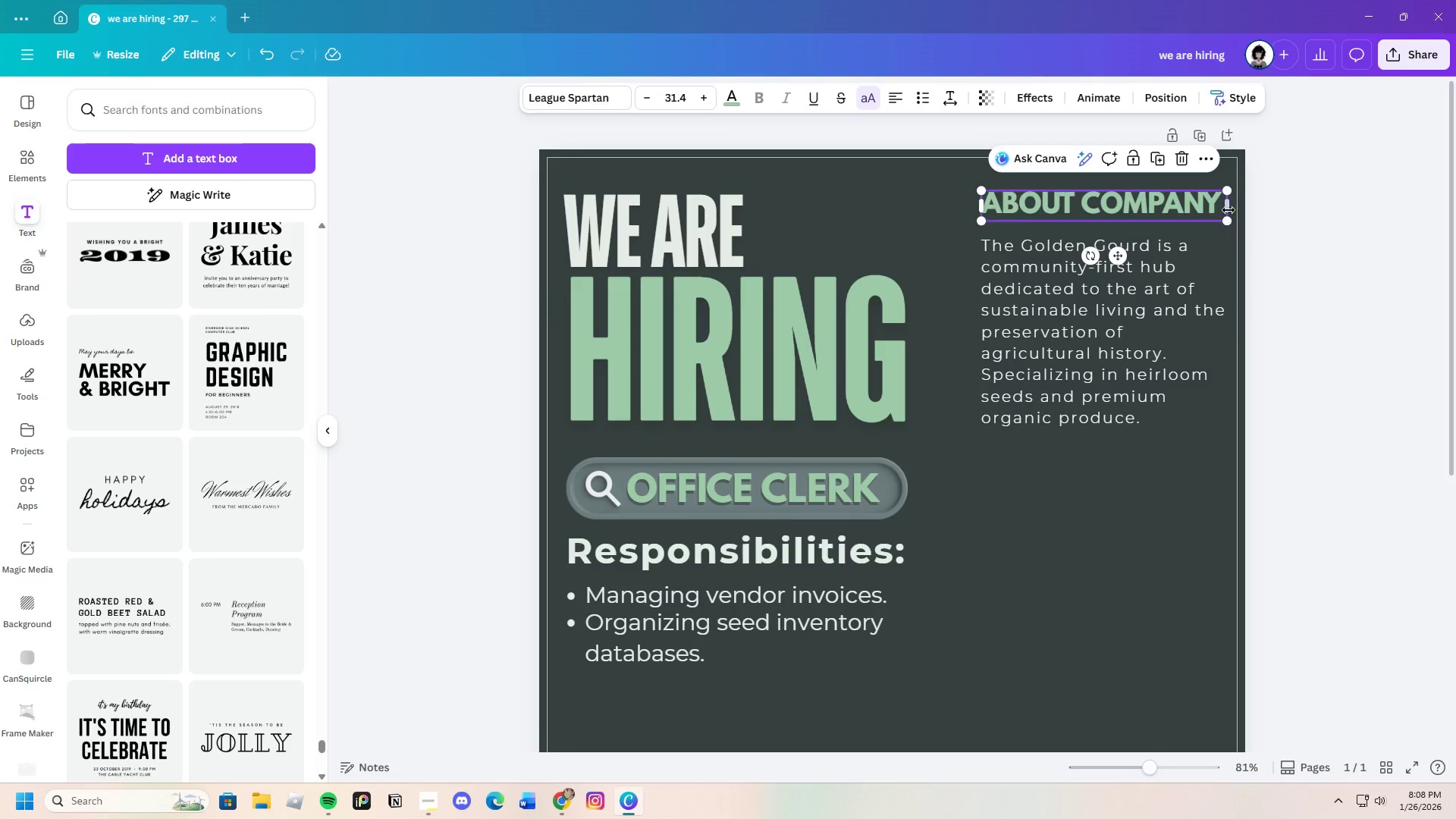 
left_click_drag(start_coordinate=[1230, 190], to_coordinate=[1234, 189])
 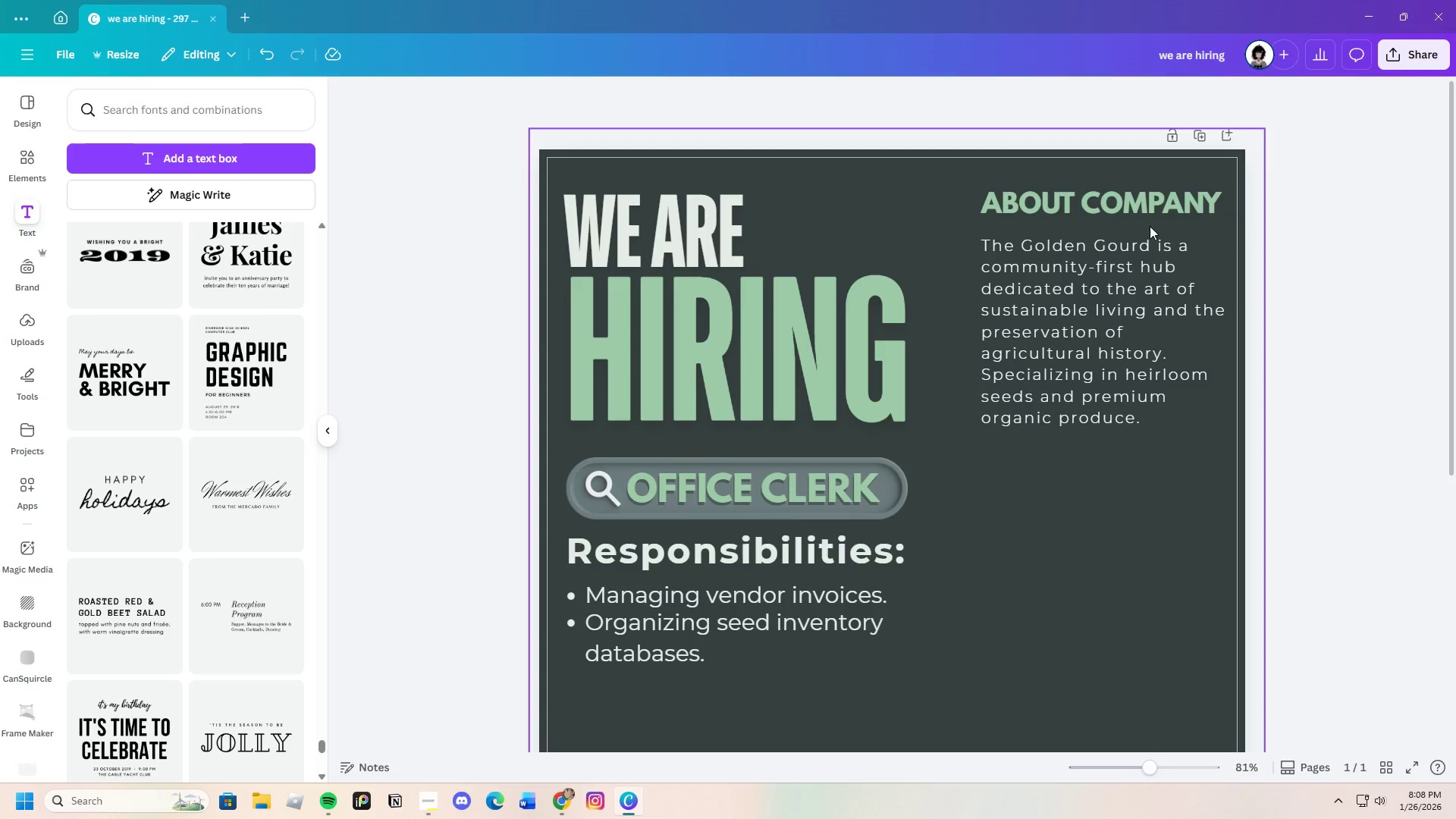 
mouse_move([1150, 218])
 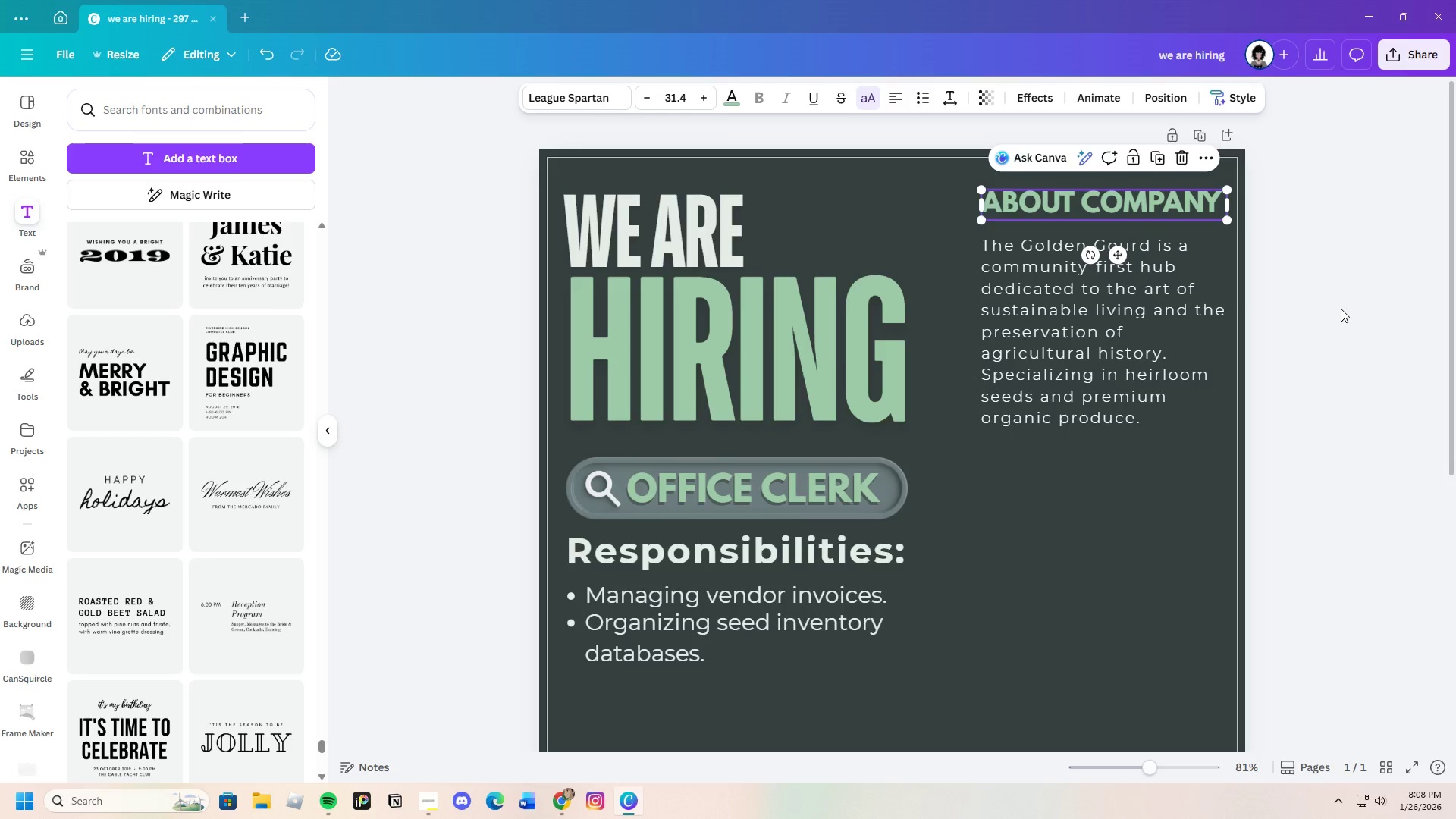 
left_click([1341, 309])
 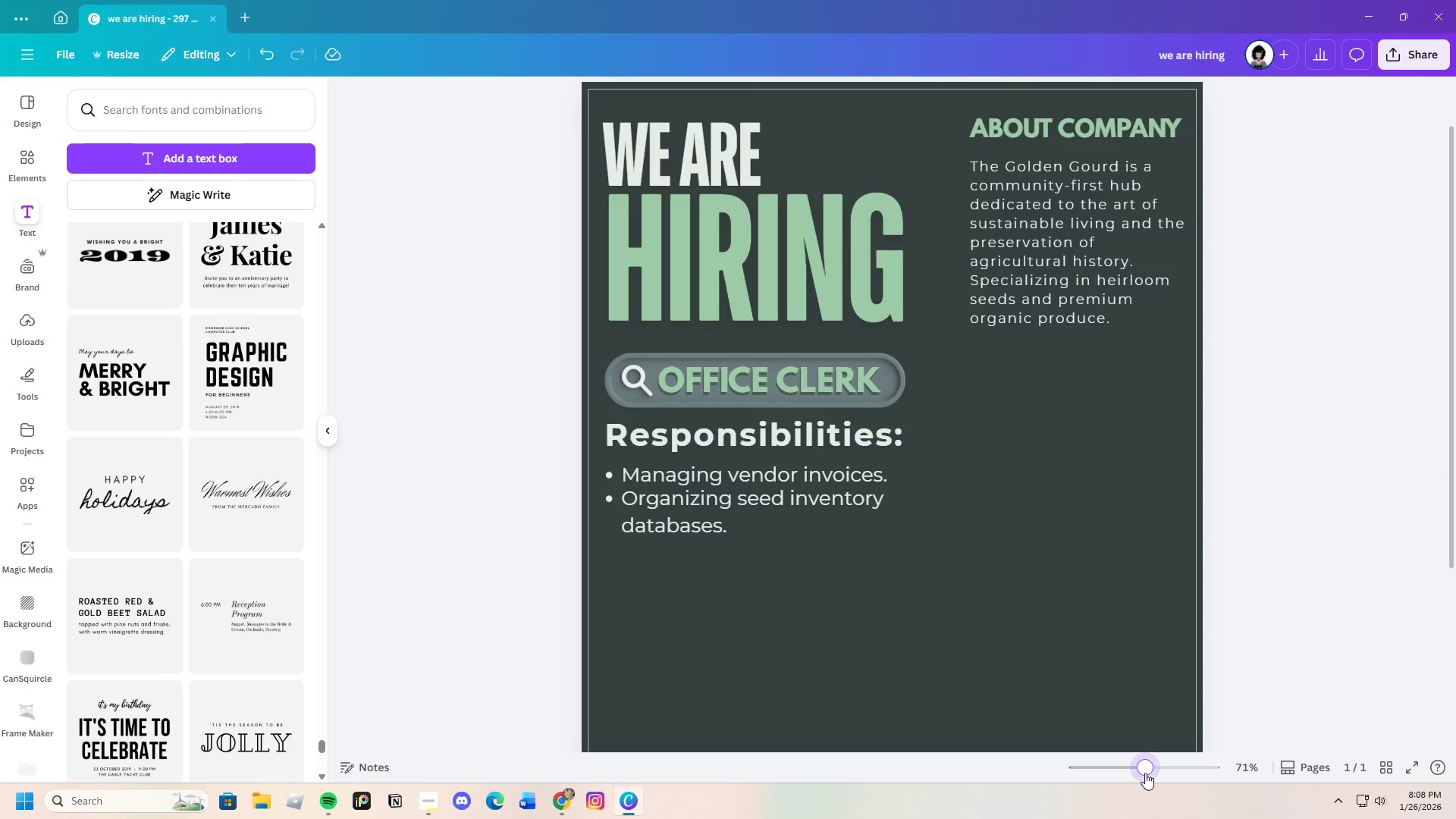 
wait(5.22)
 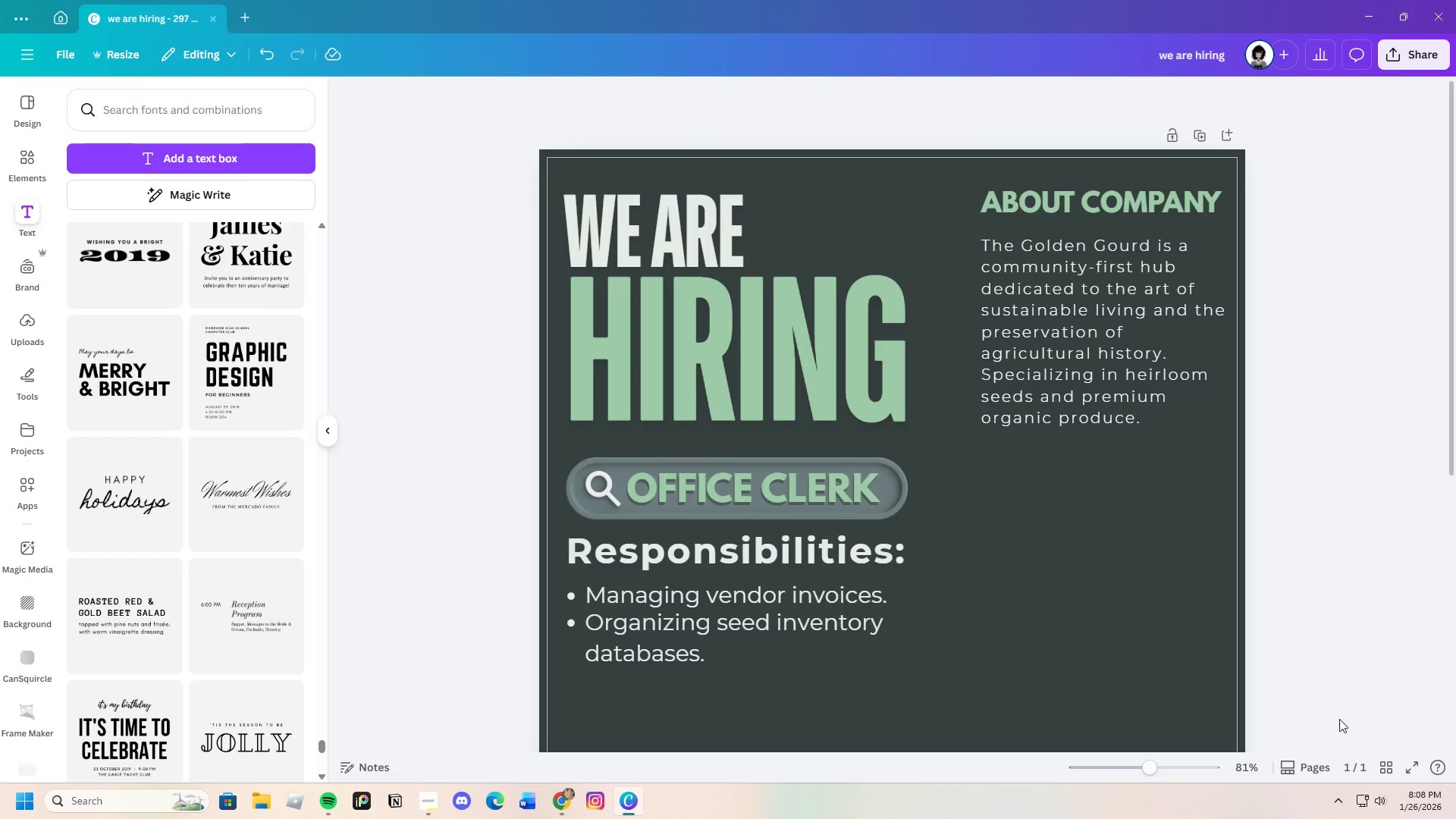 
left_click_drag(start_coordinate=[1048, 123], to_coordinate=[1051, 127])
 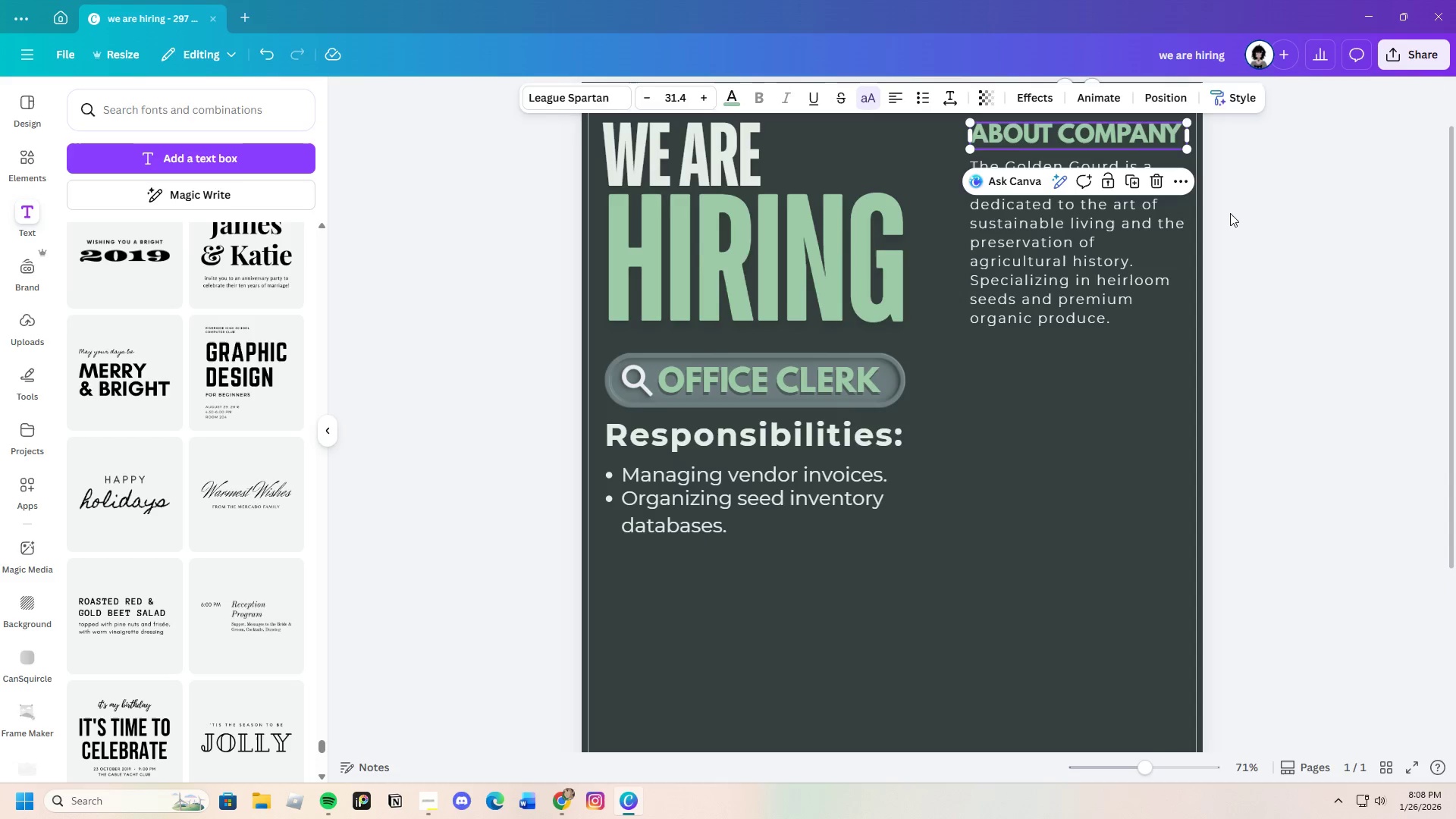 
left_click([1231, 213])
 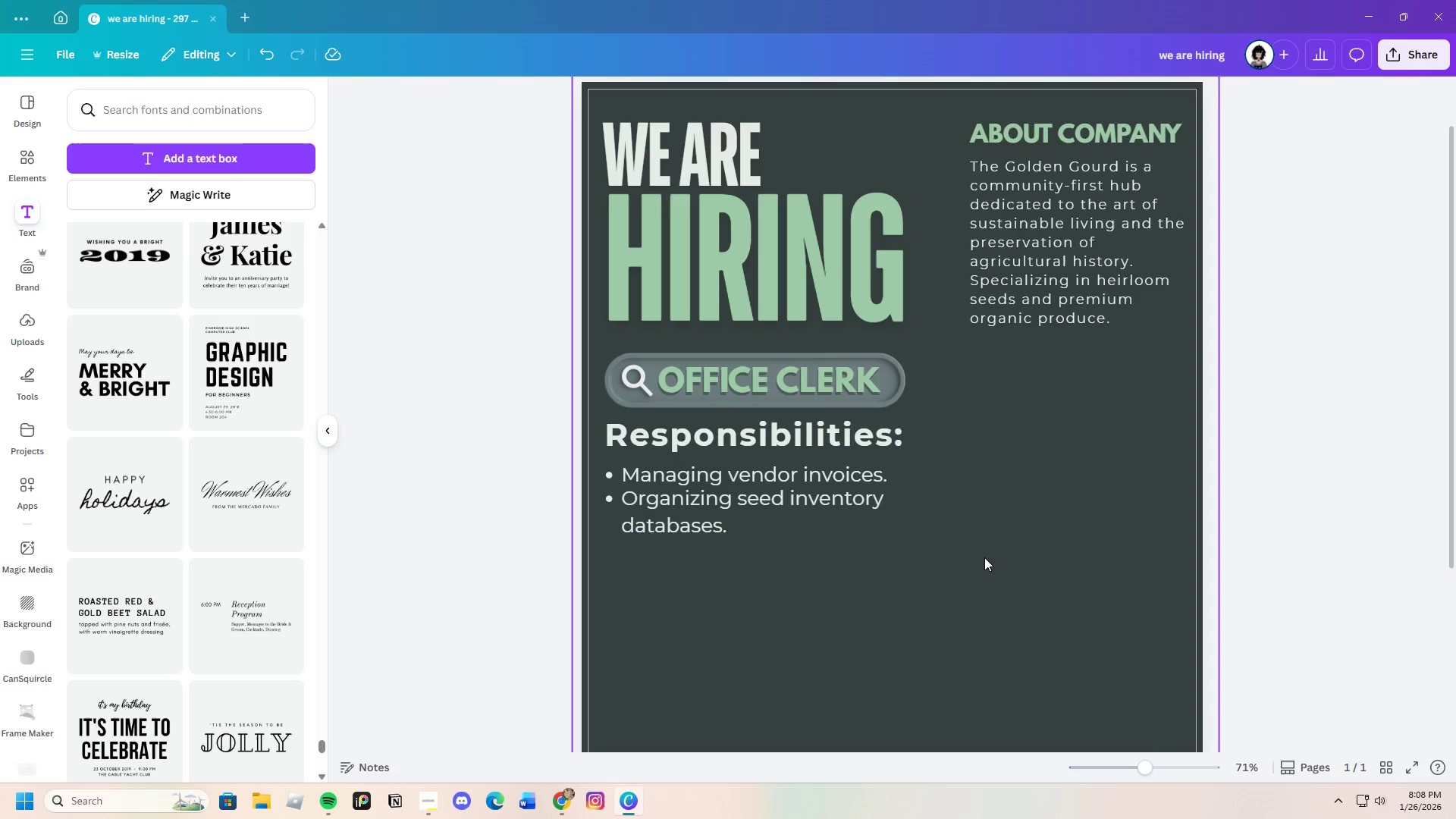 
scroll: coordinate [984, 557], scroll_direction: up, amount: 1.0
 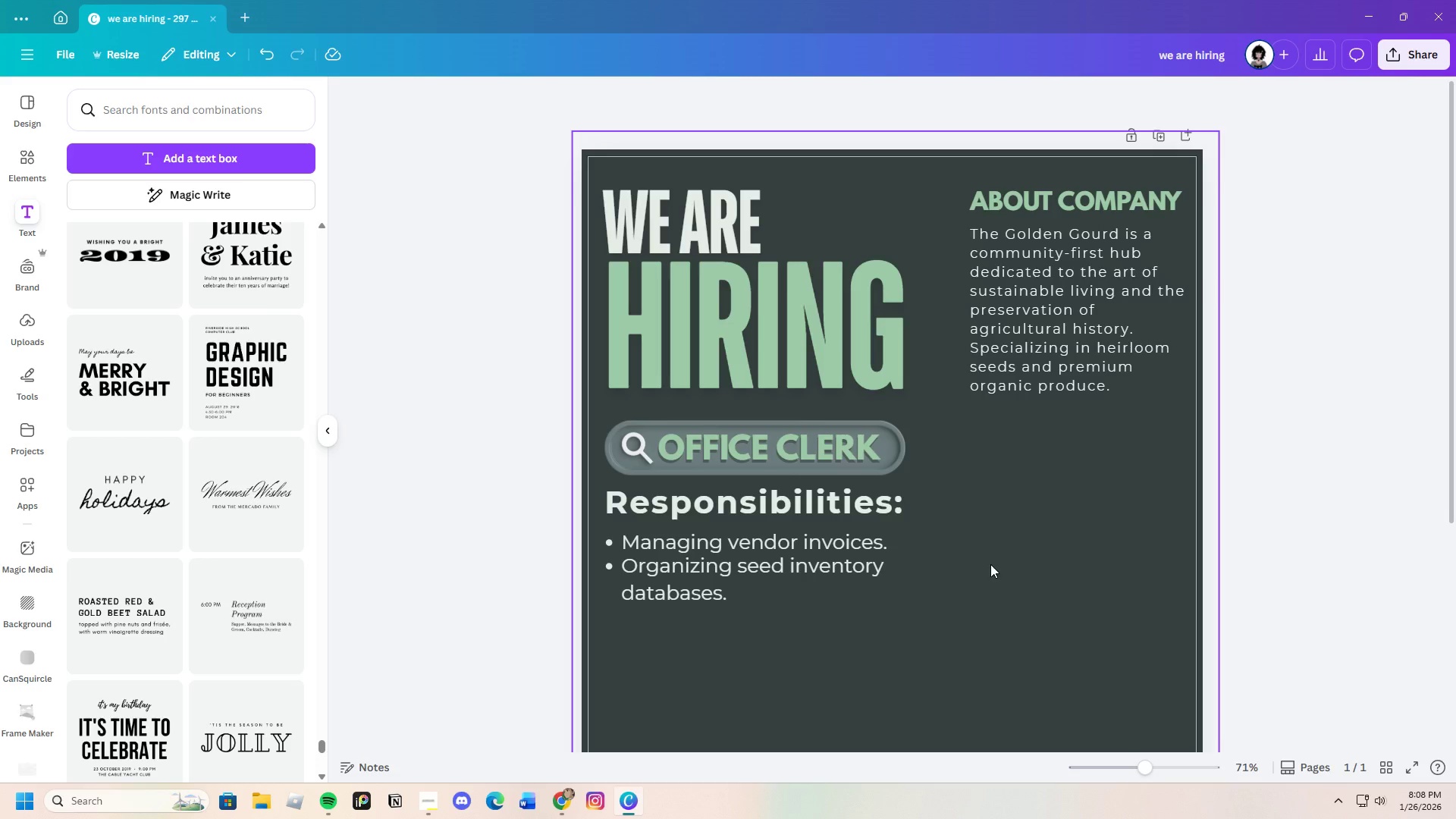 
scroll: coordinate [966, 578], scroll_direction: down, amount: 3.0
 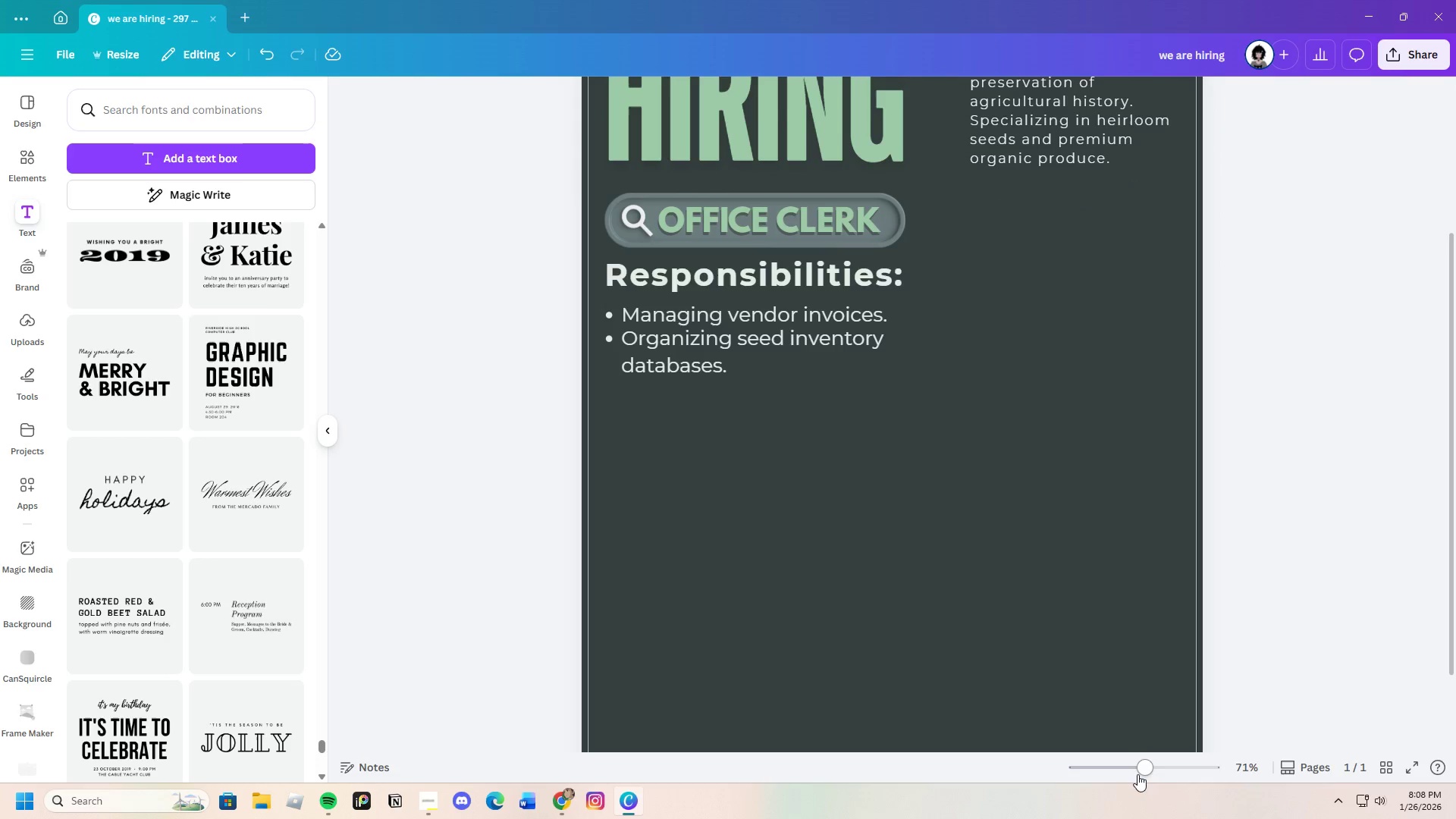 
left_click_drag(start_coordinate=[1137, 771], to_coordinate=[1129, 767])
 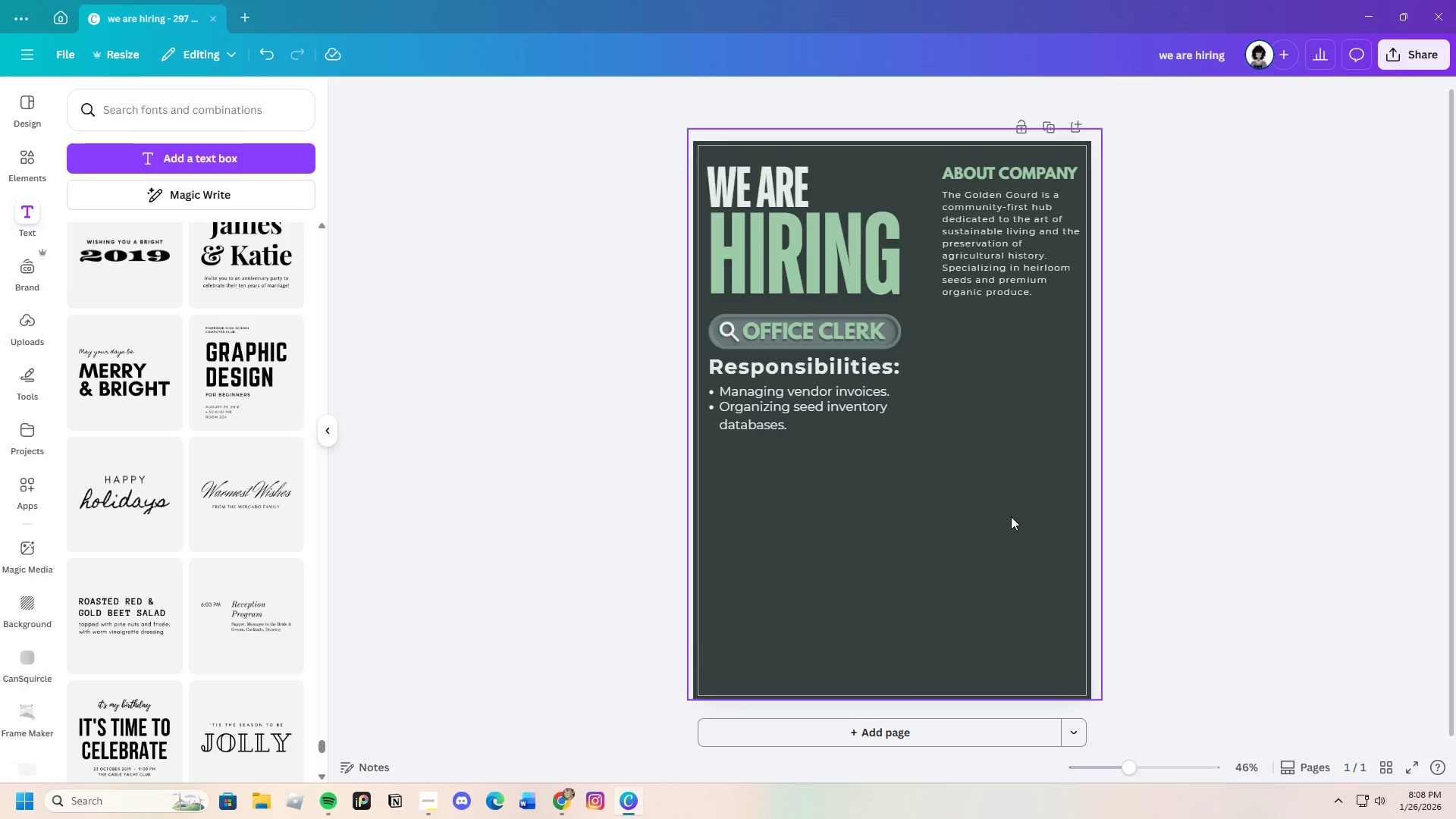 
scroll: coordinate [1010, 516], scroll_direction: up, amount: 1.0
 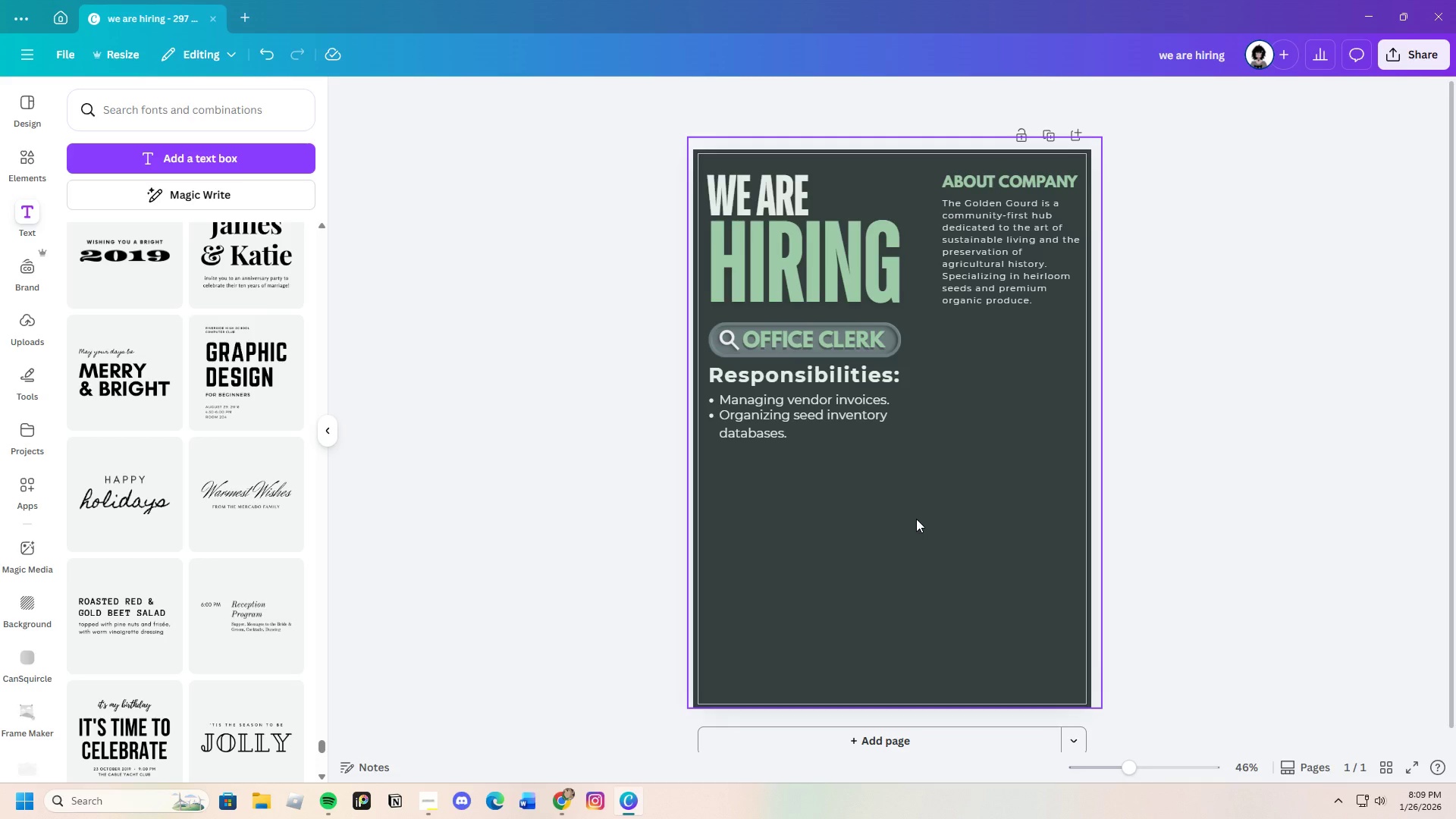 
wait(12.0)
 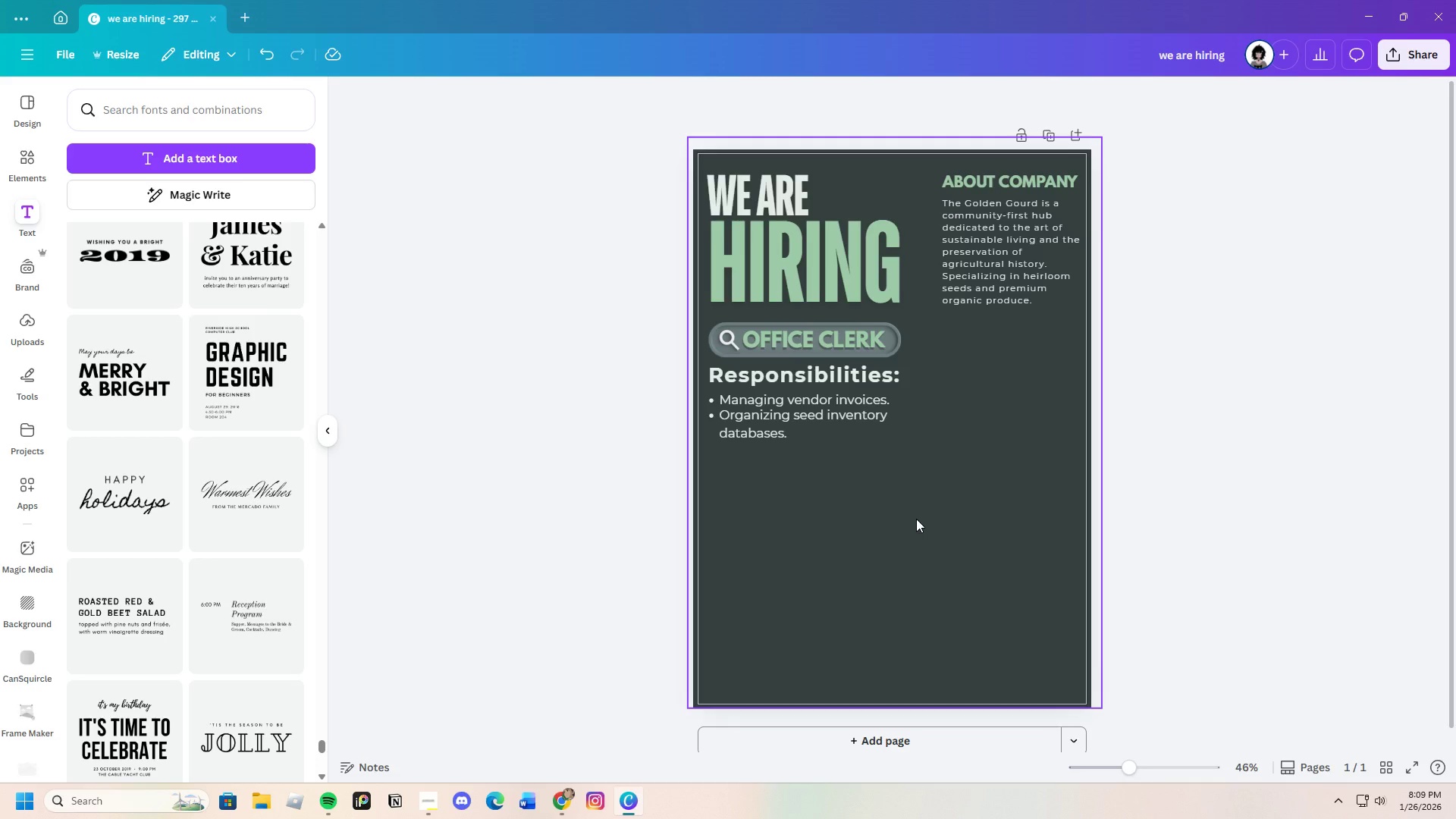 
left_click_drag(start_coordinate=[1137, 769], to_coordinate=[1141, 769])
 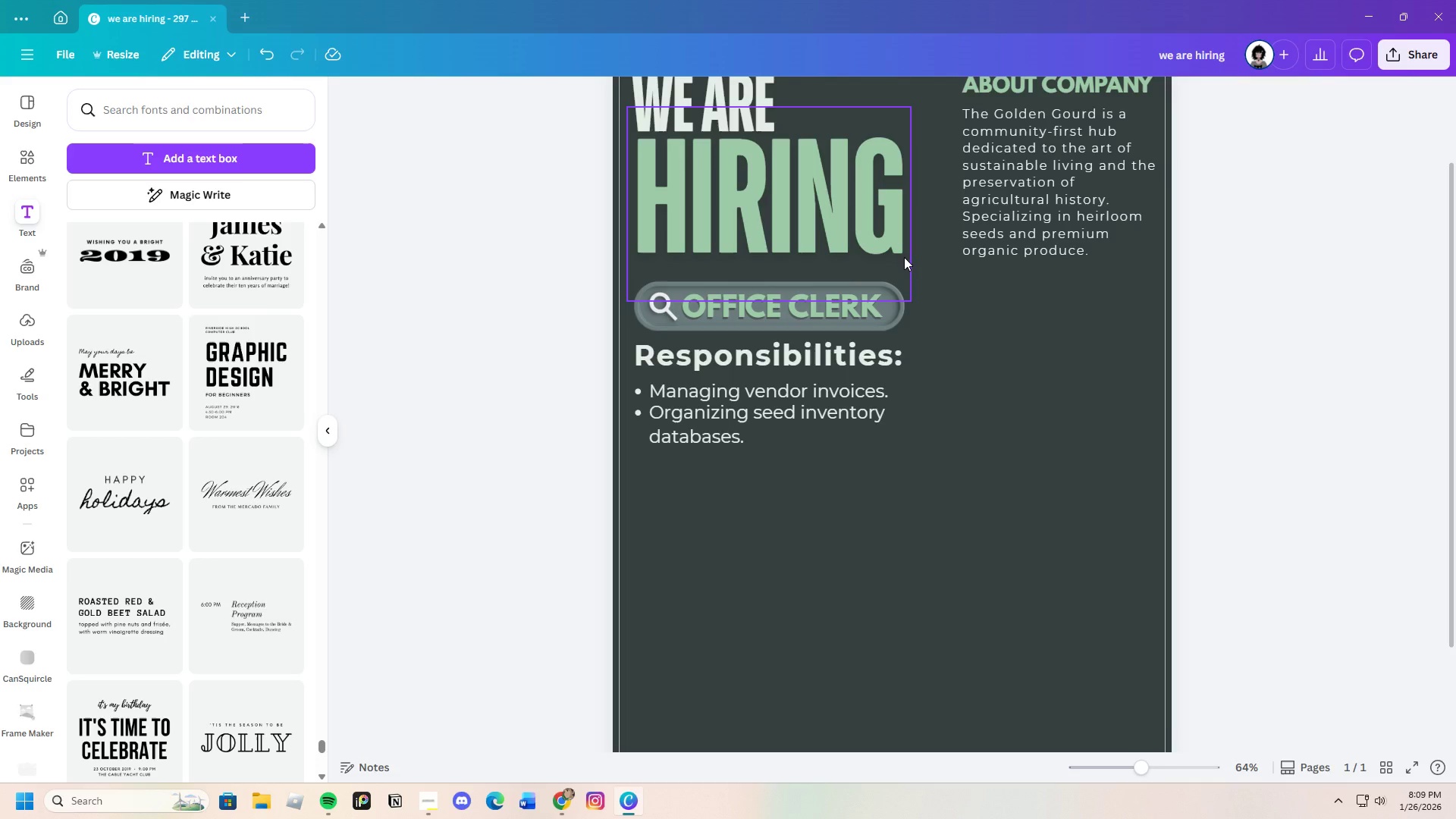 
scroll: coordinate [875, 608], scroll_direction: none, amount: 0.0
 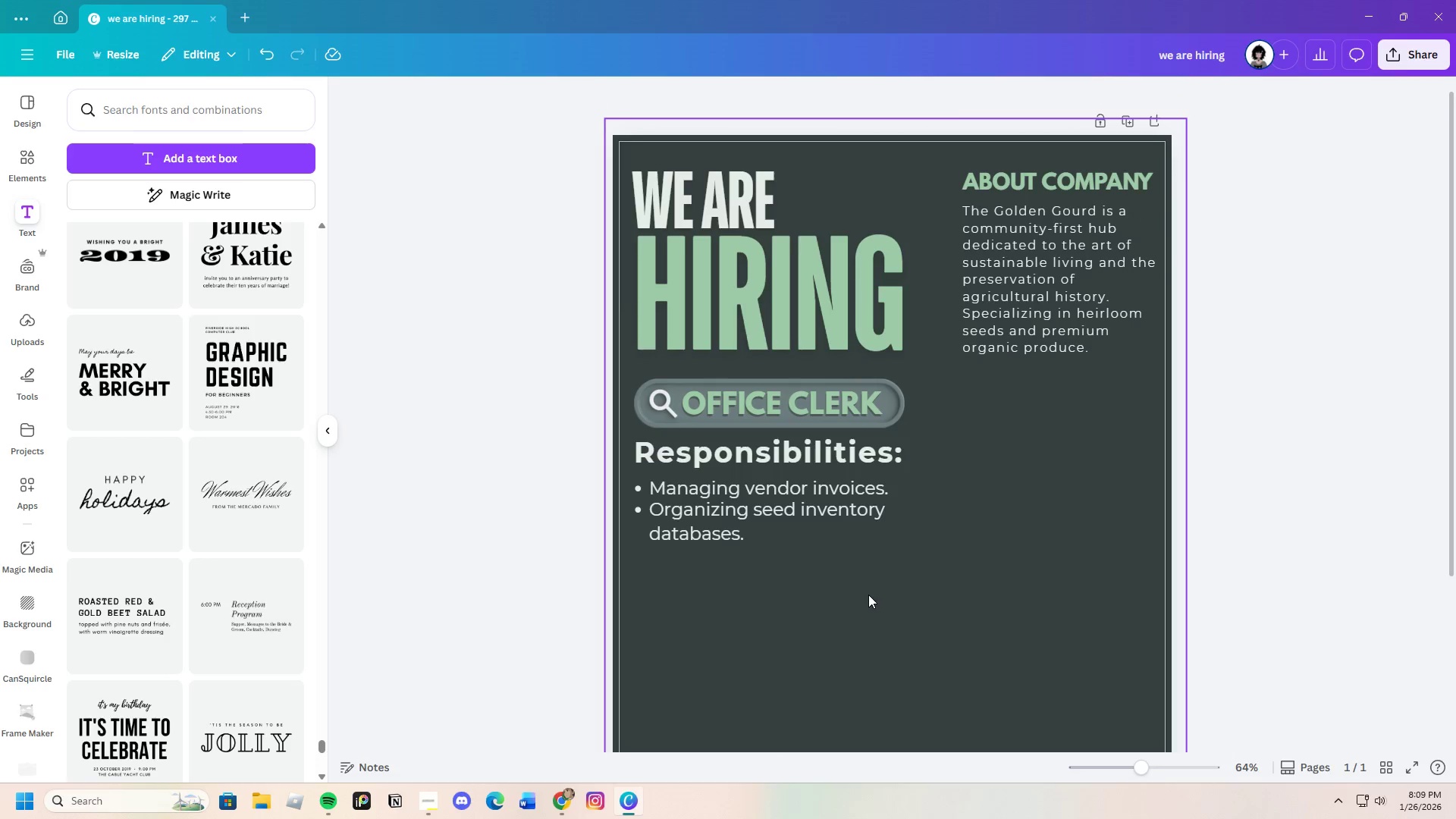 
scroll: coordinate [844, 557], scroll_direction: down, amount: 2.0
 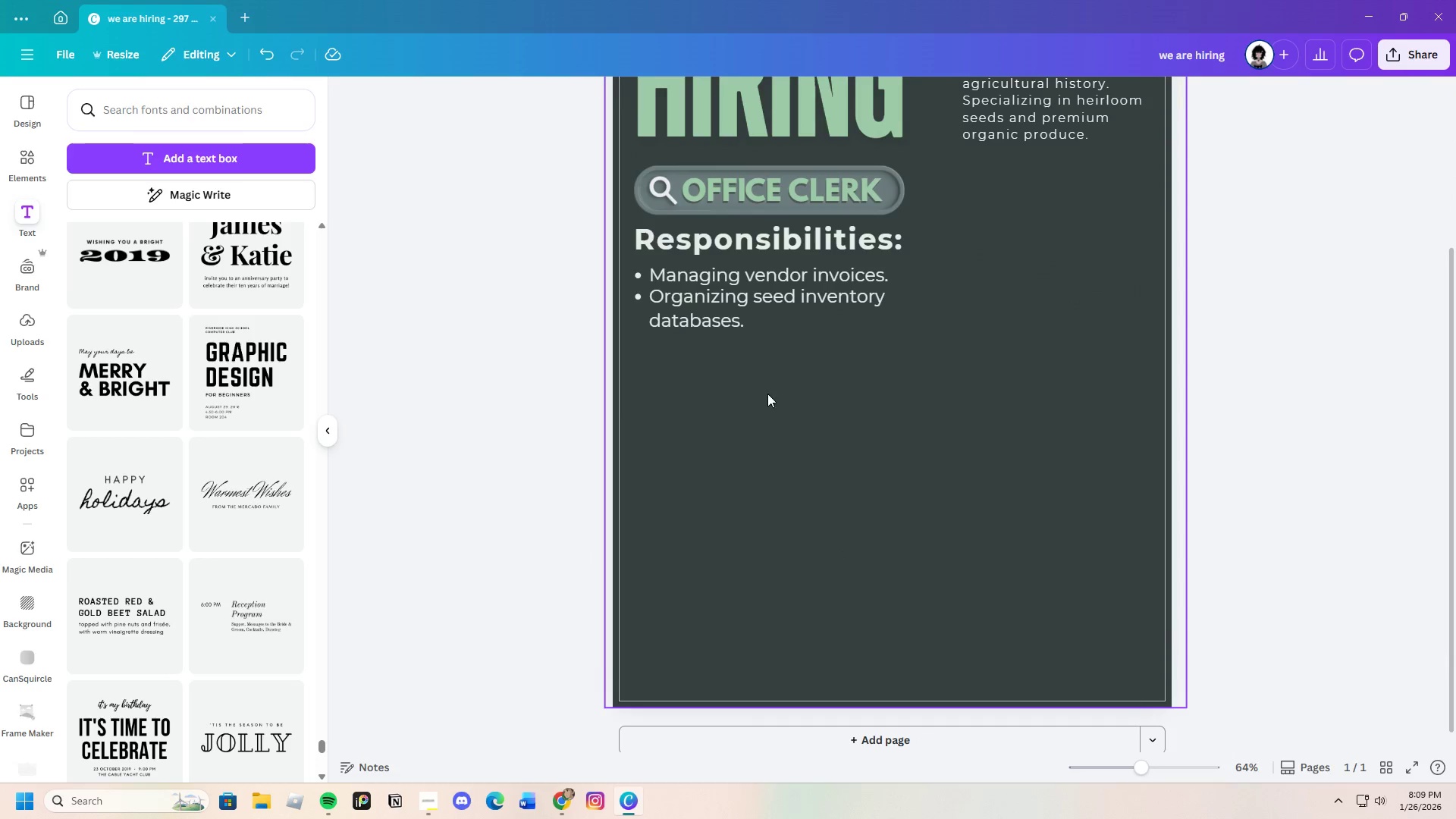 
scroll: coordinate [799, 477], scroll_direction: up, amount: 3.0
 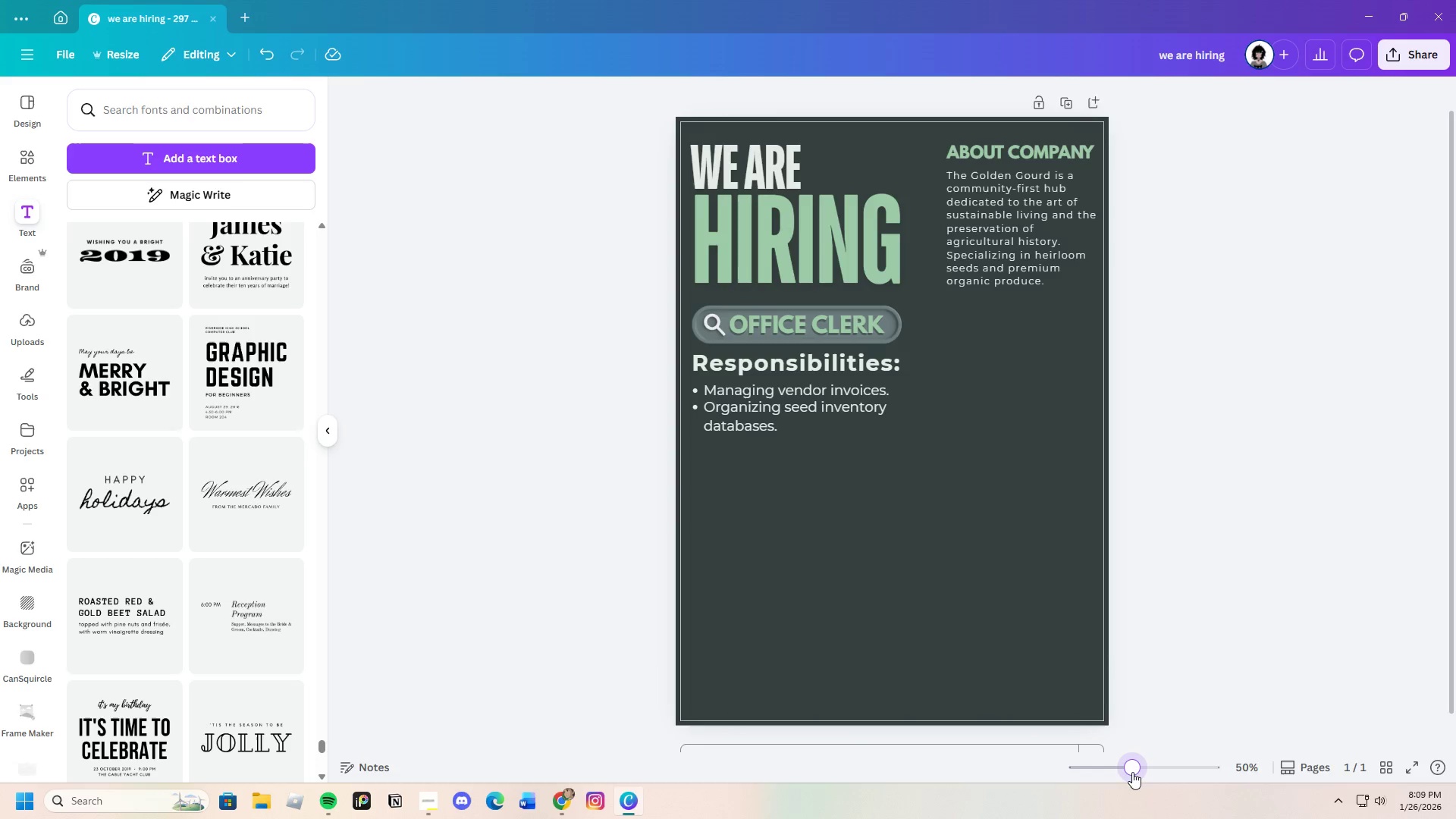 
scroll: coordinate [948, 613], scroll_direction: none, amount: 0.0
 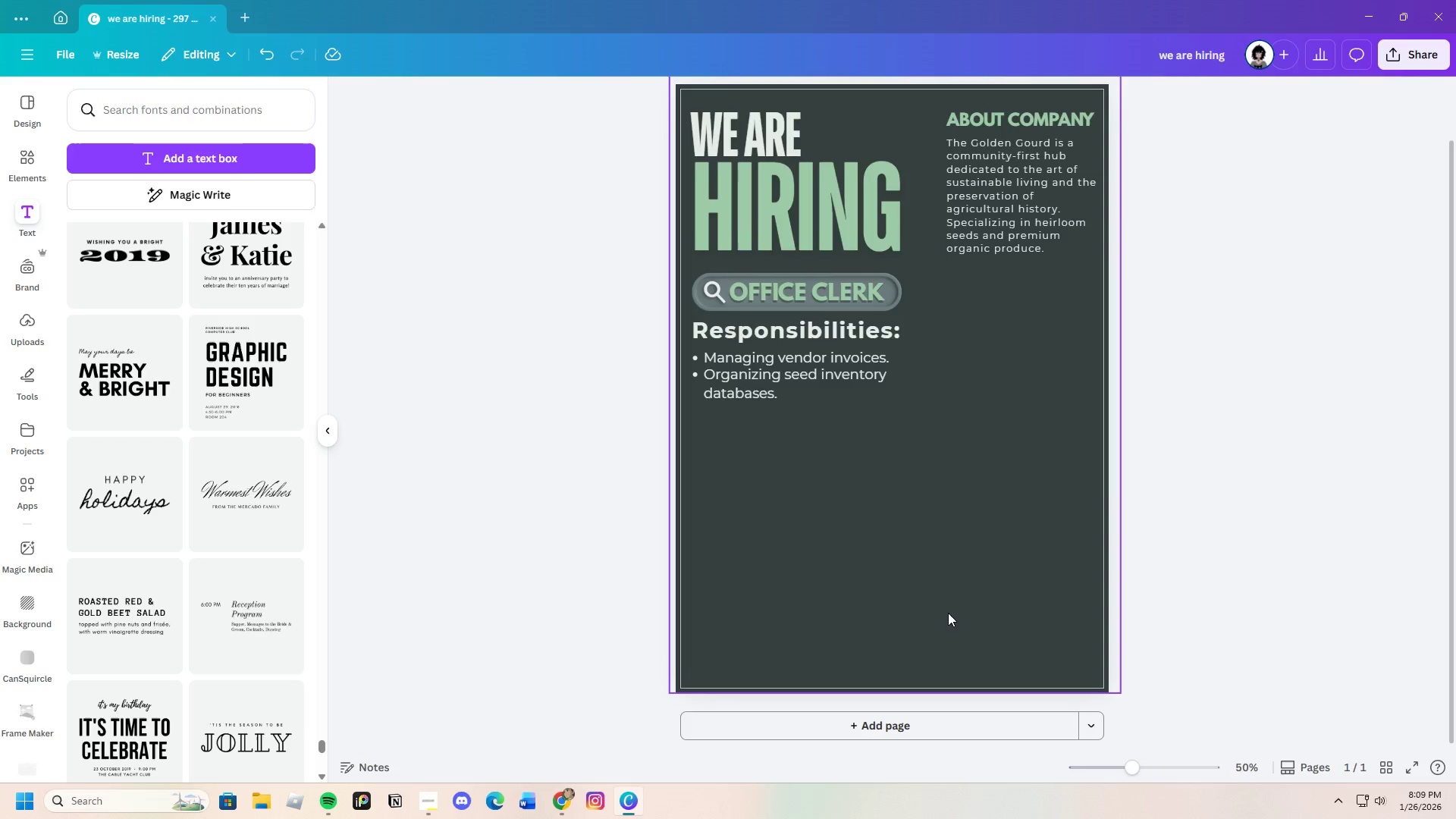 
scroll: coordinate [948, 613], scroll_direction: up, amount: 1.0
 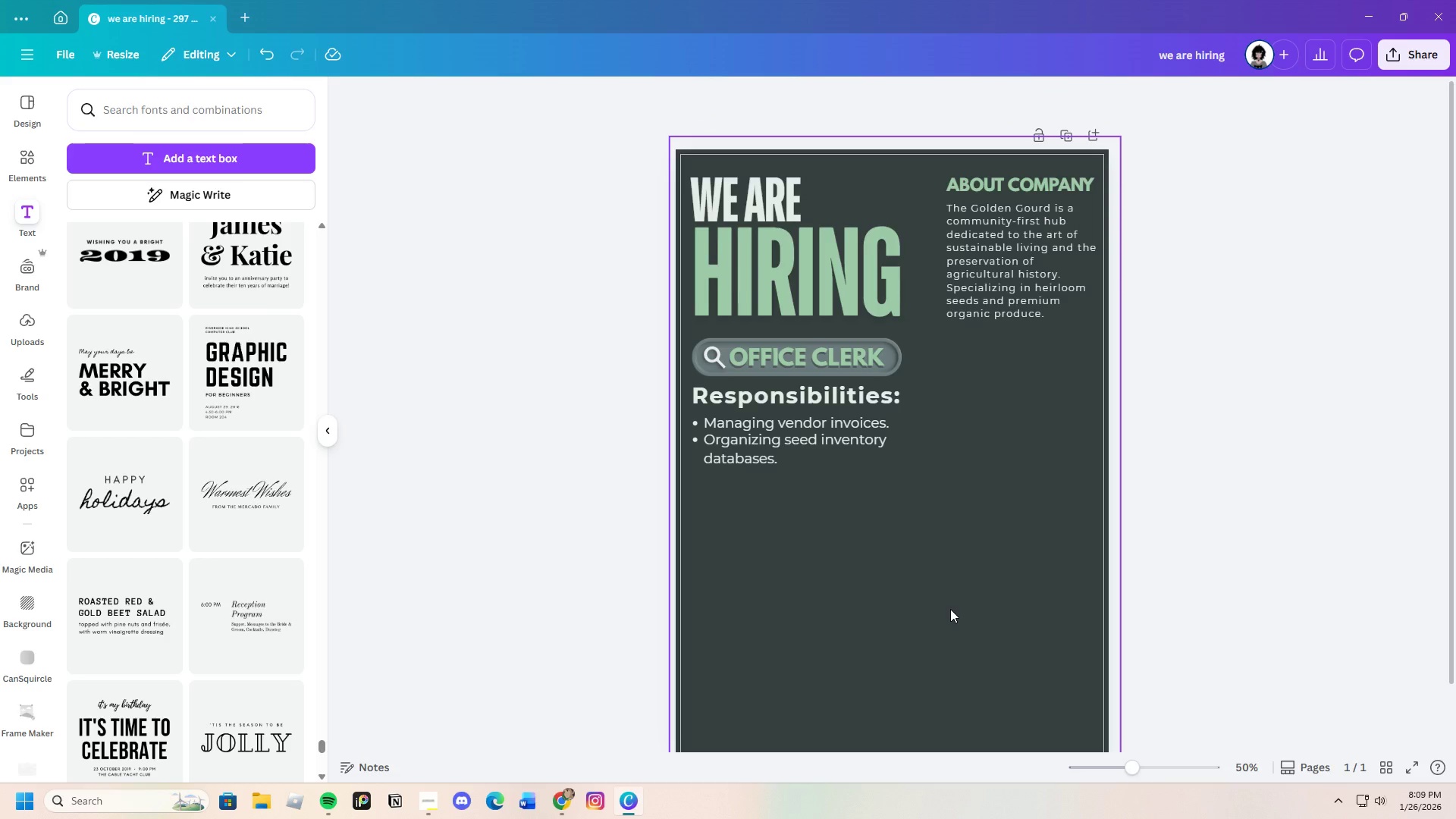 
scroll: coordinate [950, 609], scroll_direction: down, amount: 2.0
 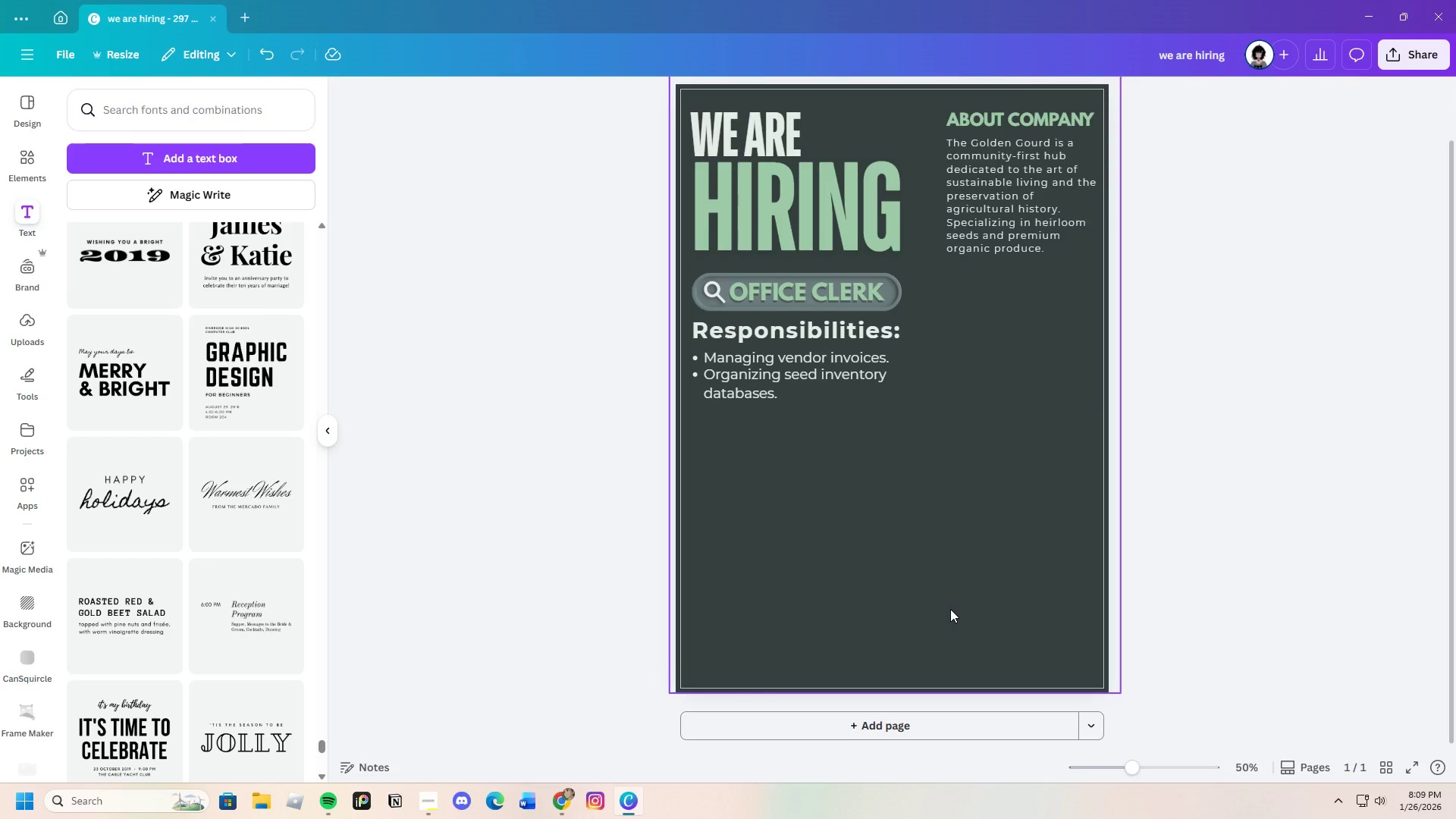 
scroll: coordinate [950, 609], scroll_direction: up, amount: 1.0
 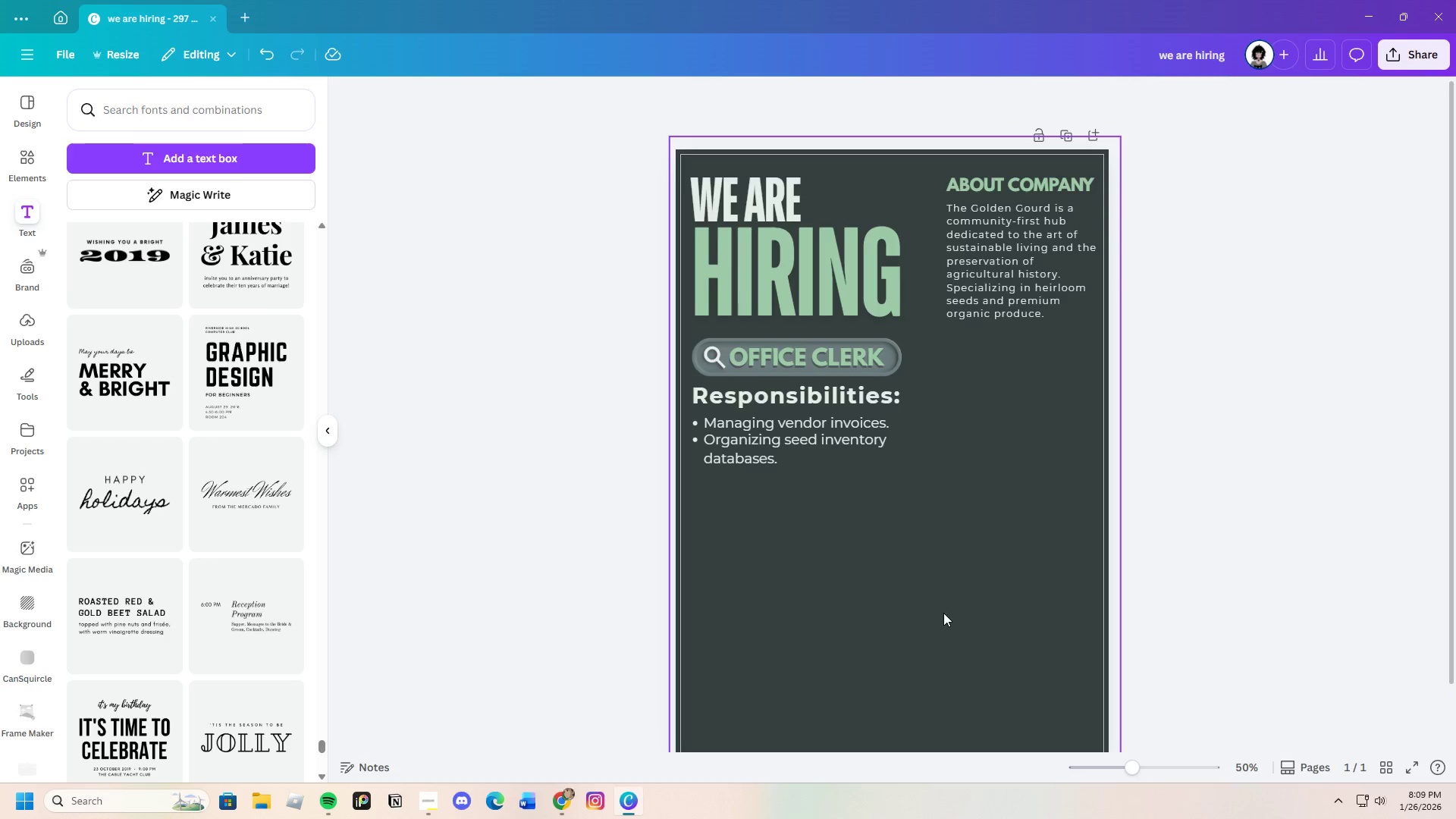 
scroll: coordinate [916, 613], scroll_direction: down, amount: 1.0
 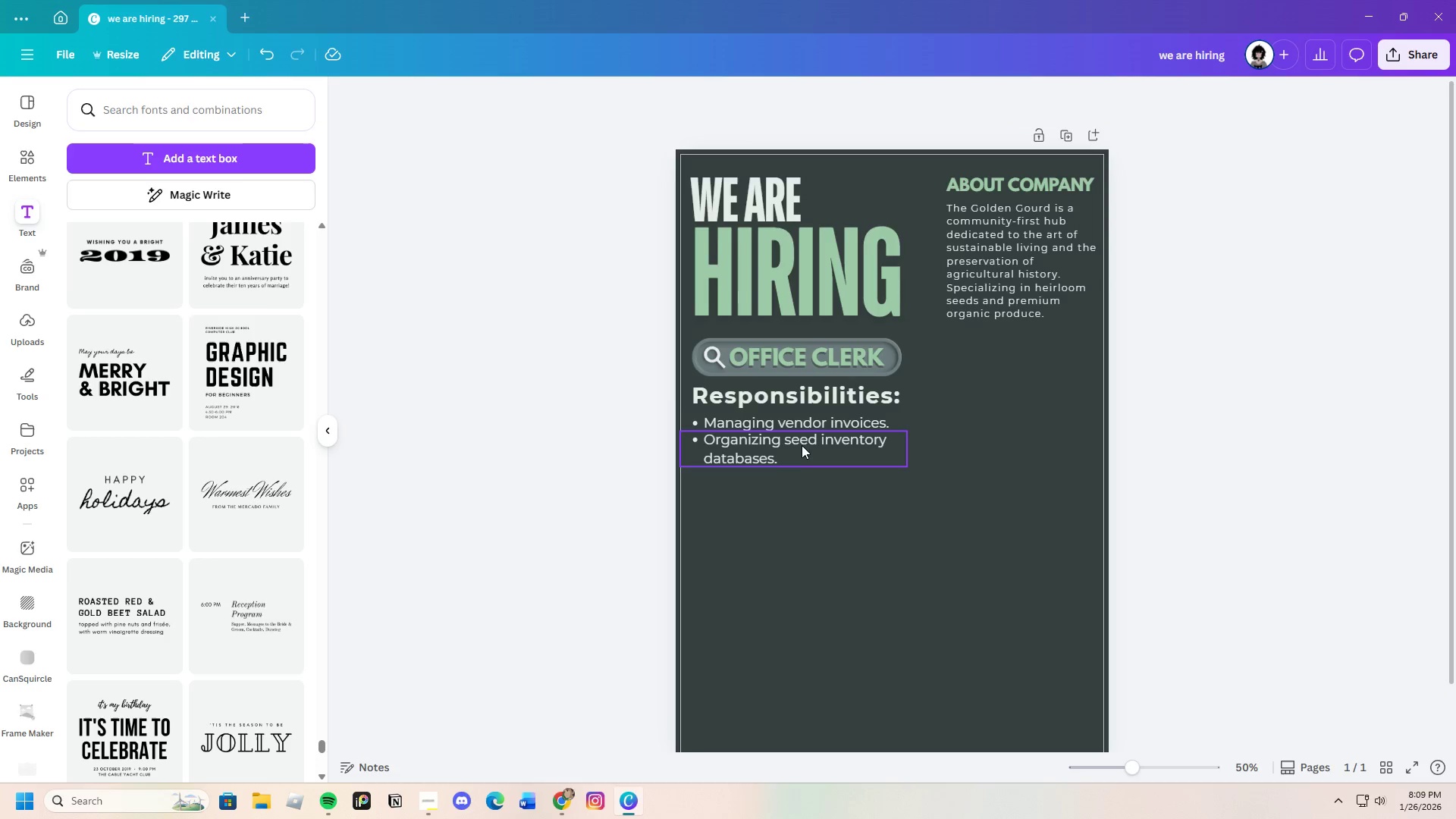 
left_click([801, 444])
 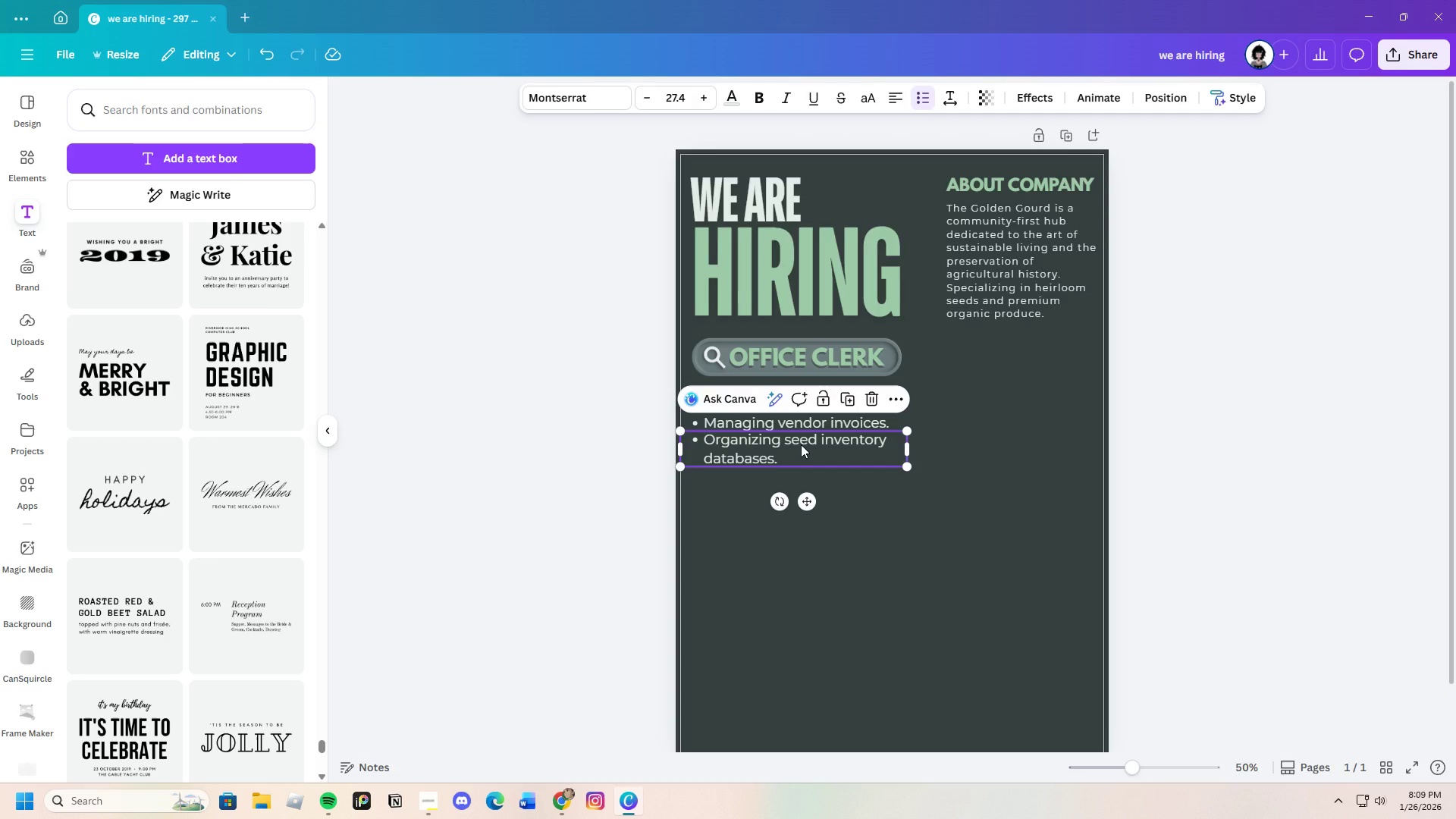 
key(Control+C)
 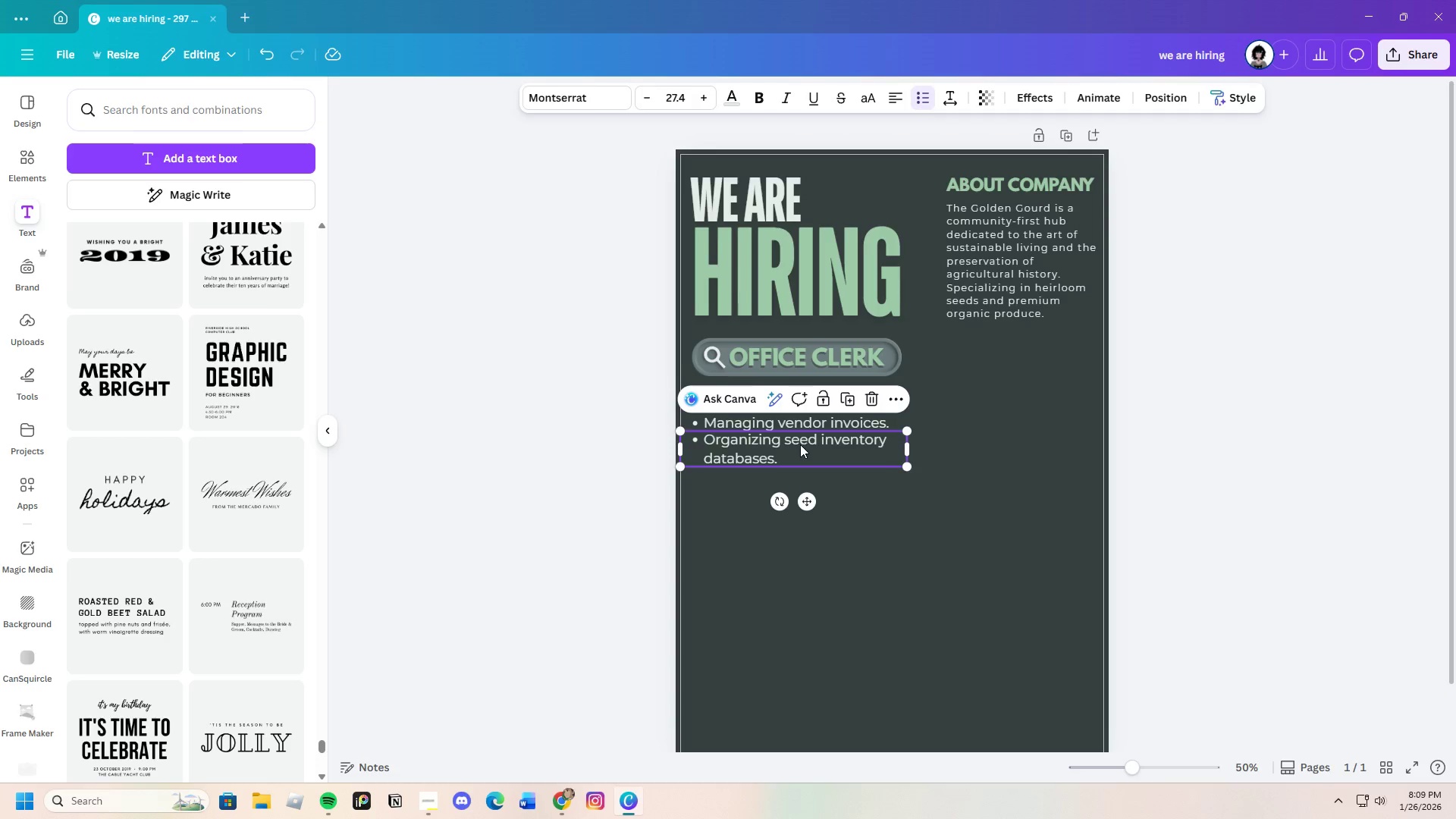 
key(Control+V)
 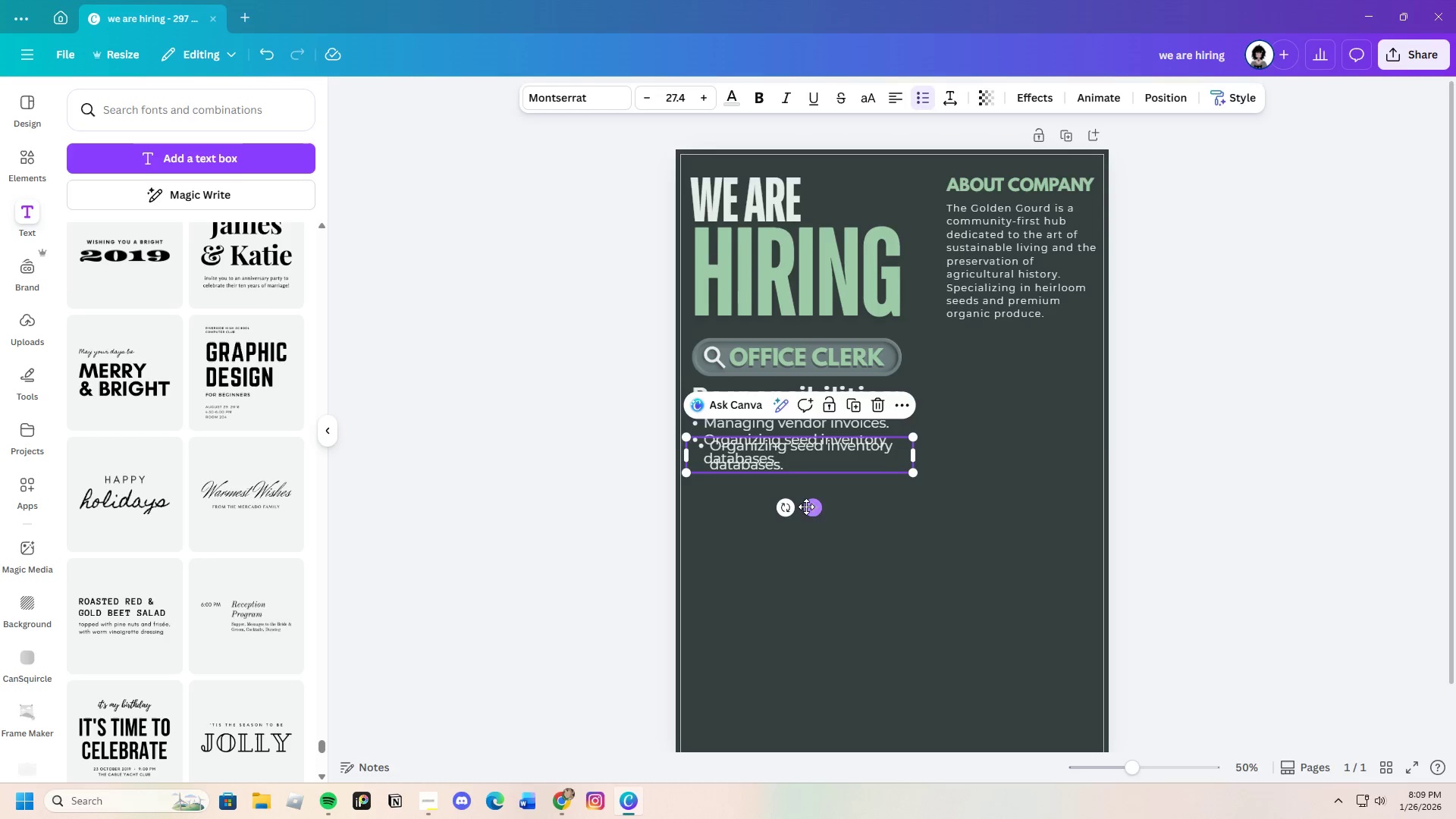 
left_click_drag(start_coordinate=[806, 507], to_coordinate=[800, 535])
 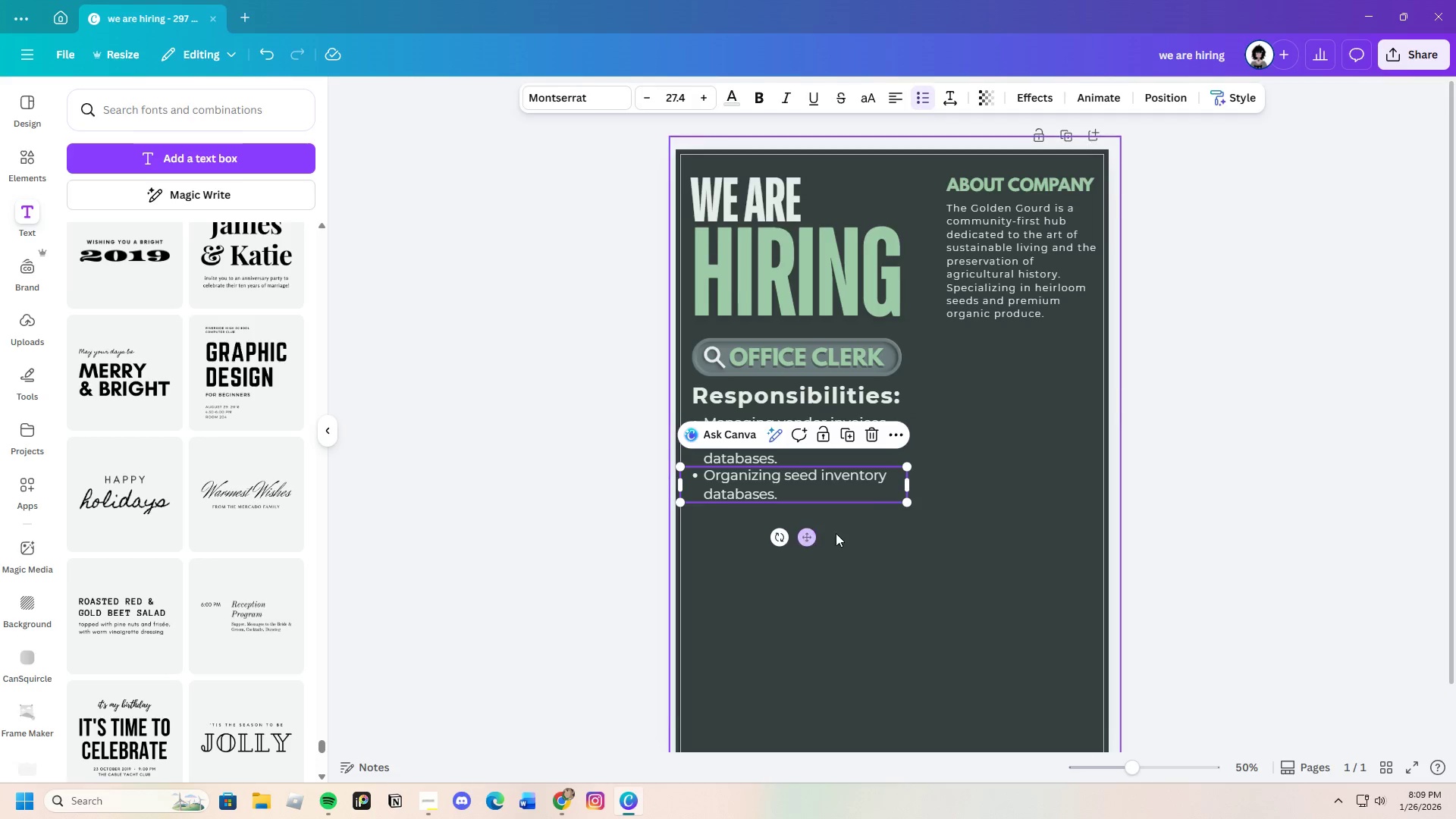 
left_click([837, 532])
 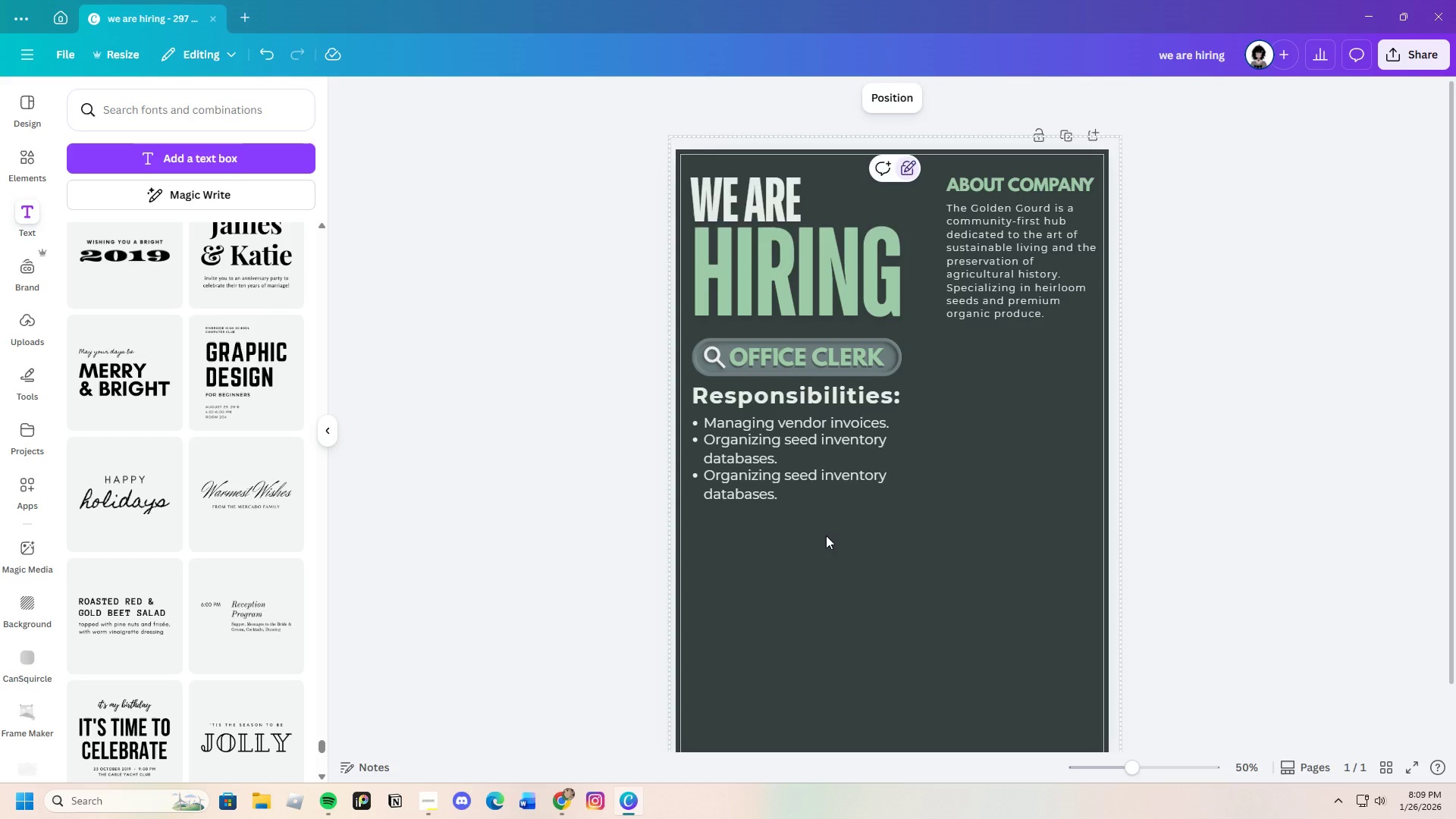 
wait(7.47)
 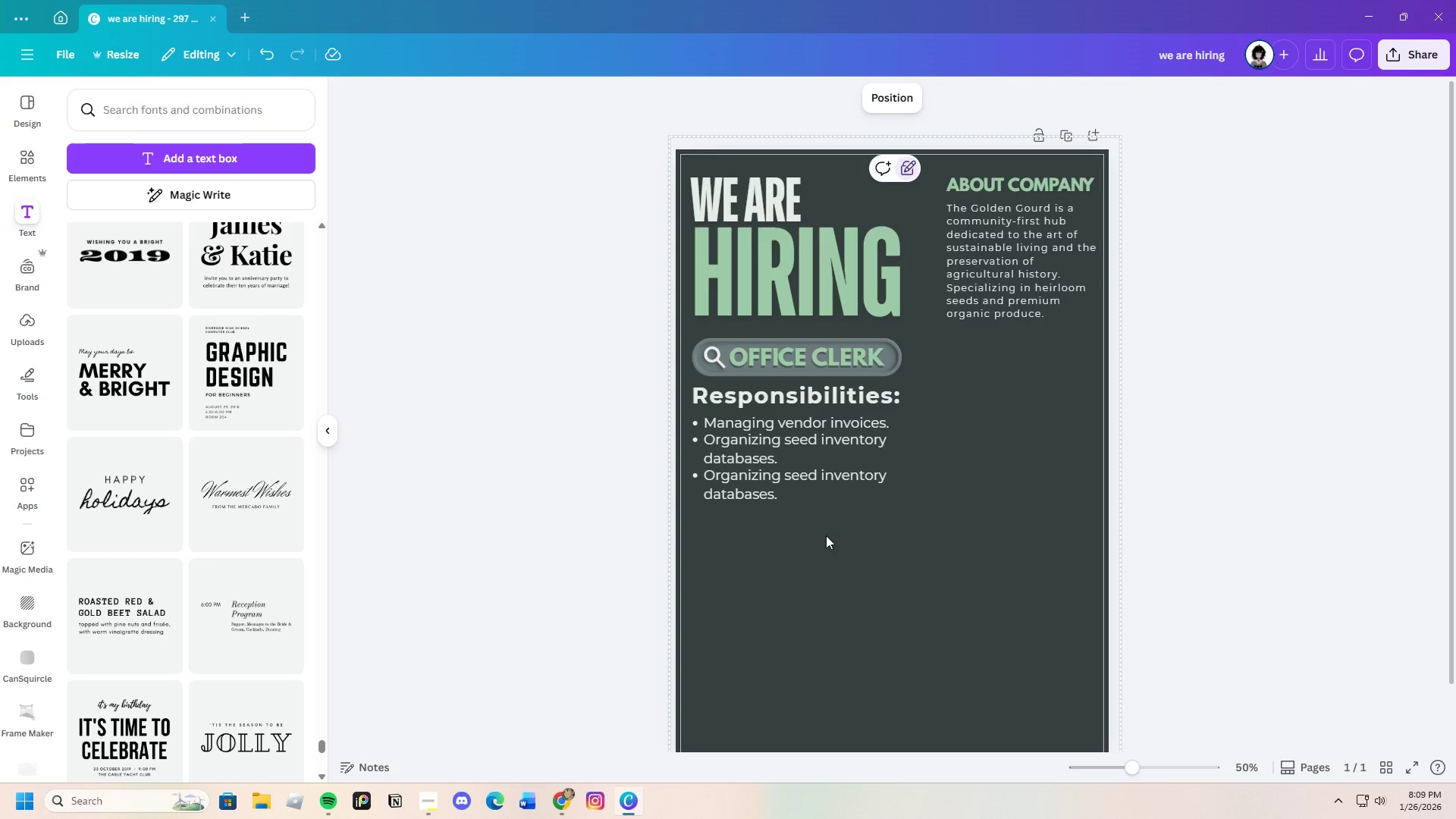 
double_click([794, 485])
 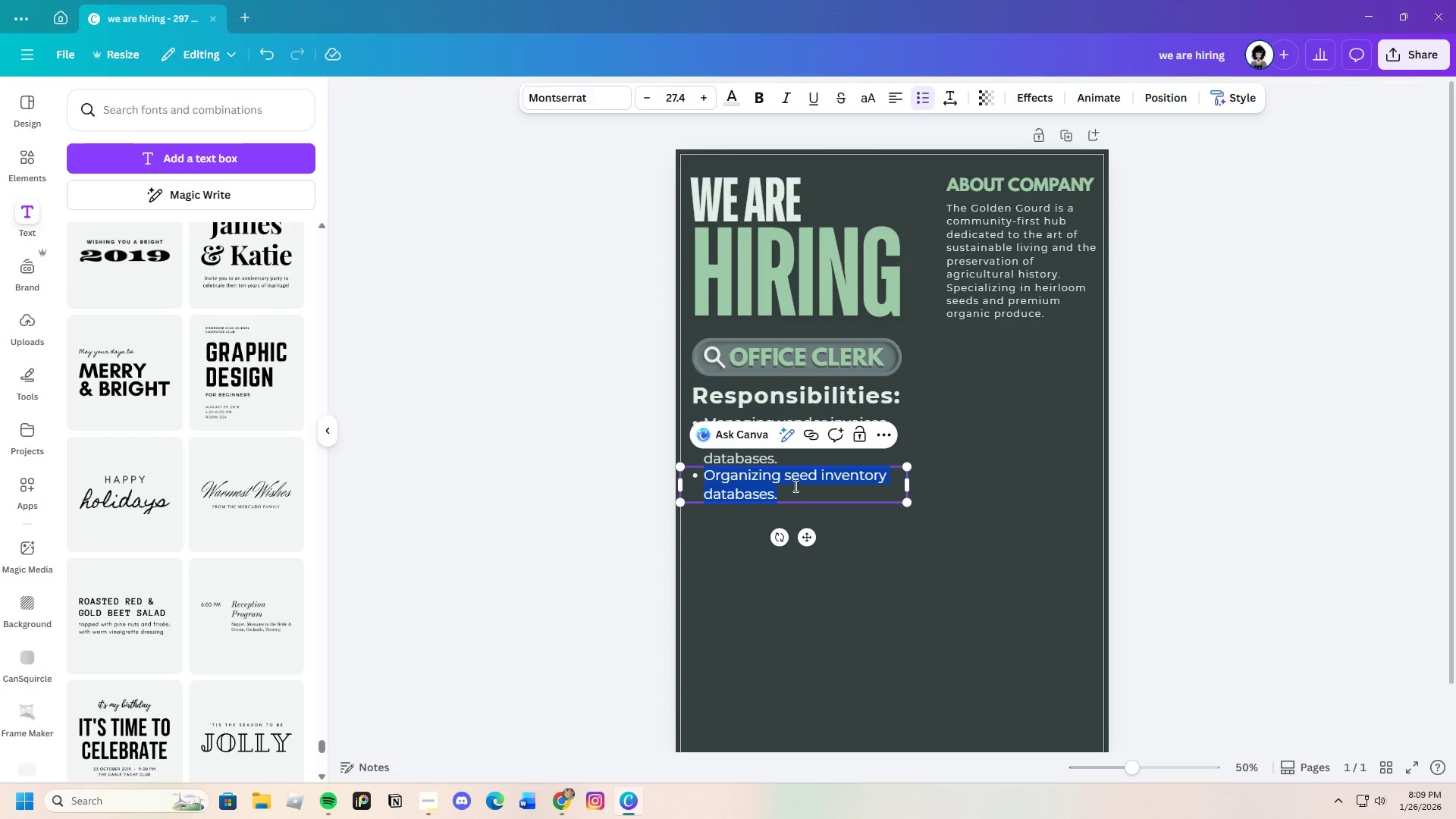 
key(Backspace)
type(Coordinating weekly)
 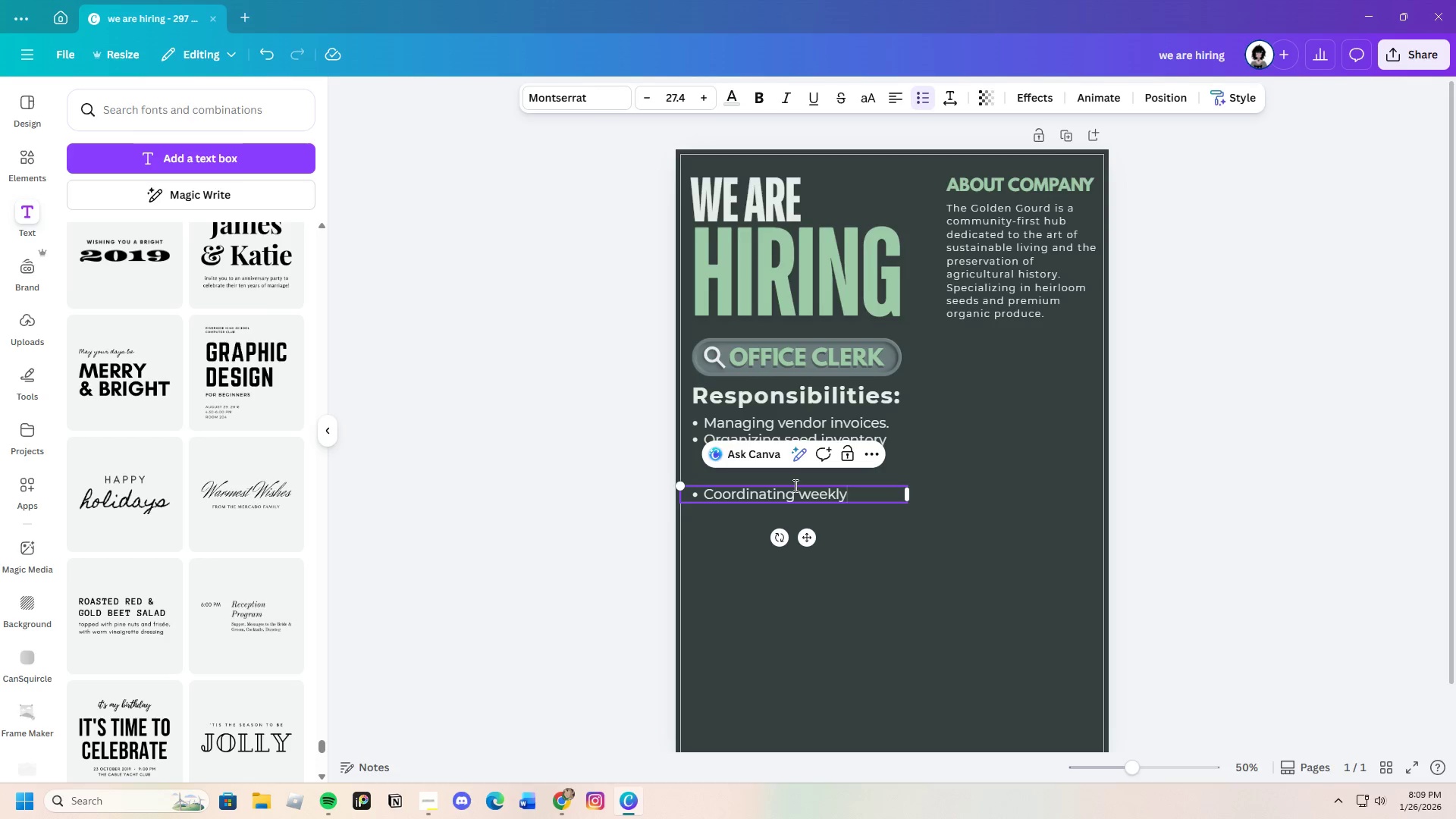 
wait(10.41)
 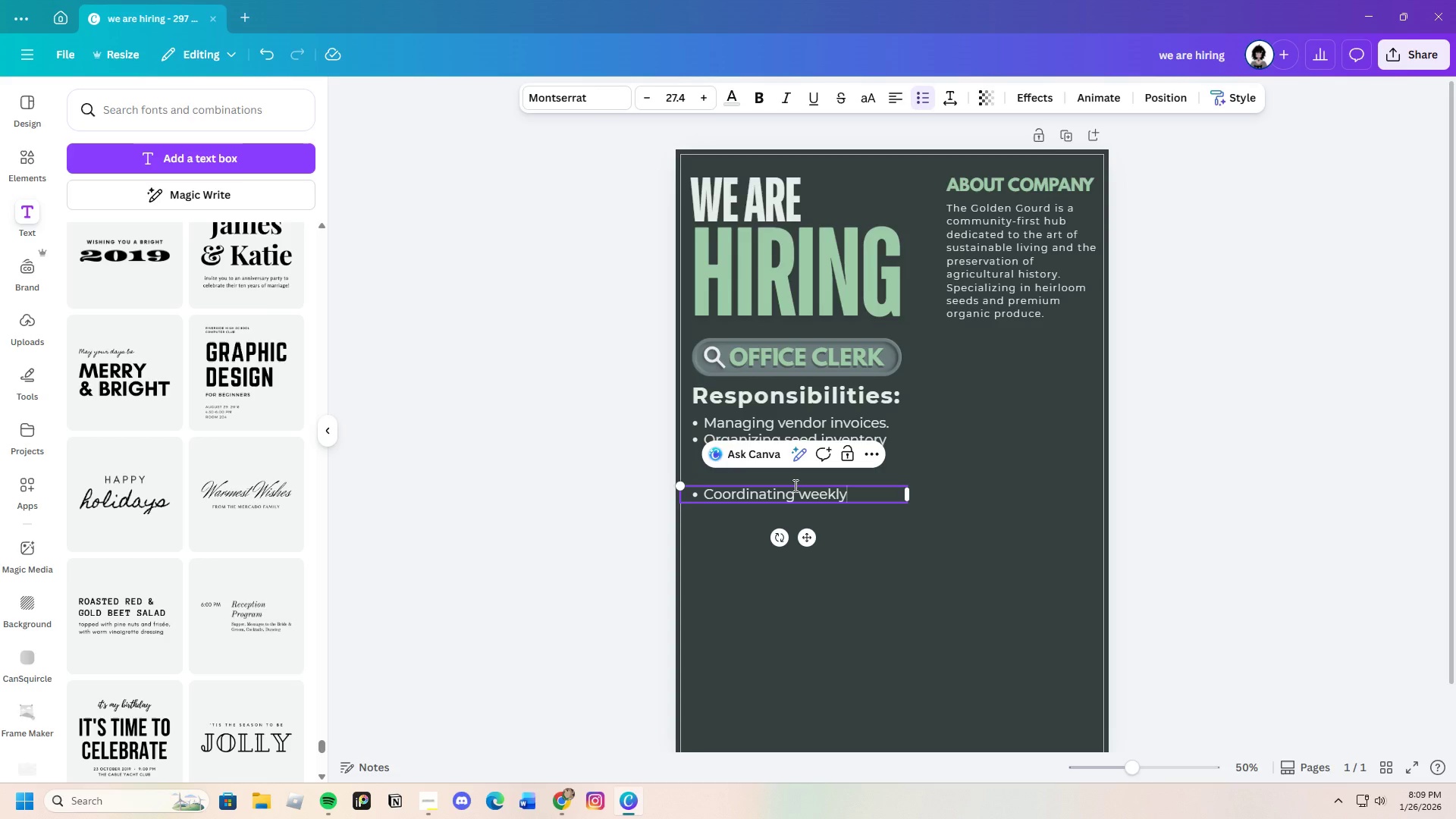 
key(Space)
 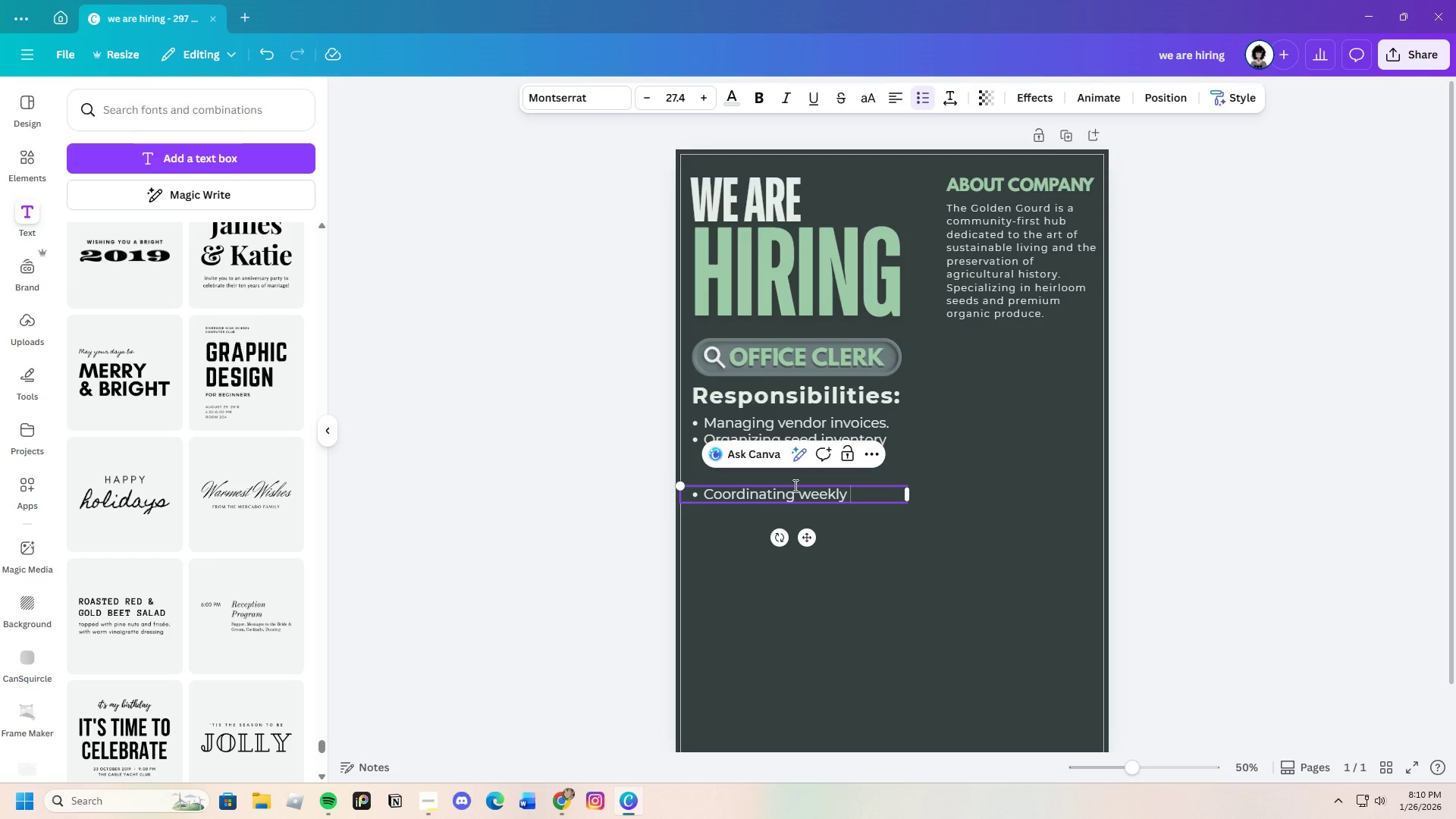 
wait(13.69)
 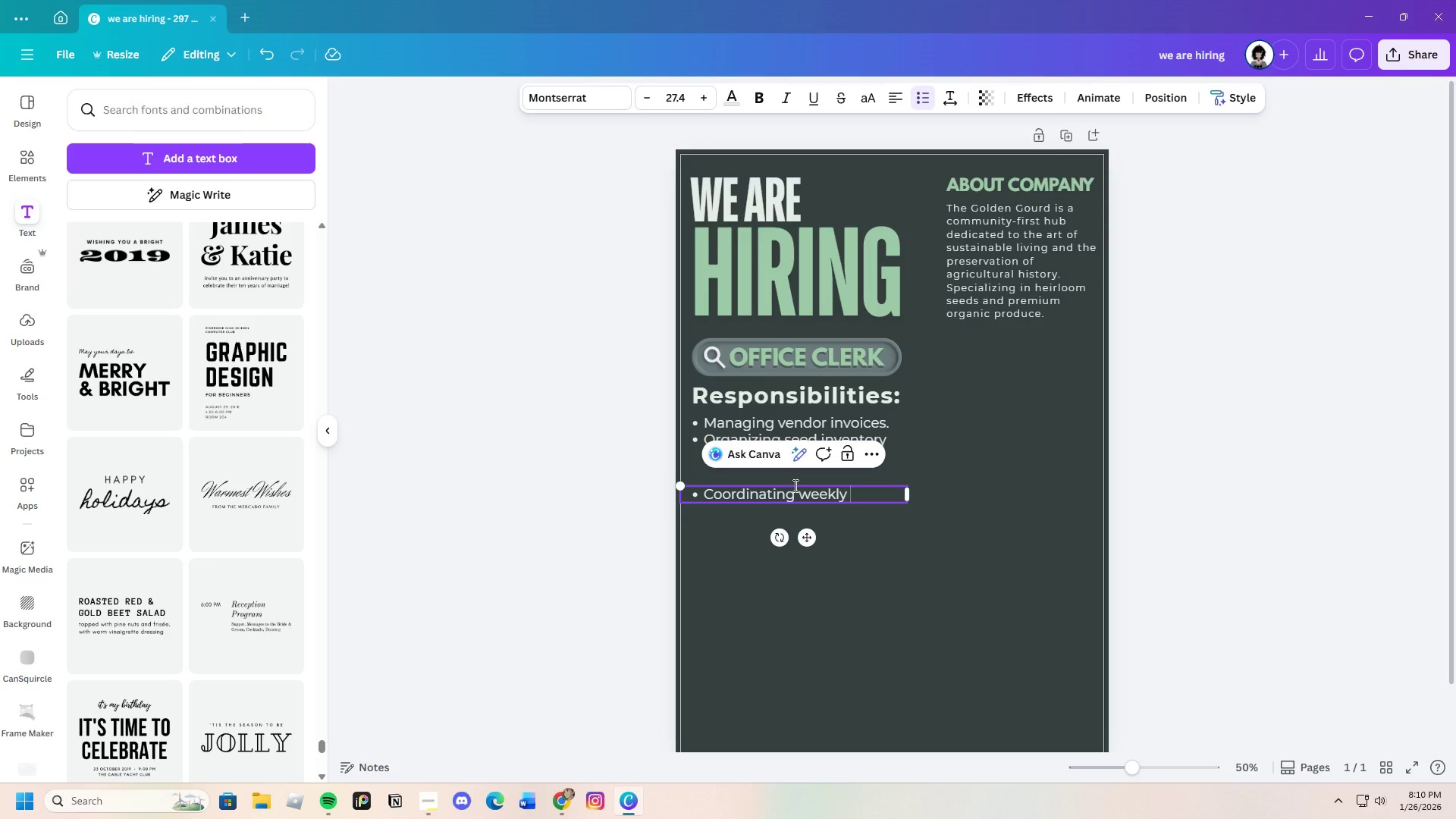 
type(delivery schedules. )
 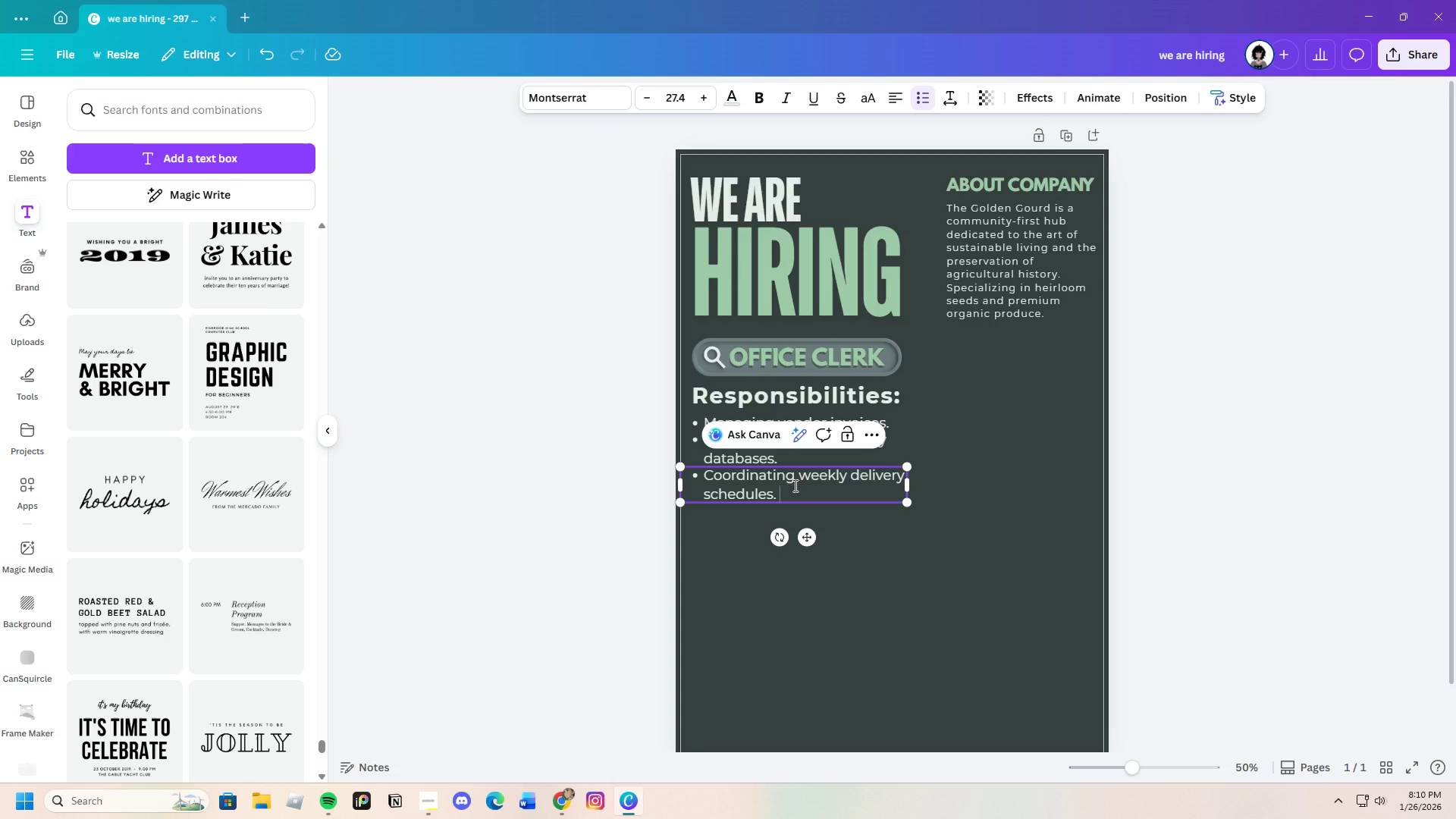 
left_click([873, 533])
 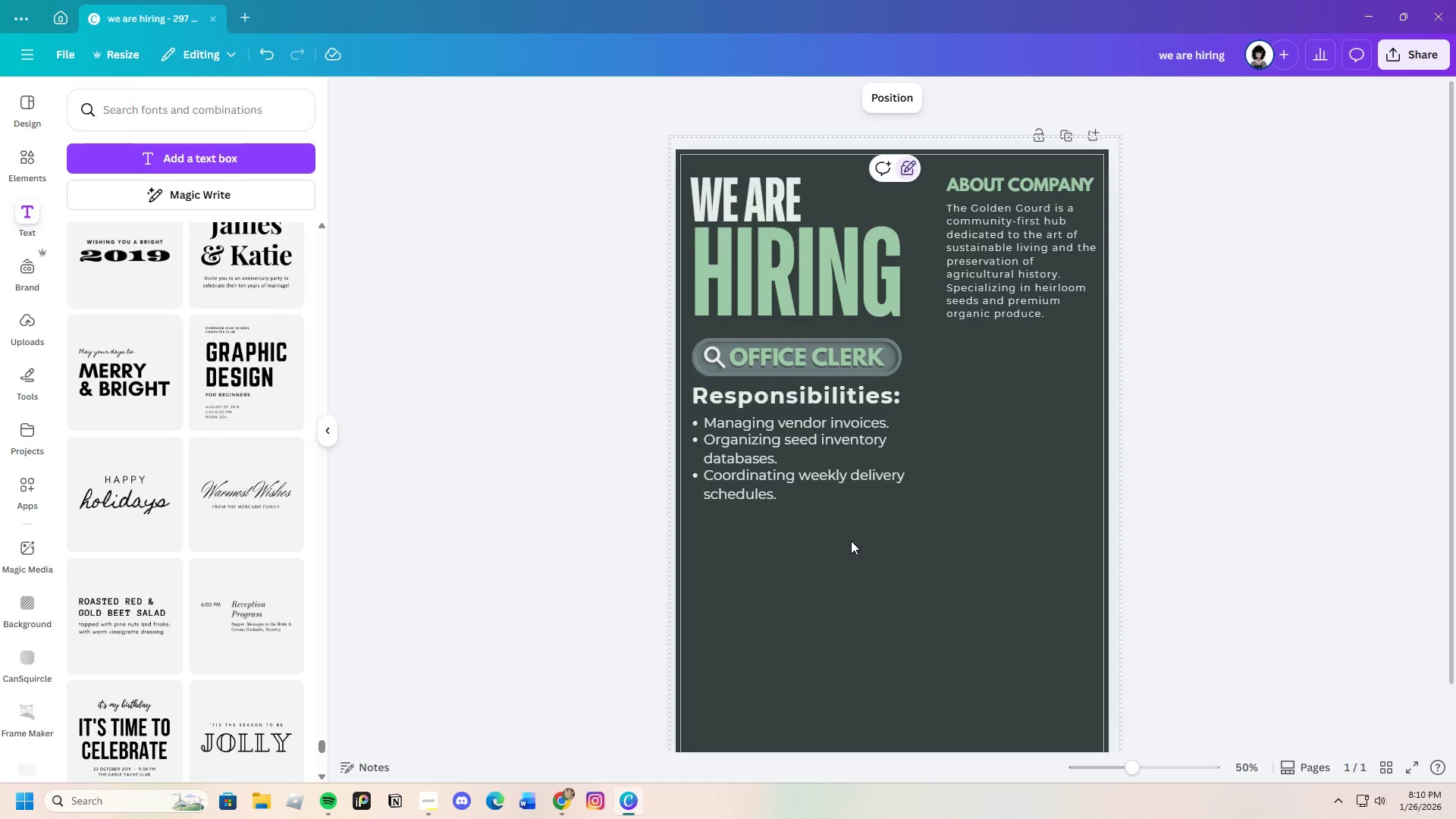 
wait(13.09)
 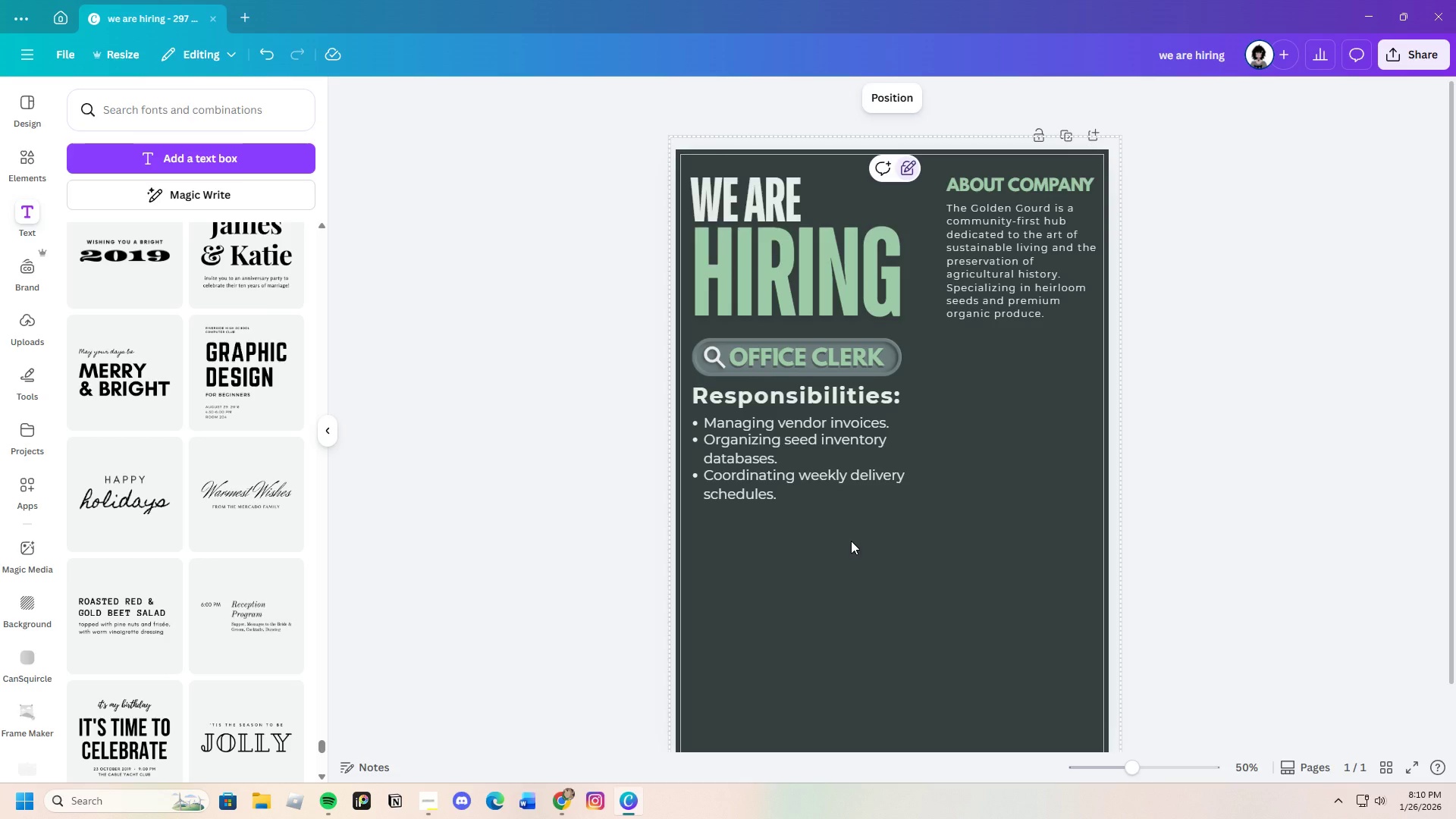 
scroll: coordinate [860, 542], scroll_direction: down, amount: 1.0
 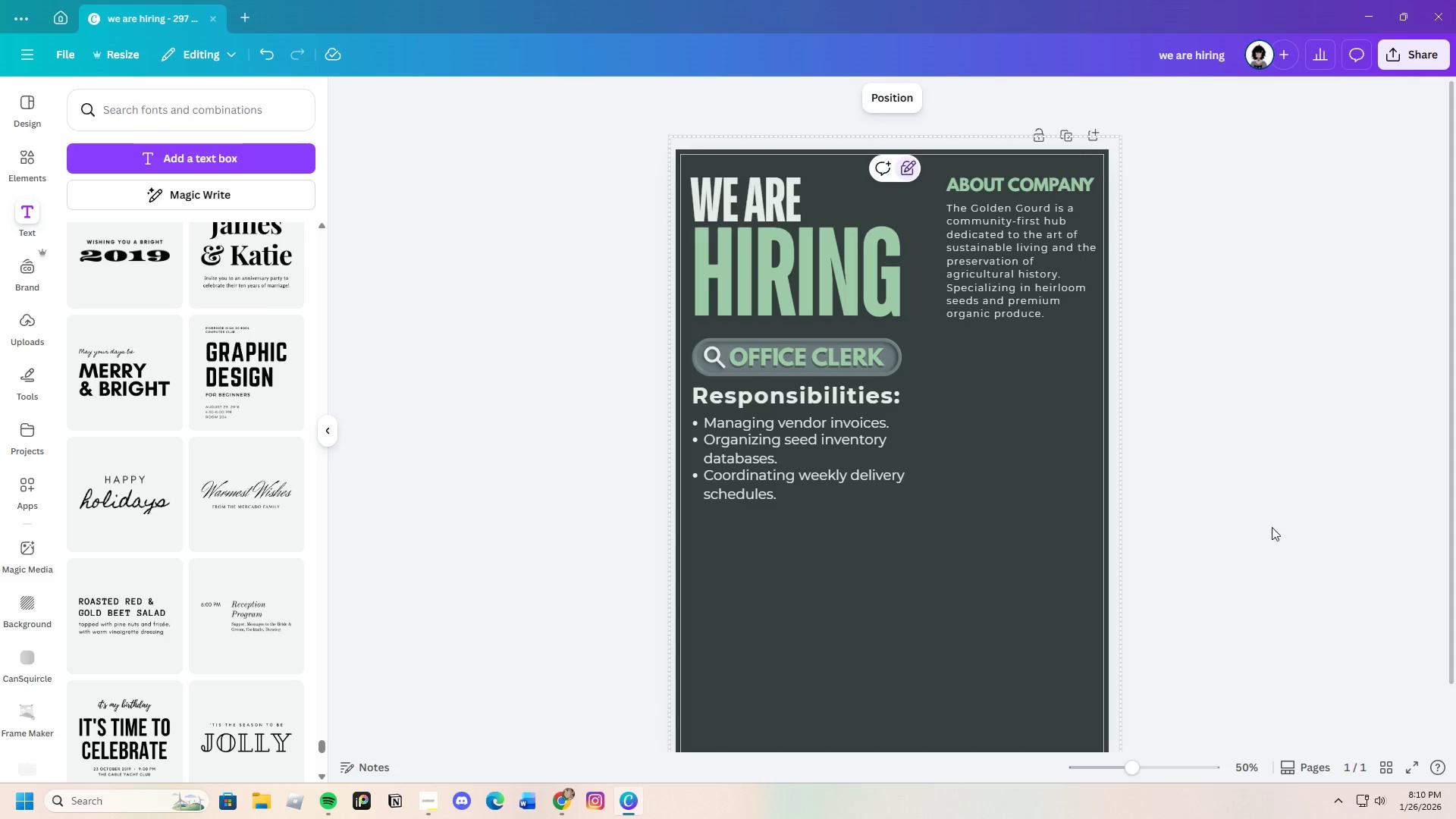 
left_click([1275, 526])
 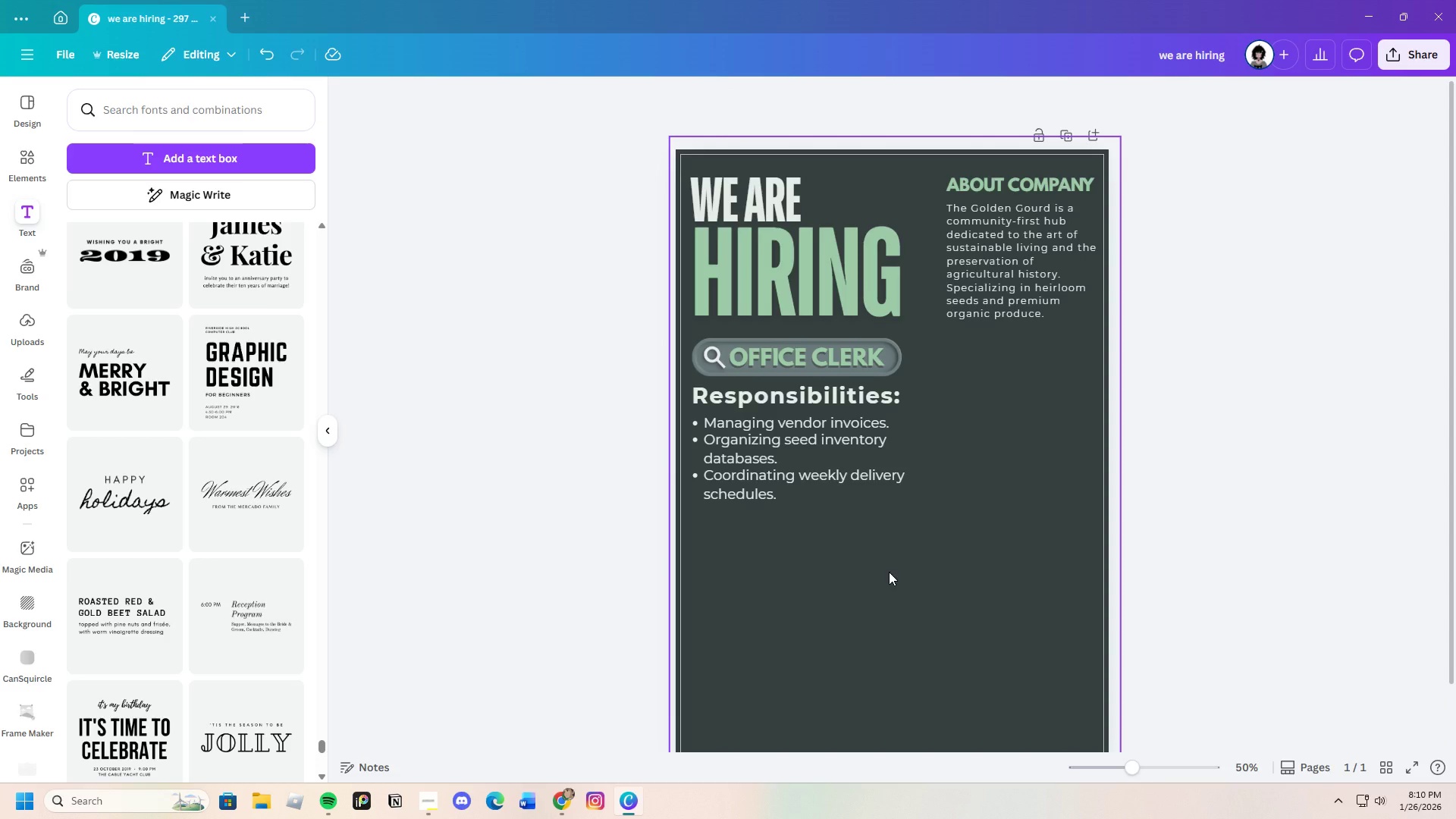 
scroll: coordinate [885, 571], scroll_direction: up, amount: 2.0
 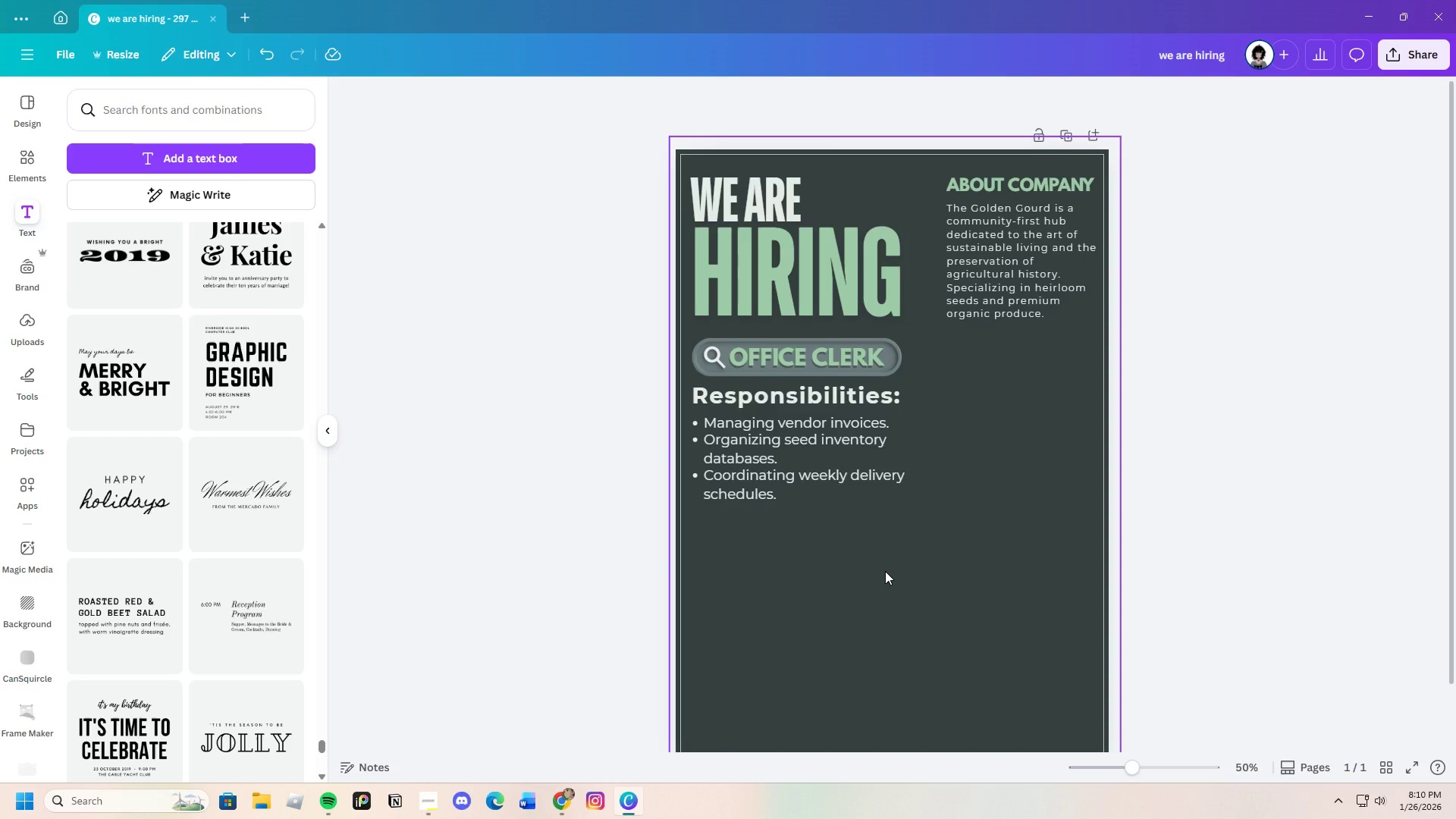 
scroll: coordinate [885, 571], scroll_direction: down, amount: 1.0
 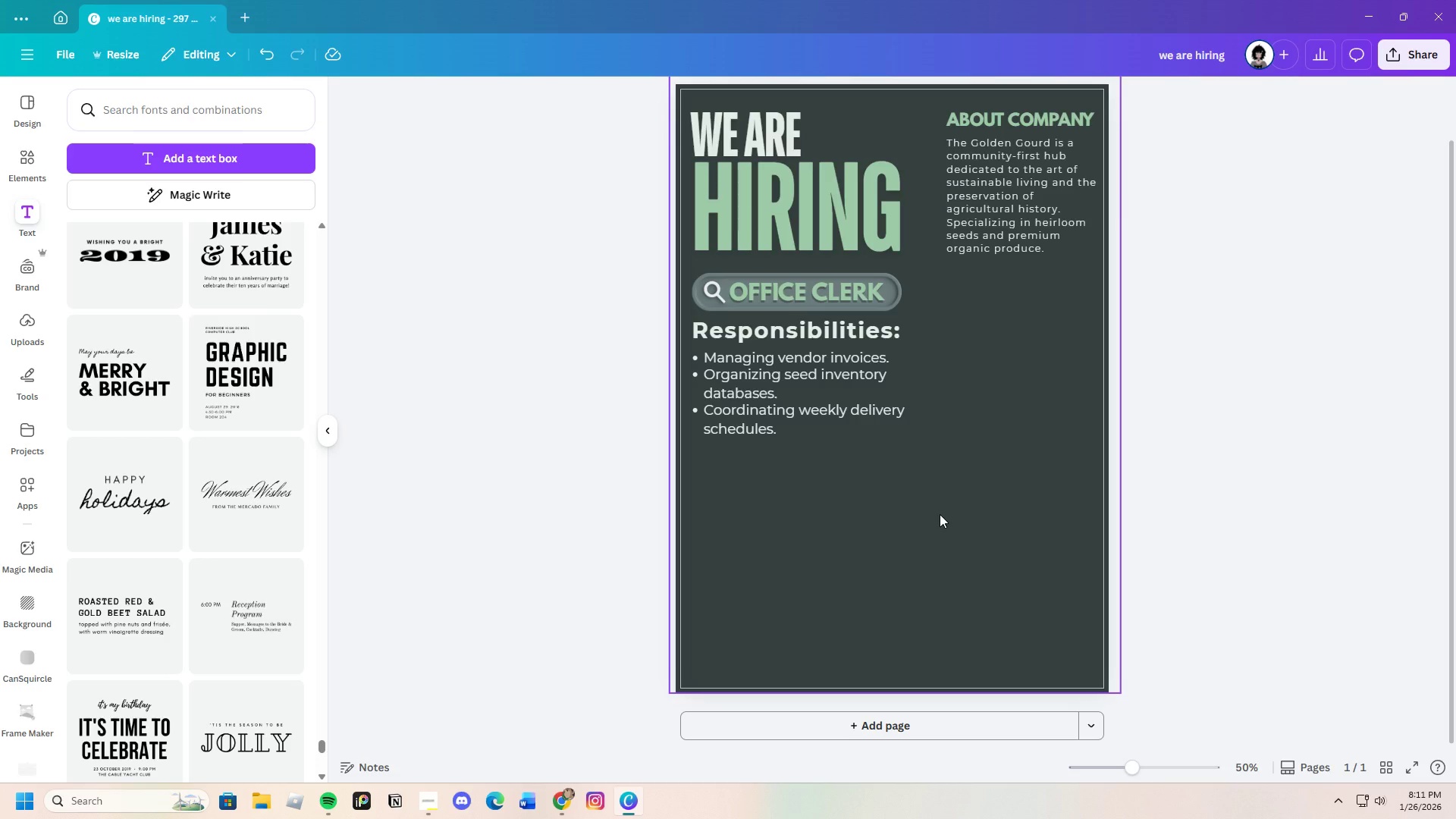 
wait(20.45)
 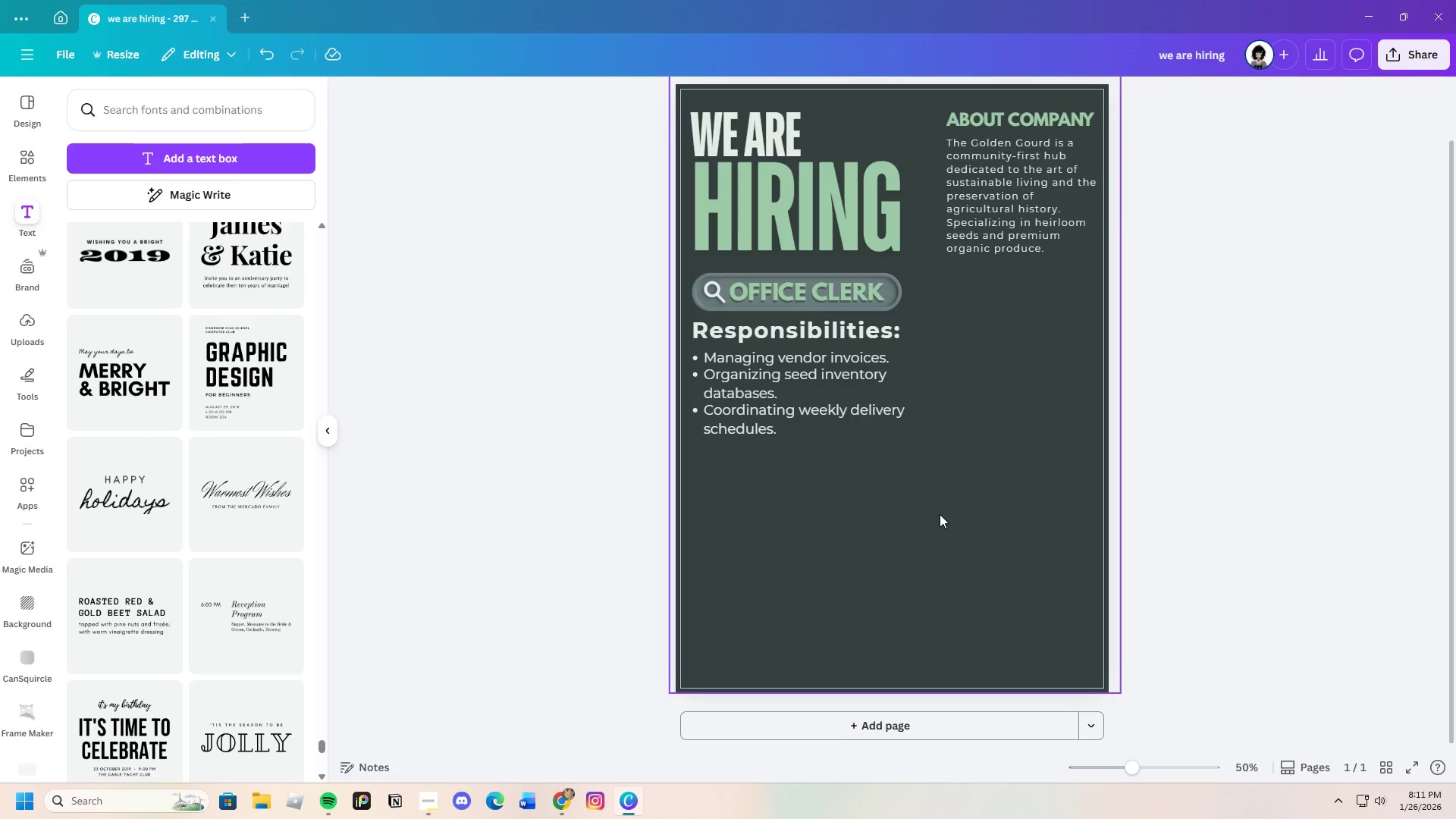 
left_click([764, 421])
 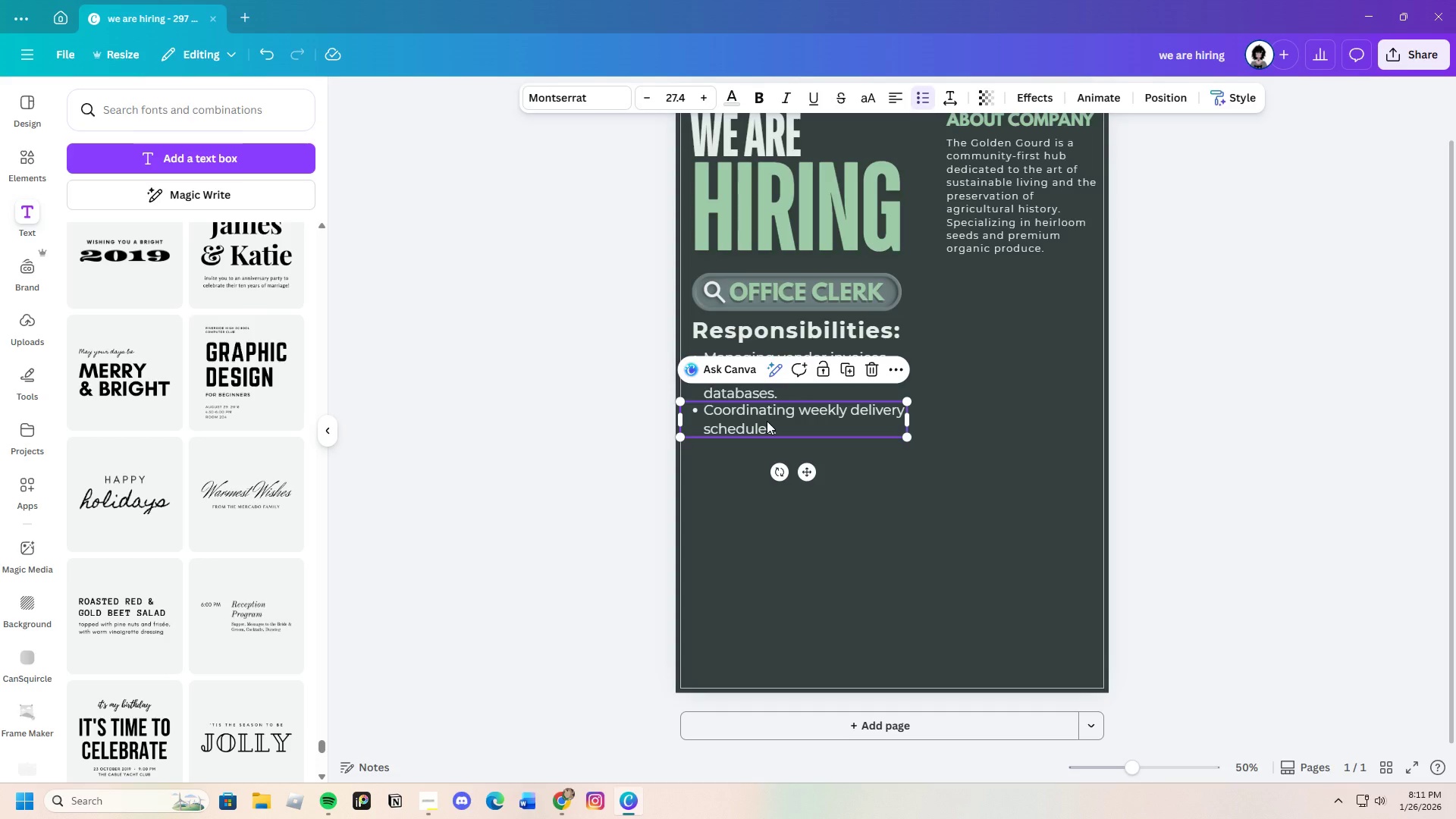 
key(Control+C)
 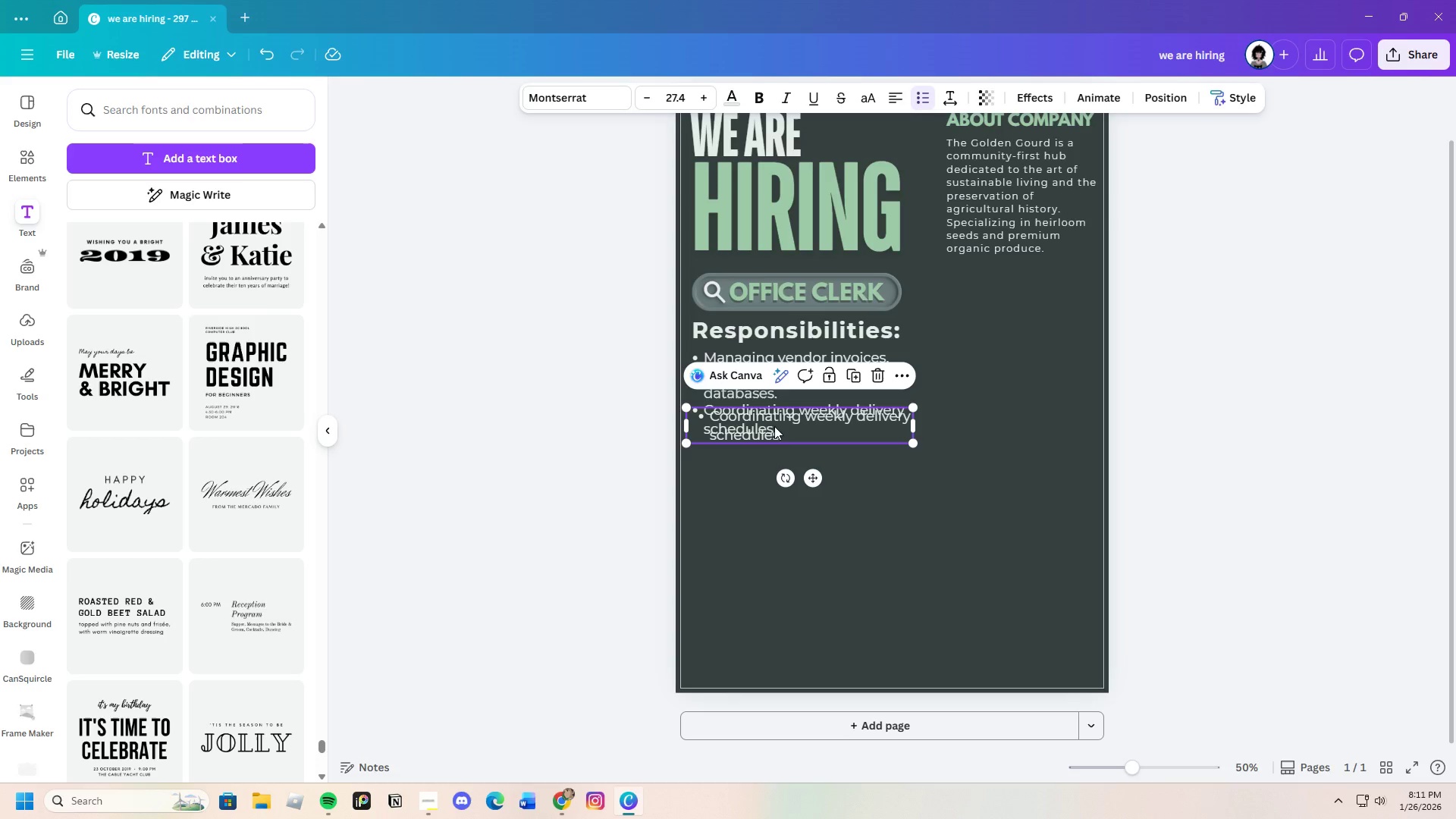 
key(Control+V)
 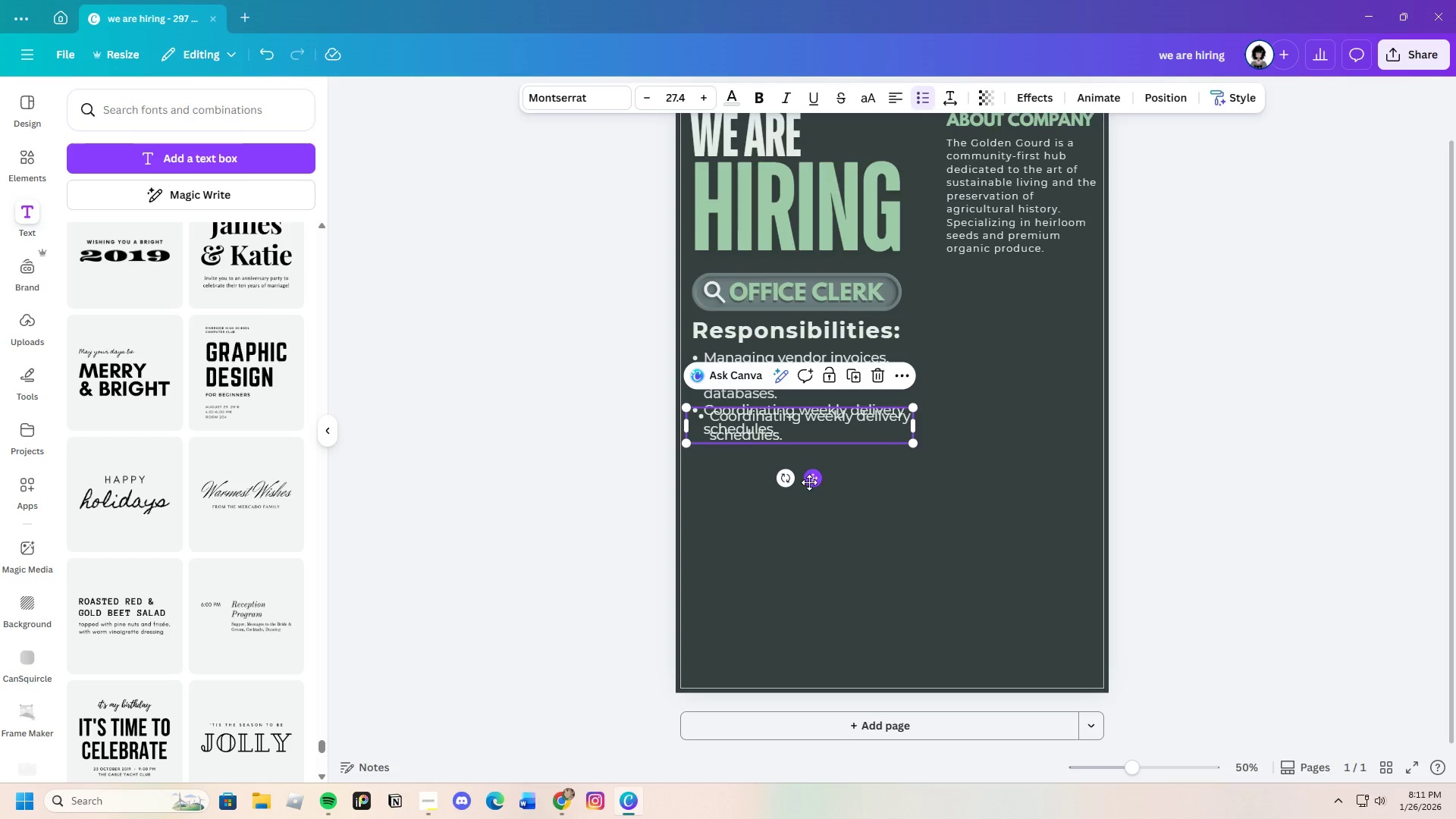 
left_click_drag(start_coordinate=[811, 482], to_coordinate=[805, 510])
 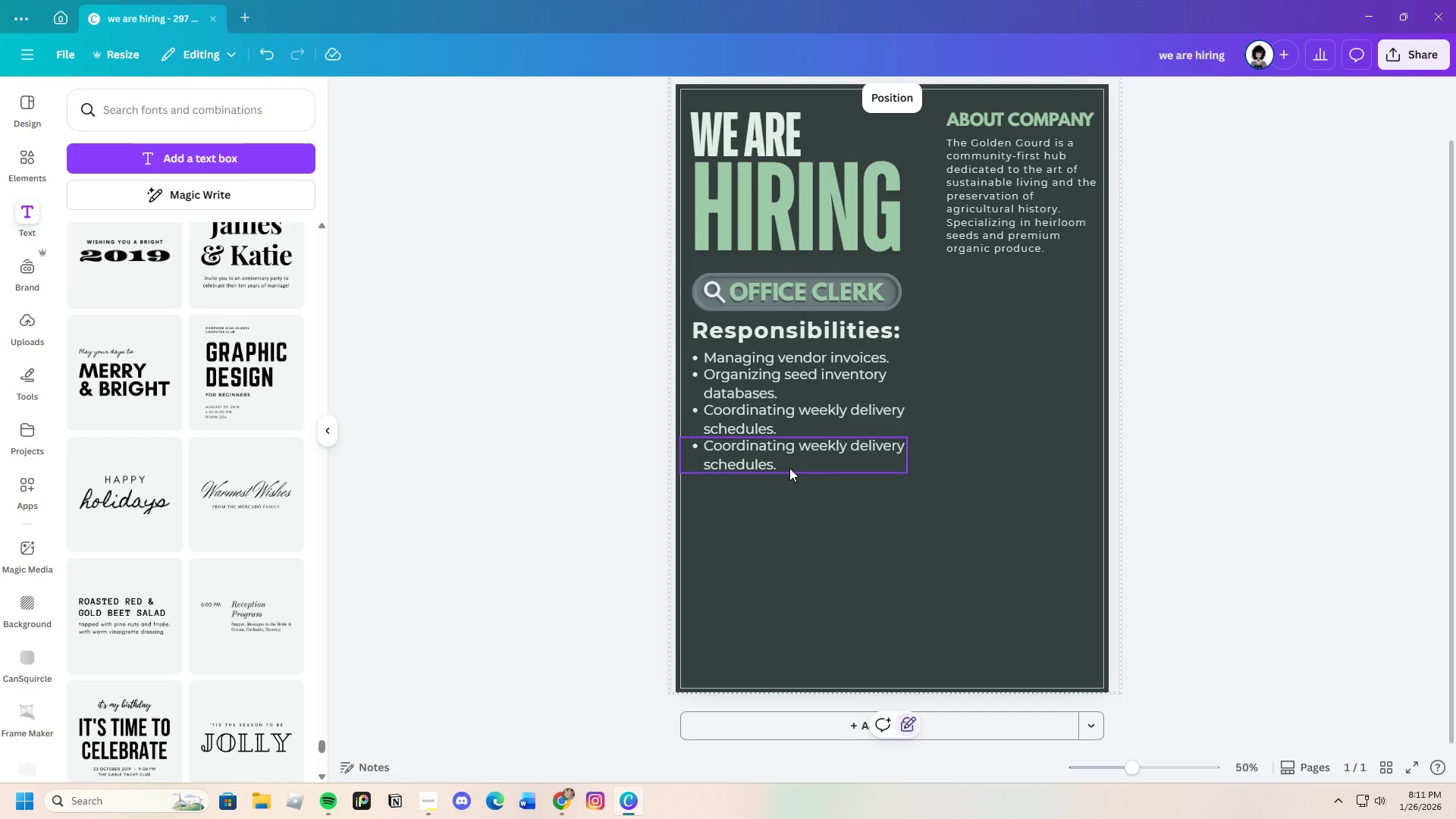 
double_click([789, 460])
 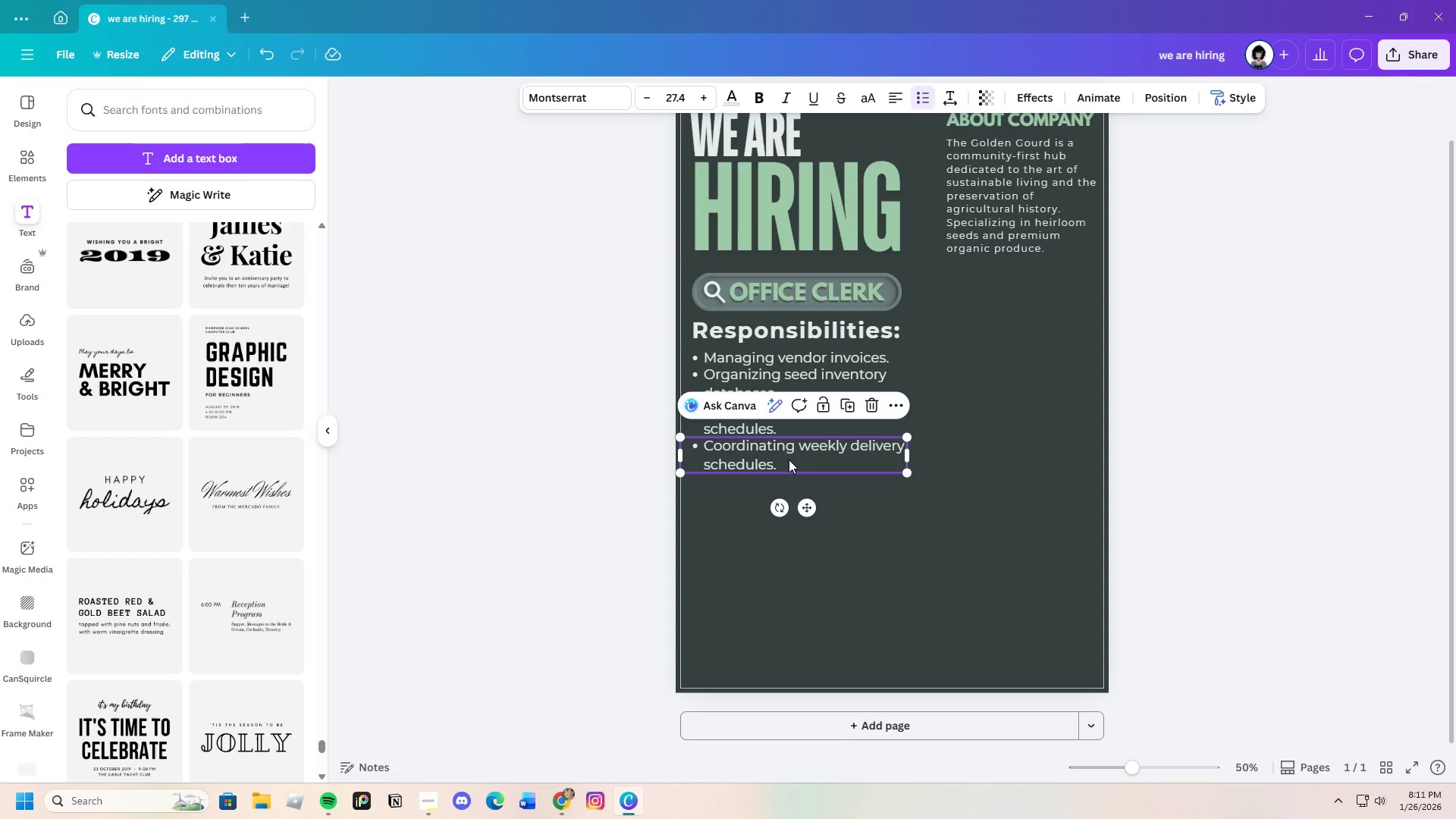 
triple_click([789, 460])
 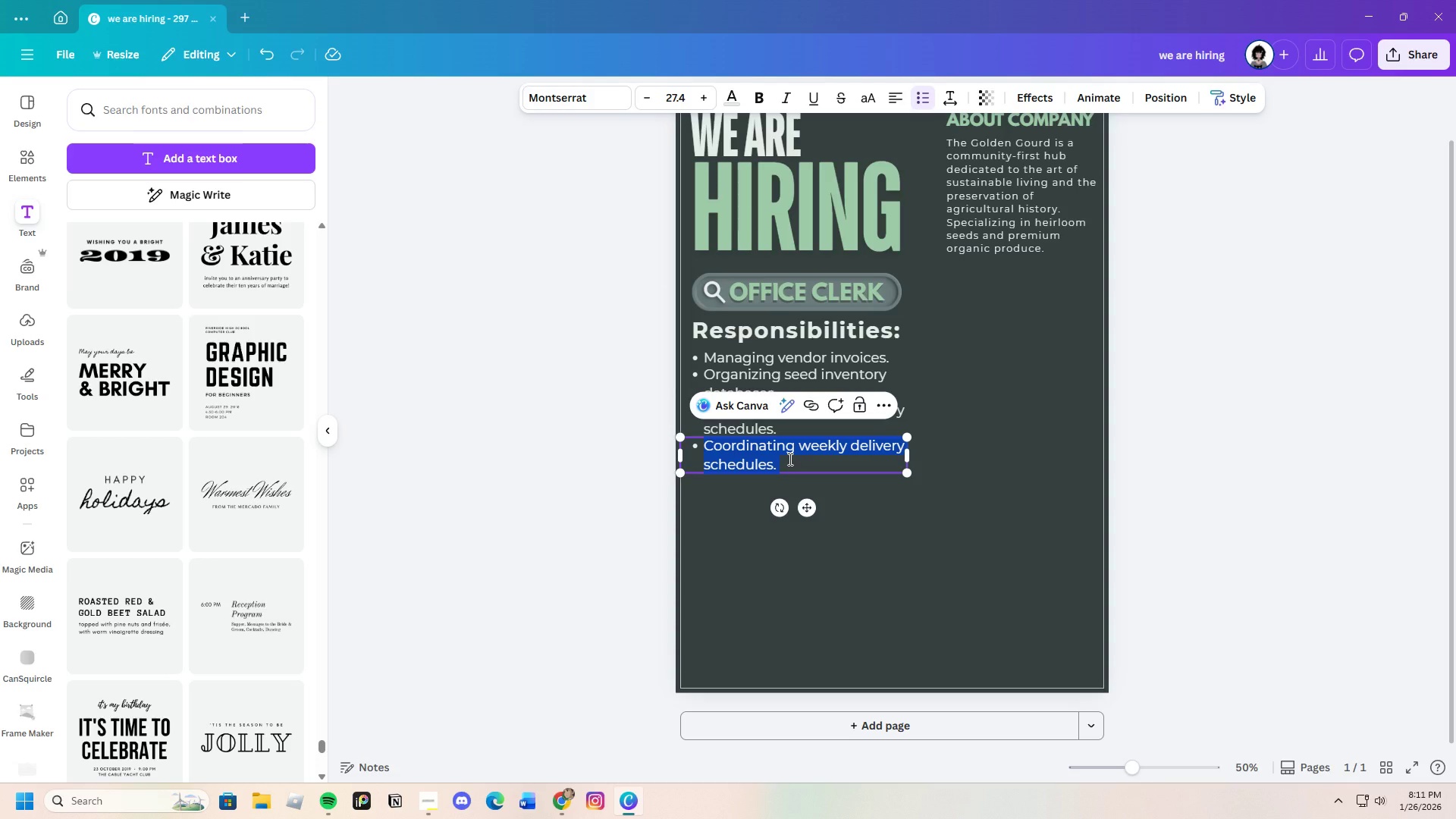 
wait(5.64)
 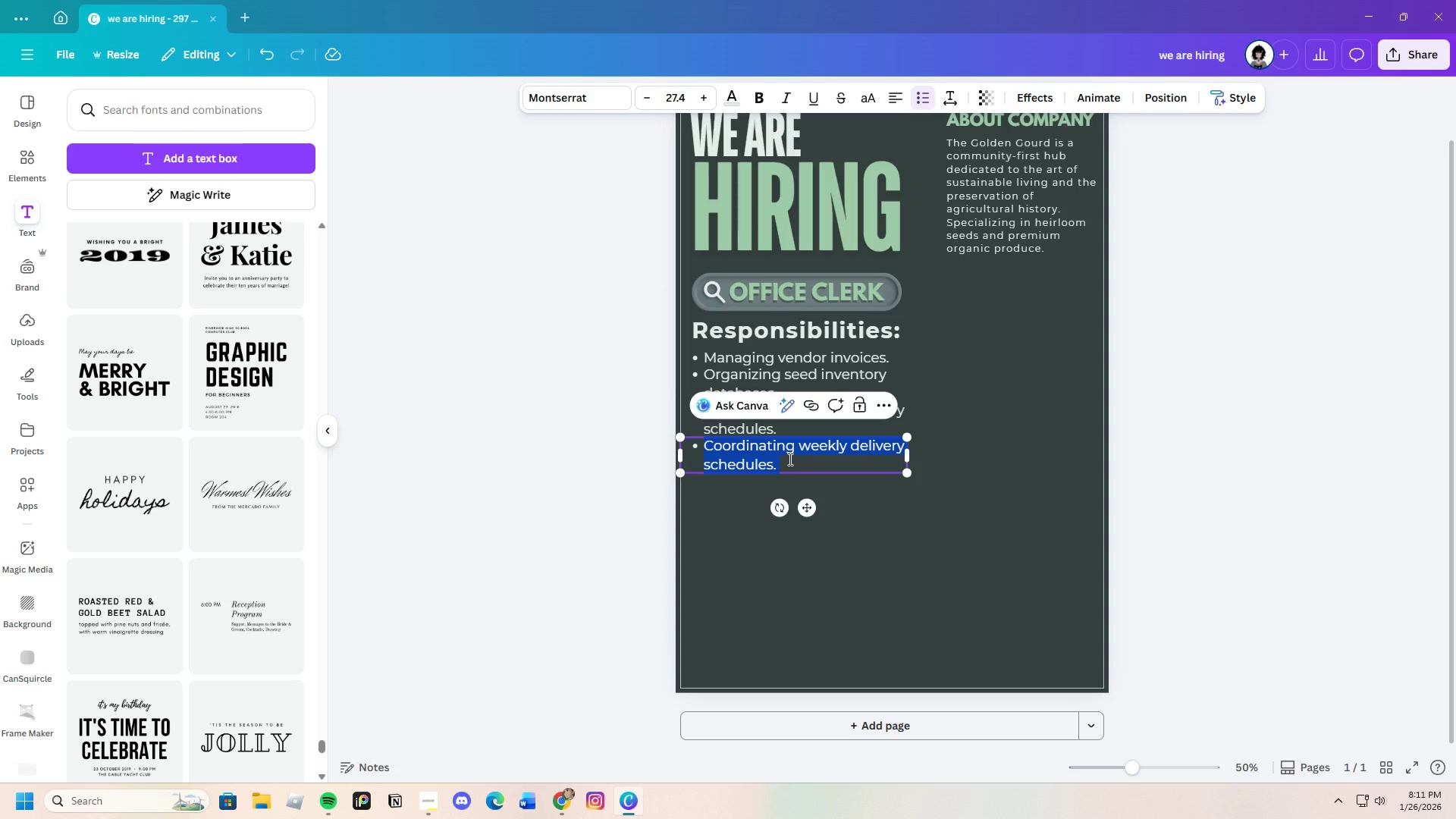 
key(Backspace)
type(Hs)
key(Backspace)
type(am)
key(Backspace)
type(ndling )
 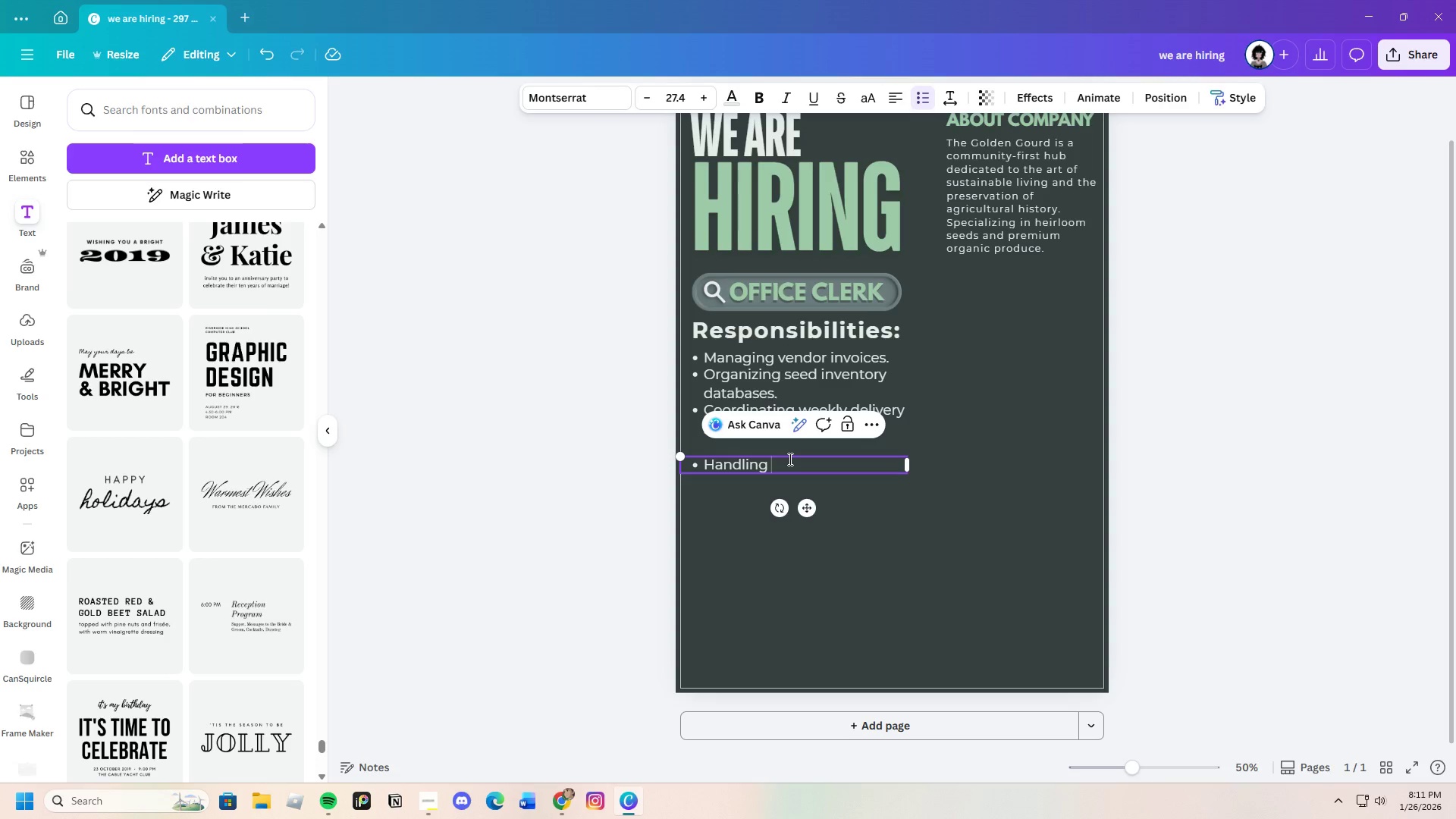 
type(wholesale )
 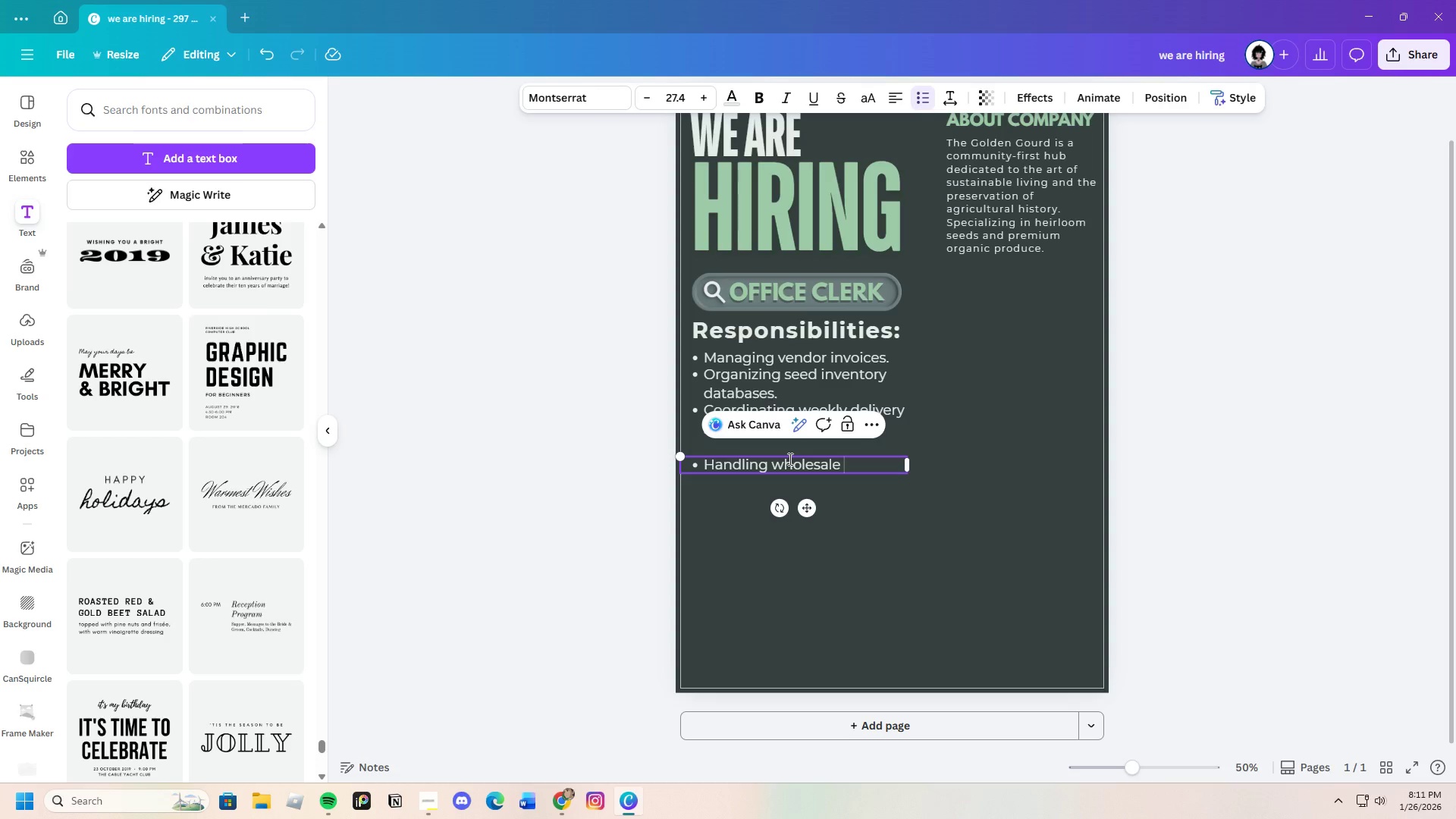 
wait(5.47)
 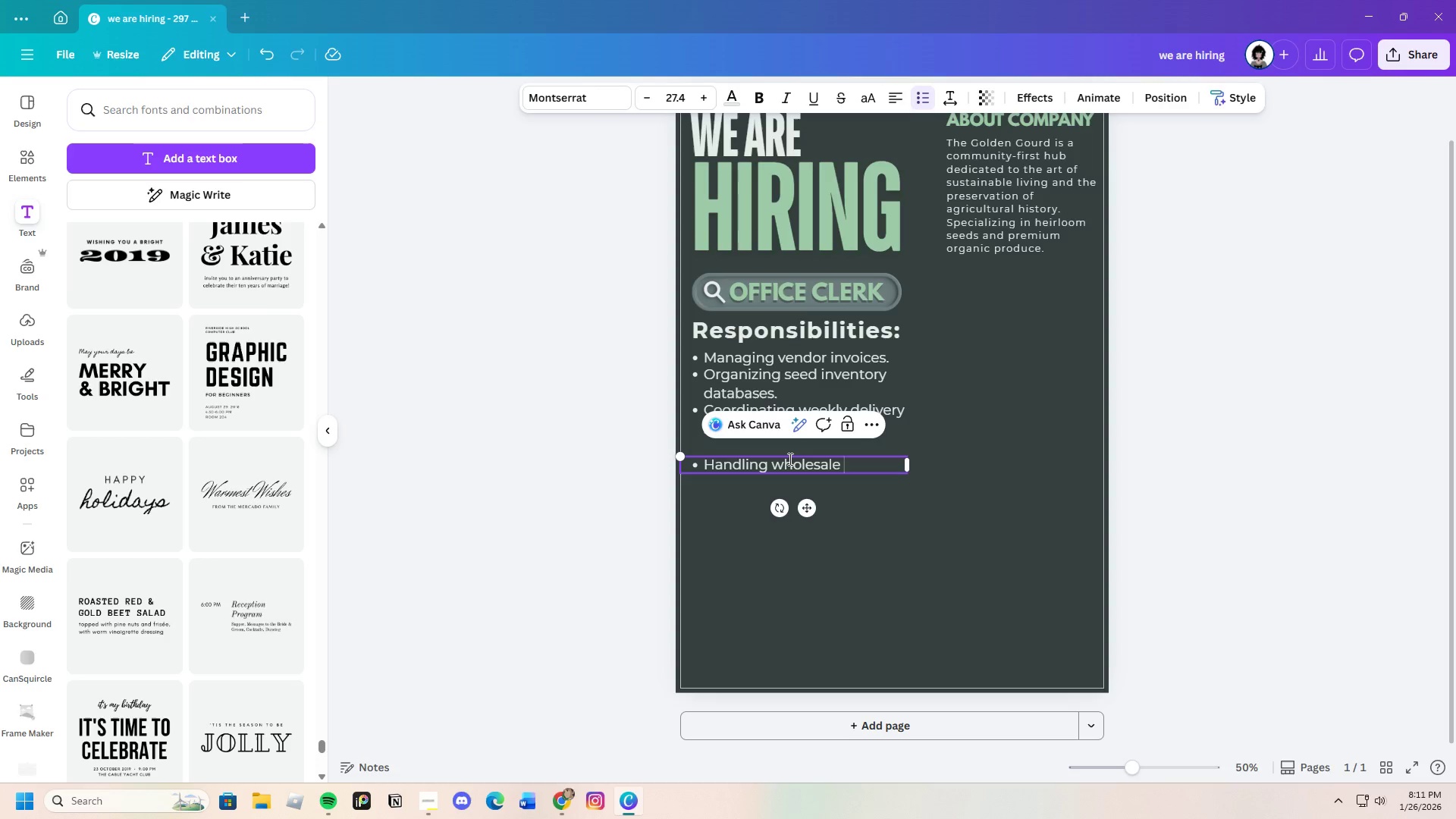 
type(customer inquiries)
 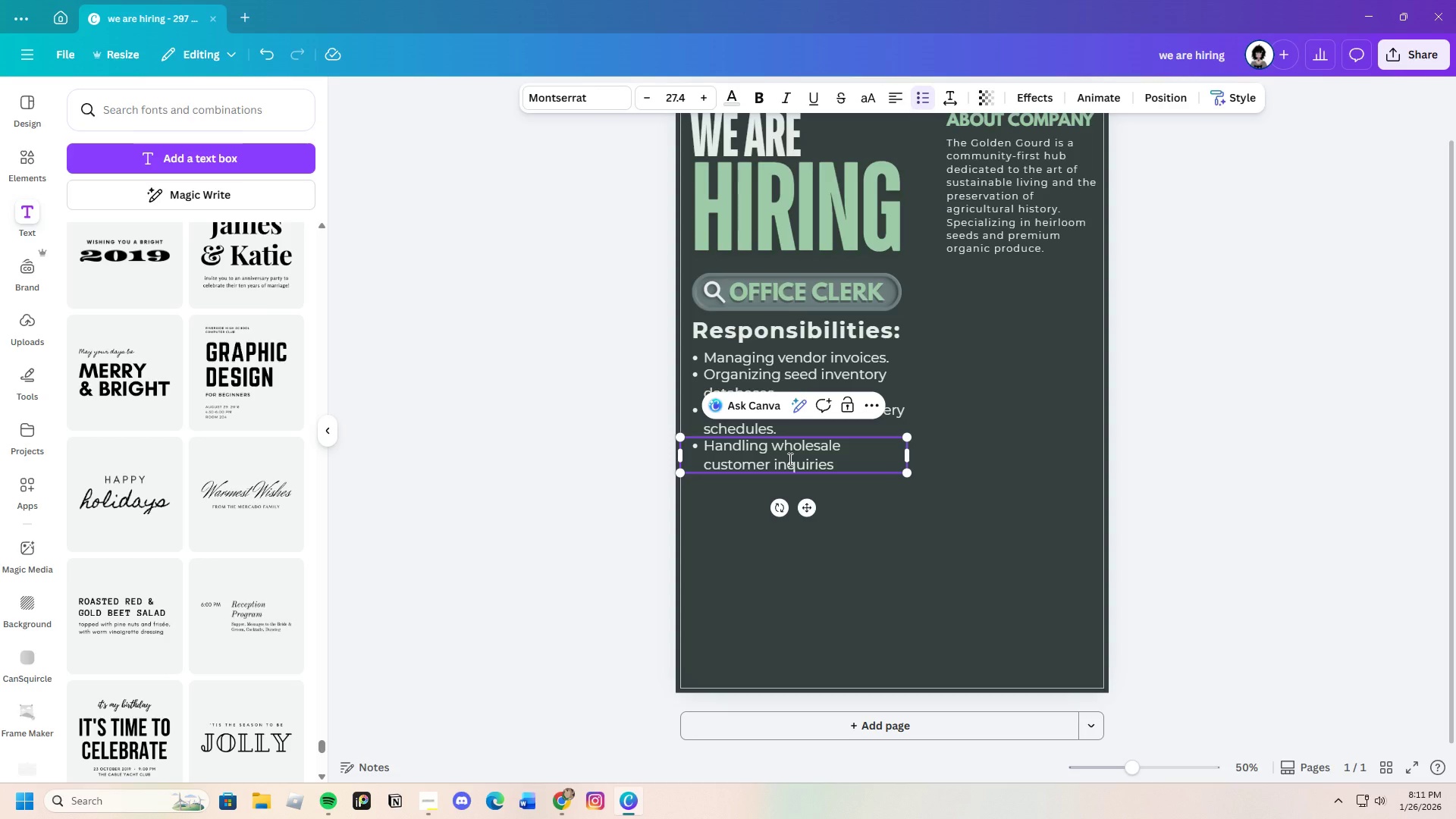 
wait(15.28)
 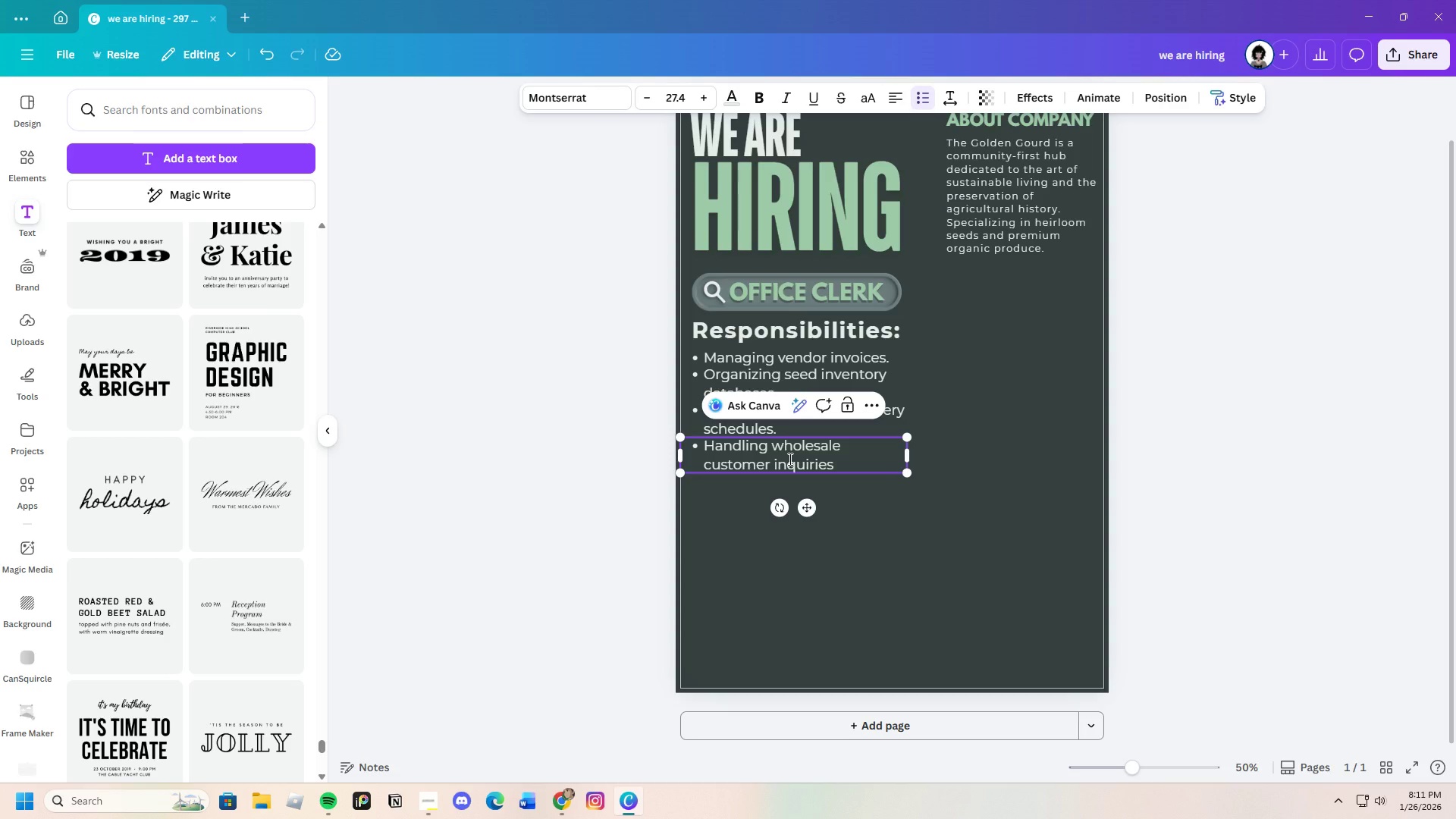 
key(Period)
 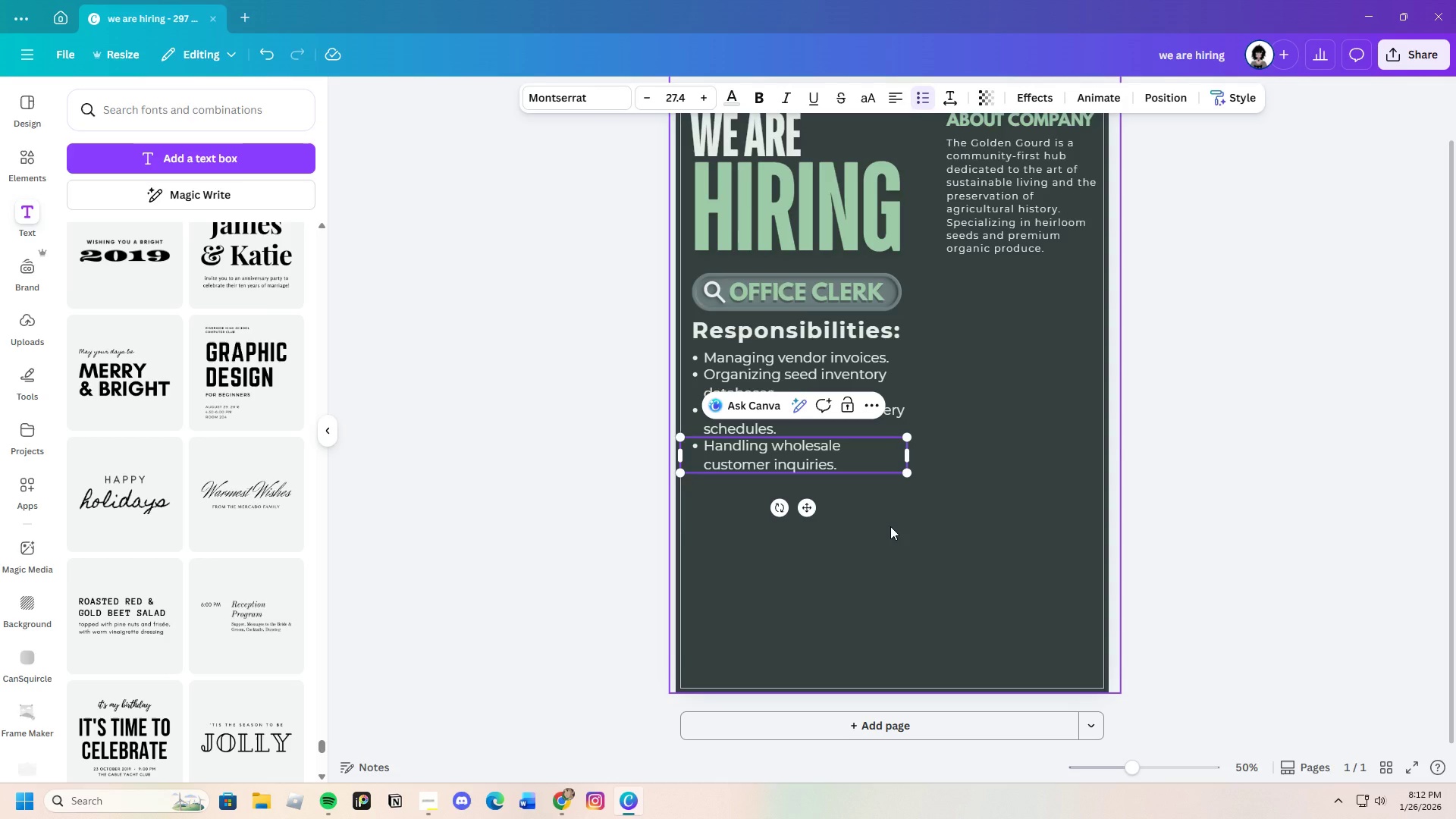 
left_click([890, 526])
 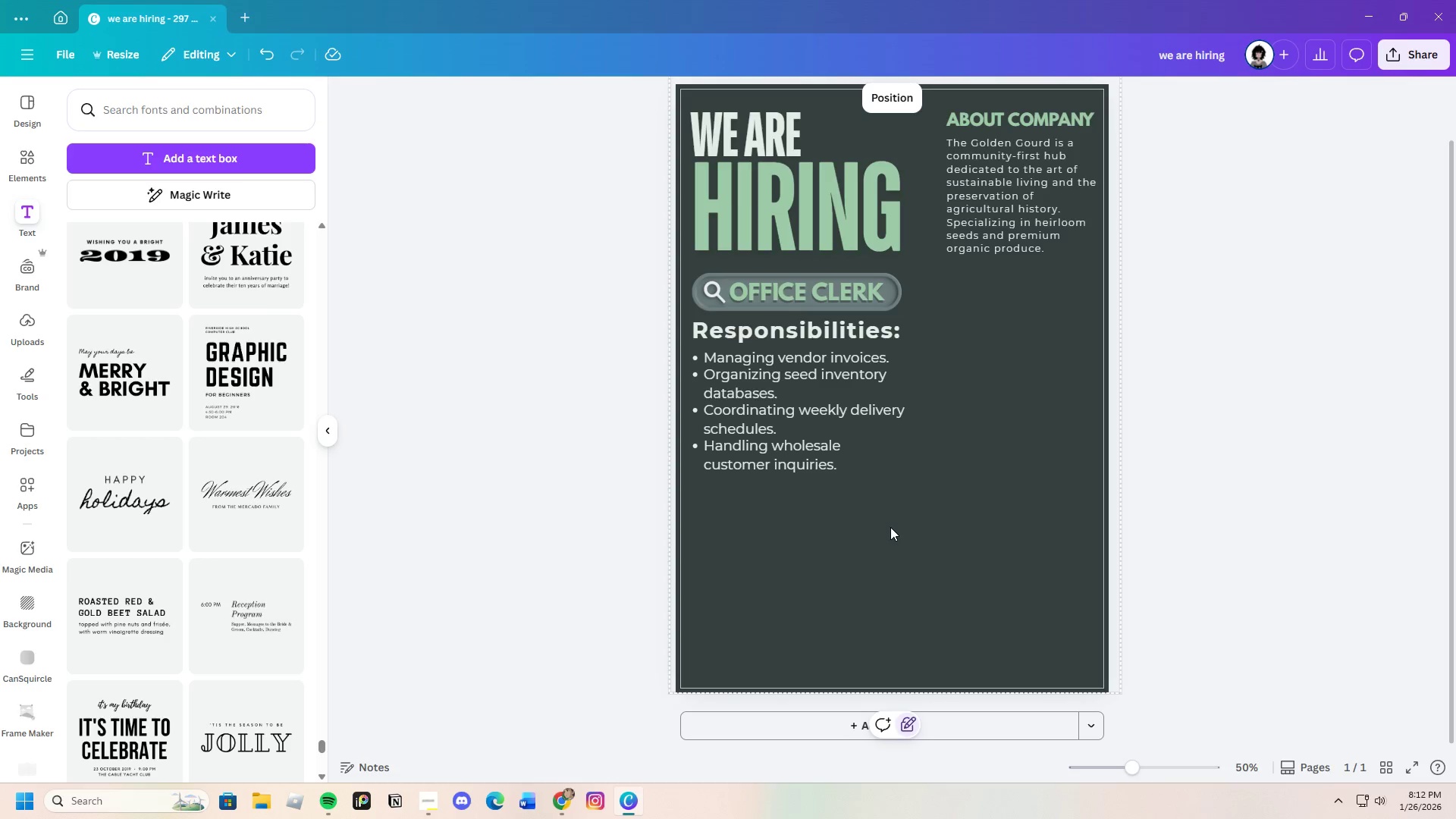 
scroll: coordinate [886, 544], scroll_direction: down, amount: 1.0
 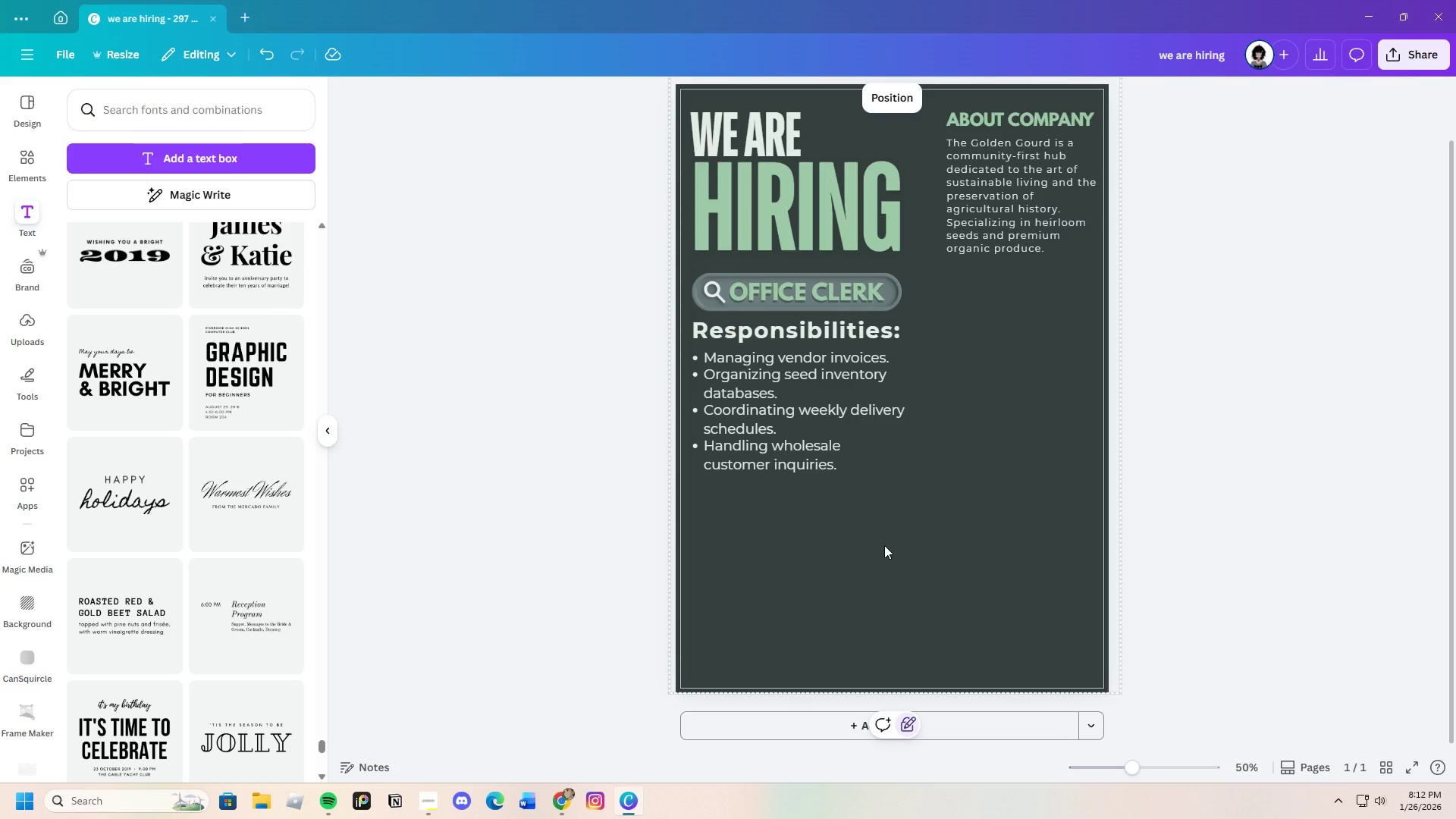 
wait(6.07)
 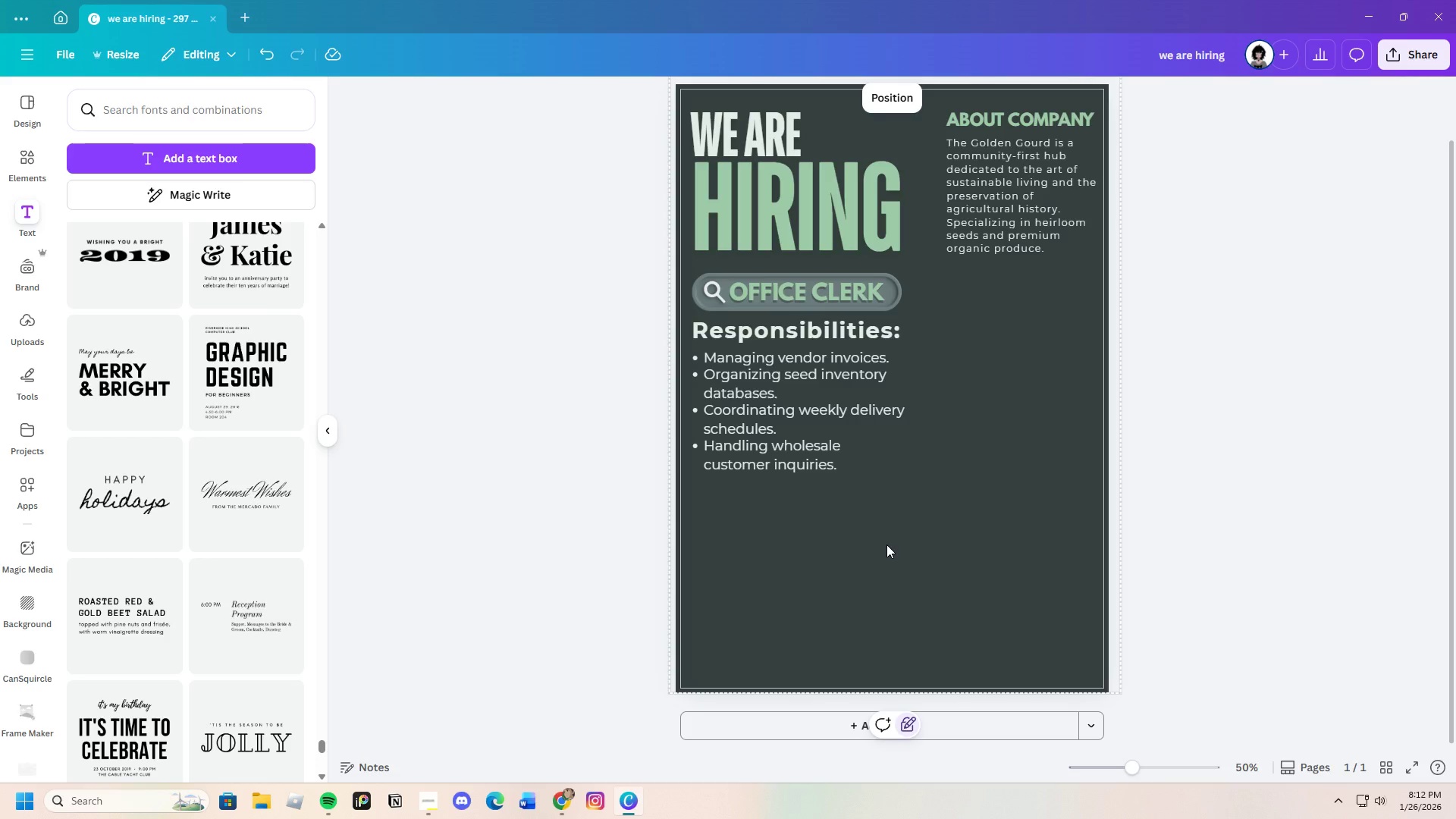 
left_click([891, 333])
 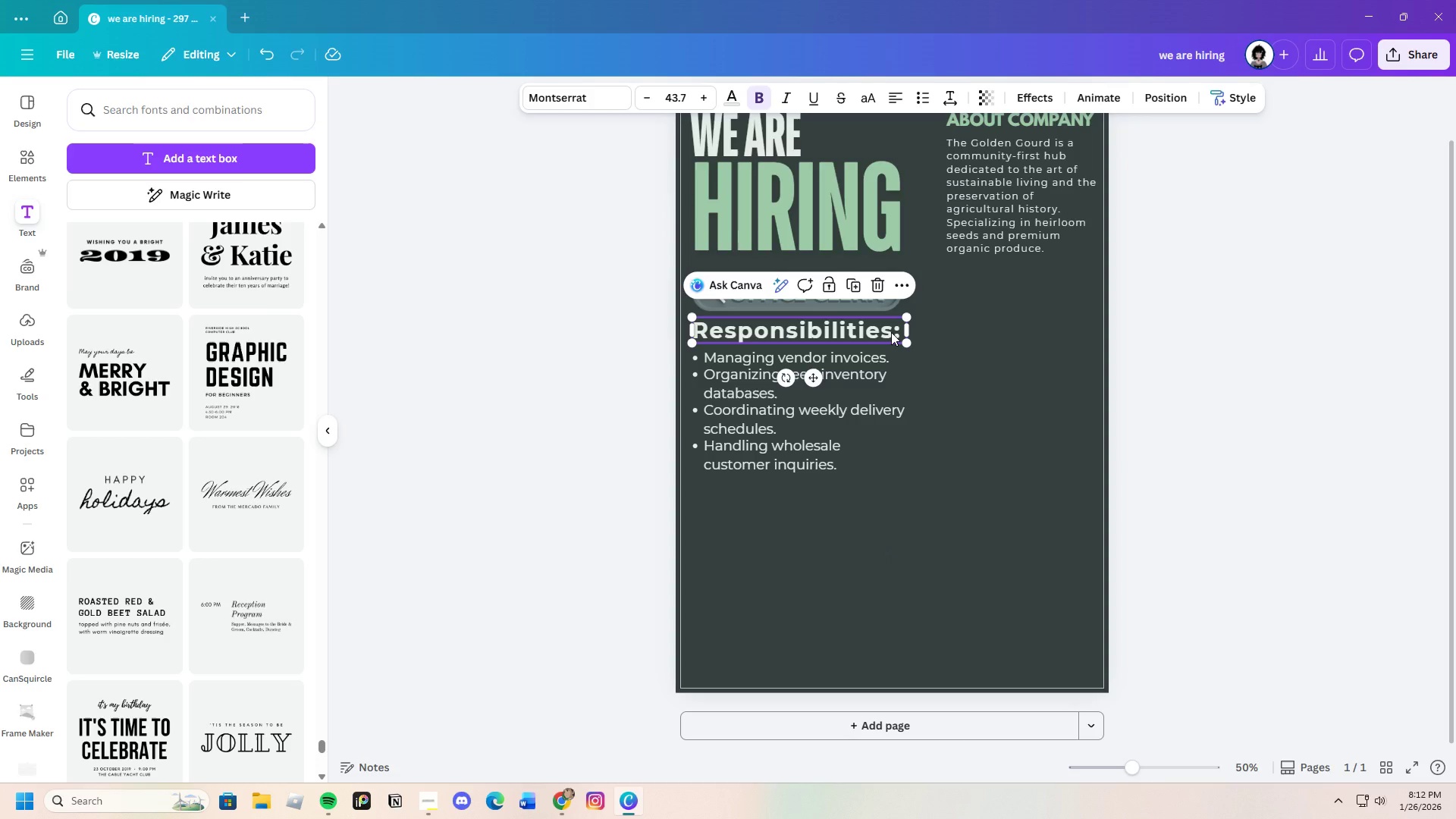 
key(Control+C)
 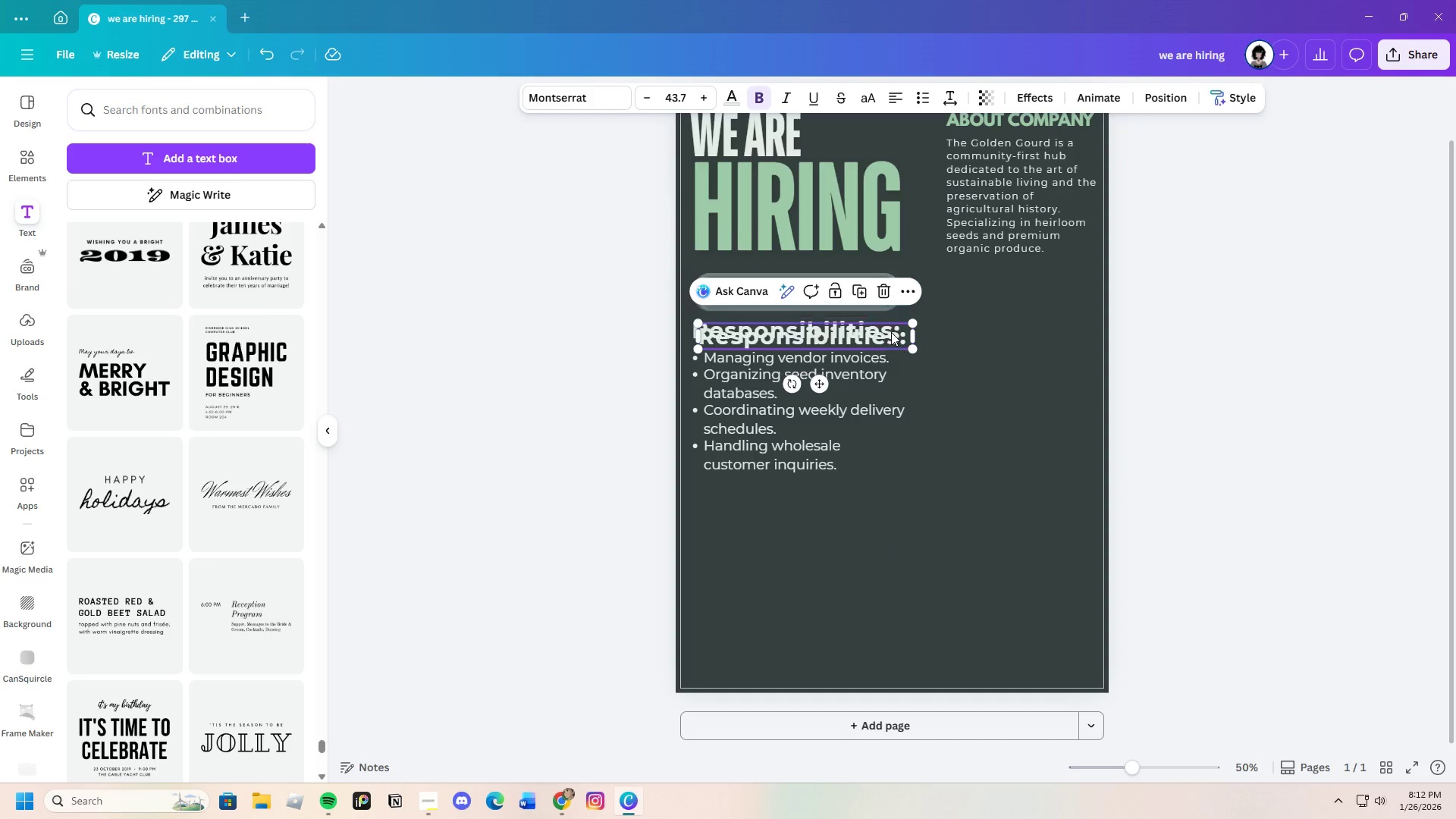 
key(Control+V)
 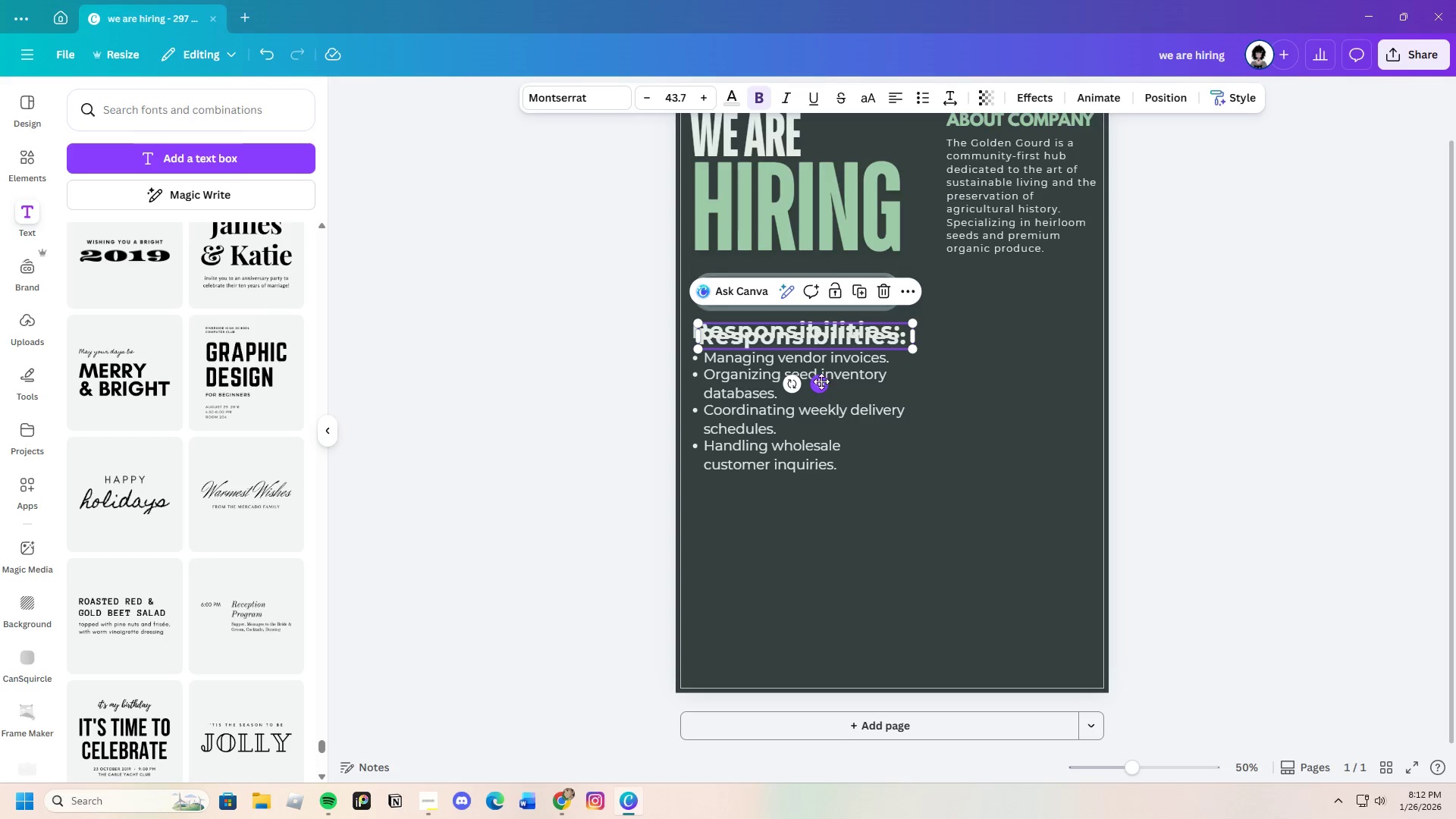 
left_click_drag(start_coordinate=[817, 384], to_coordinate=[810, 547])
 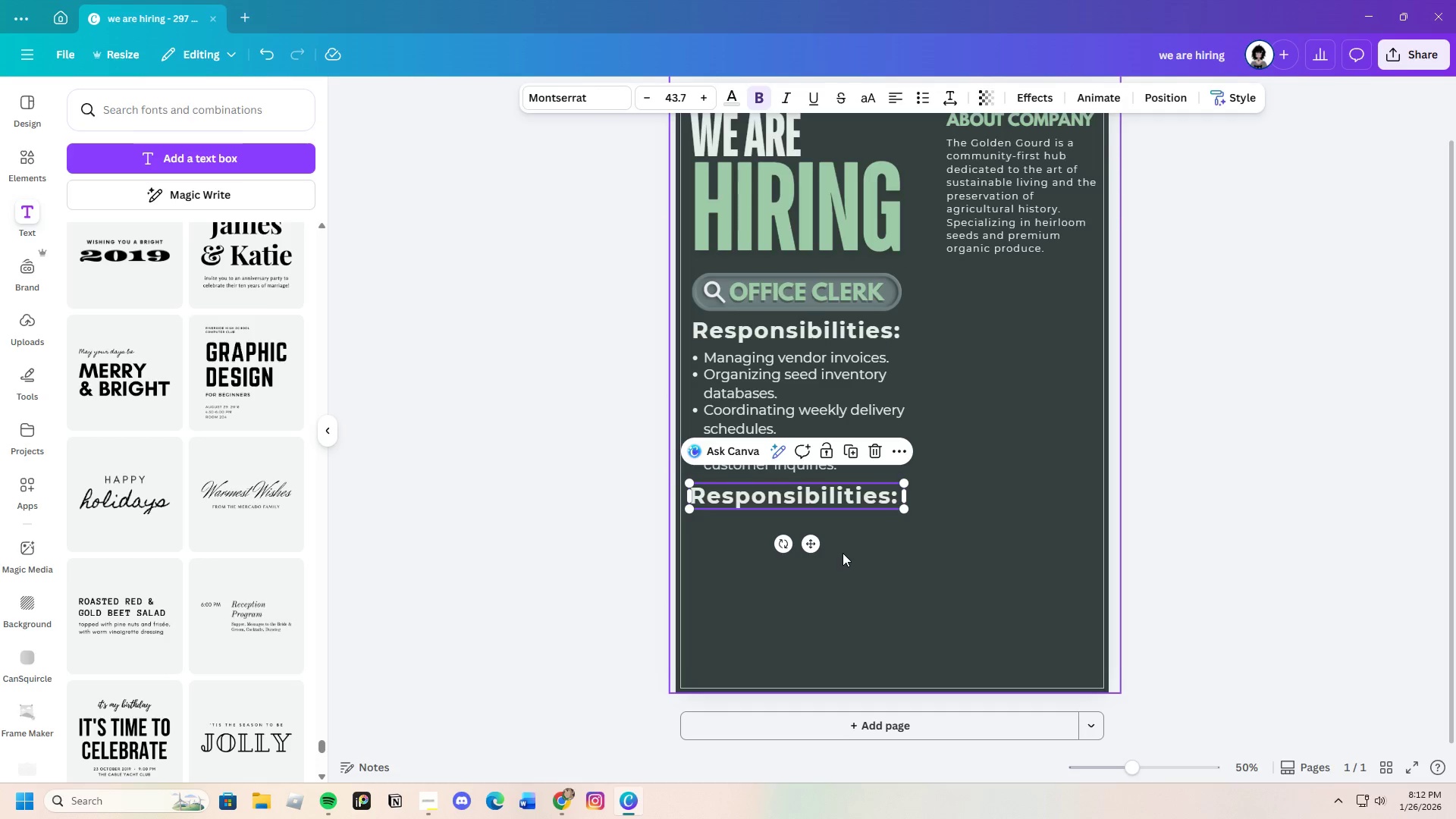 
left_click([843, 553])
 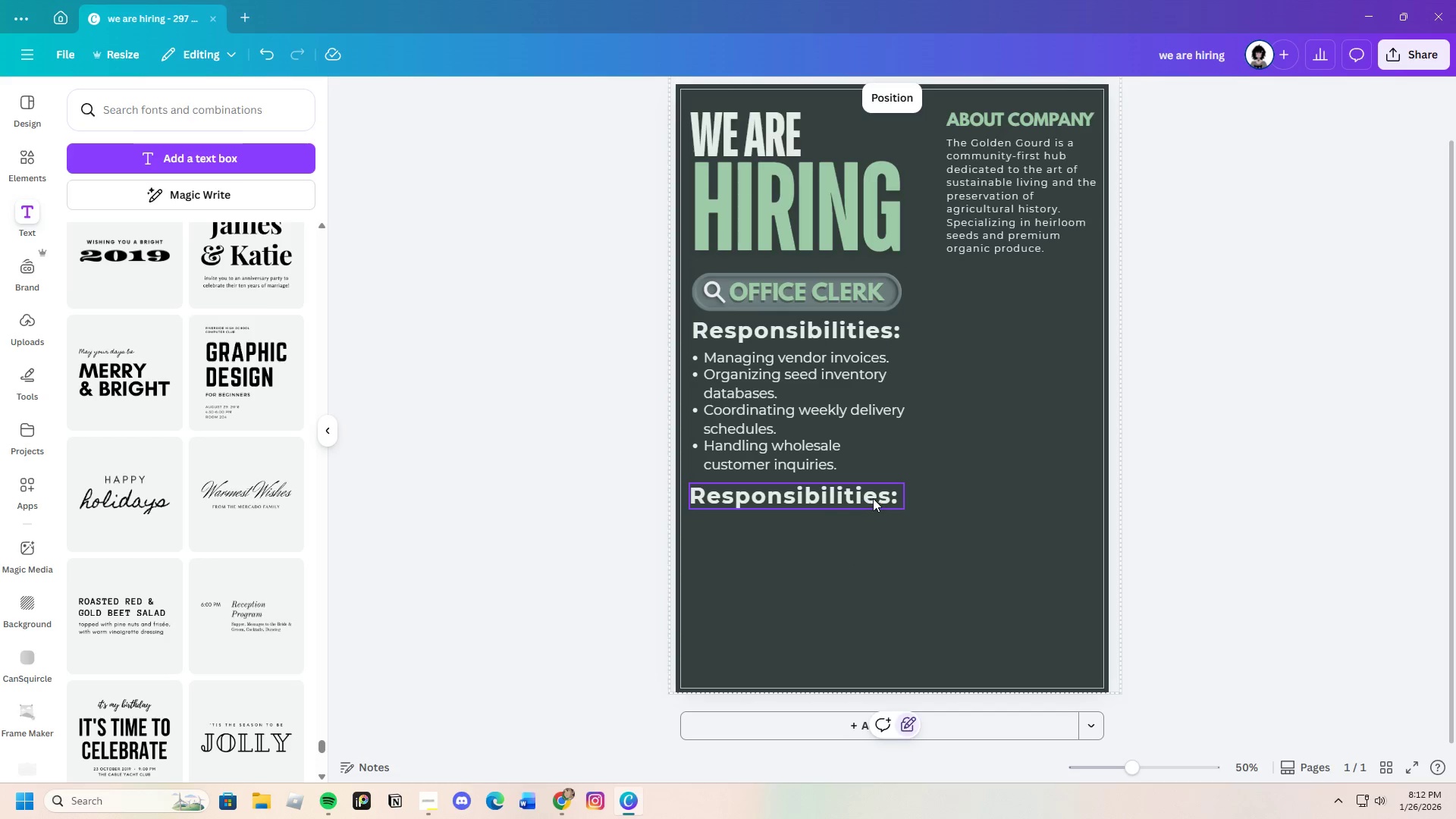 
double_click([873, 498])
 